 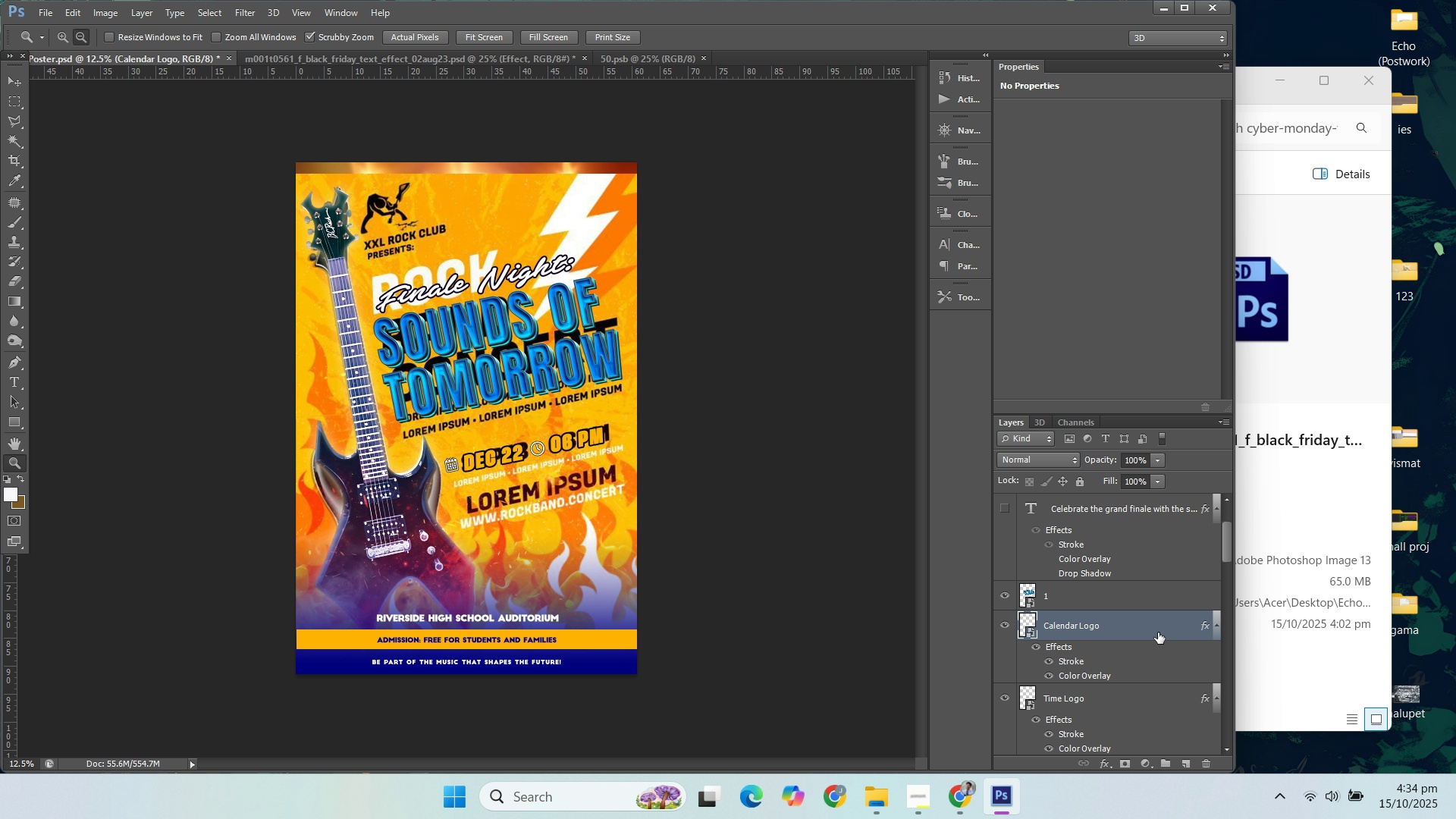 
left_click([1012, 510])
 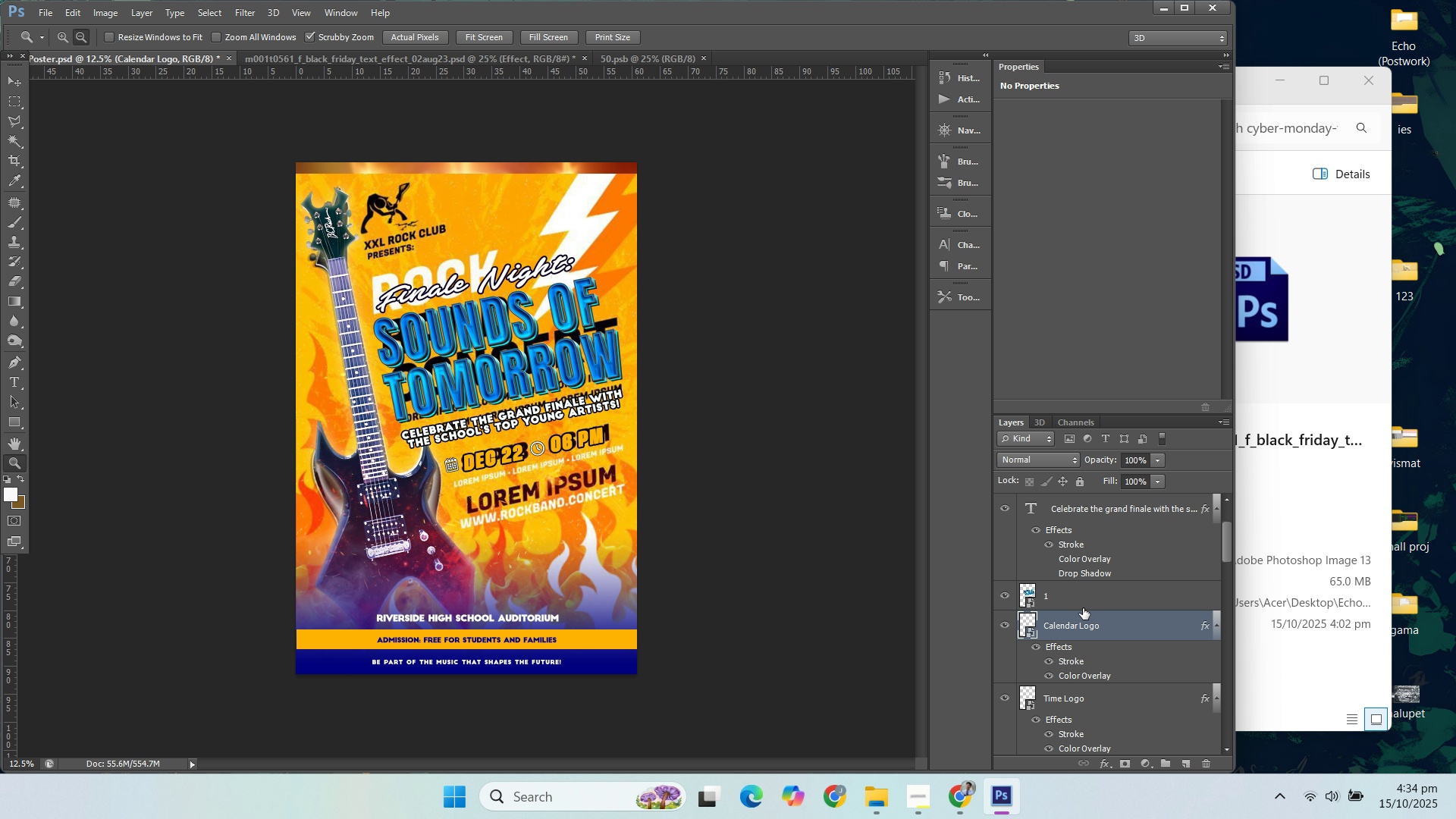 
scroll: coordinate [1017, 625], scroll_direction: down, amount: 13.0
 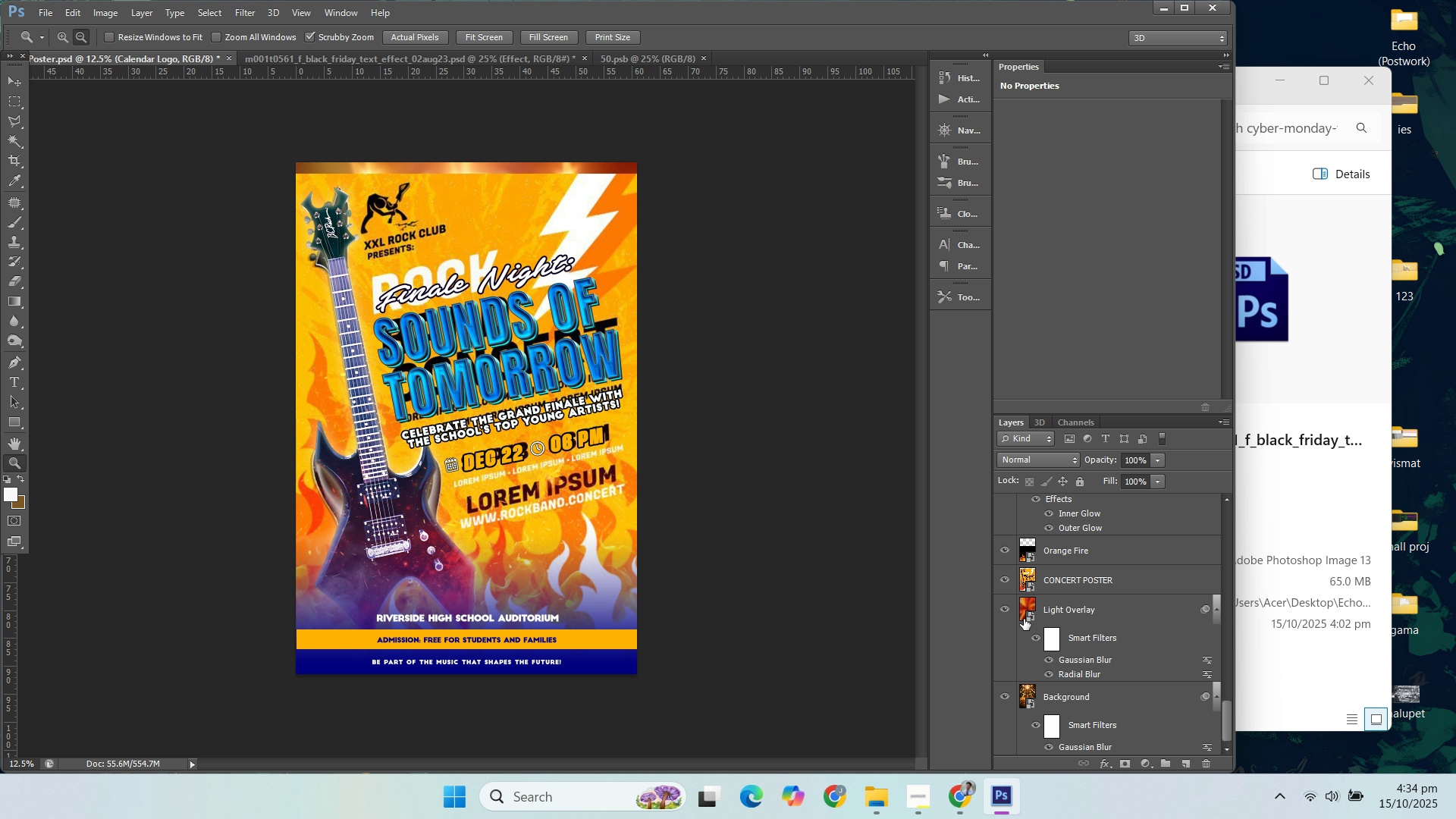 
scroll: coordinate [1009, 573], scroll_direction: up, amount: 10.0
 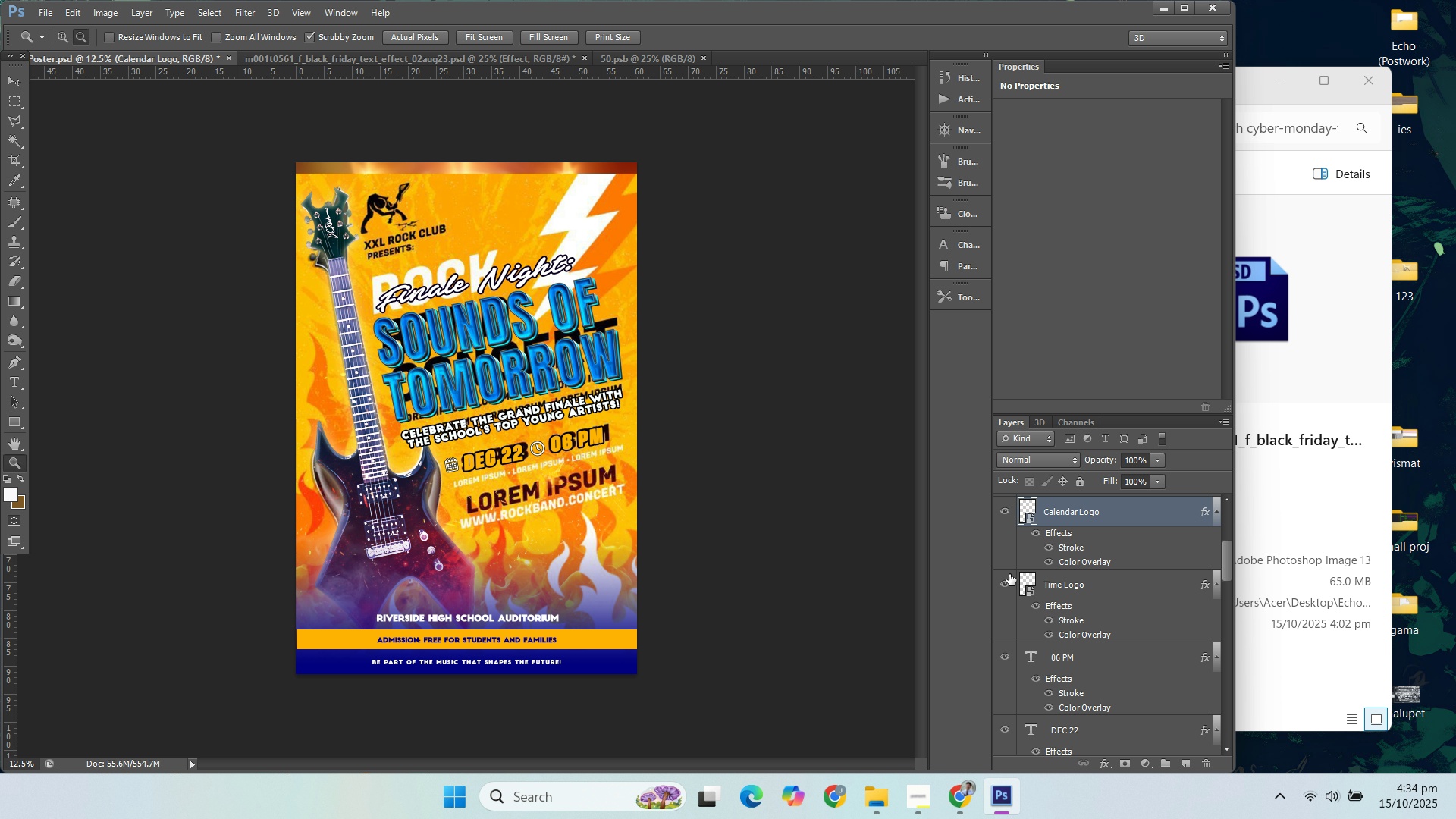 
scroll: coordinate [1014, 595], scroll_direction: down, amount: 17.0
 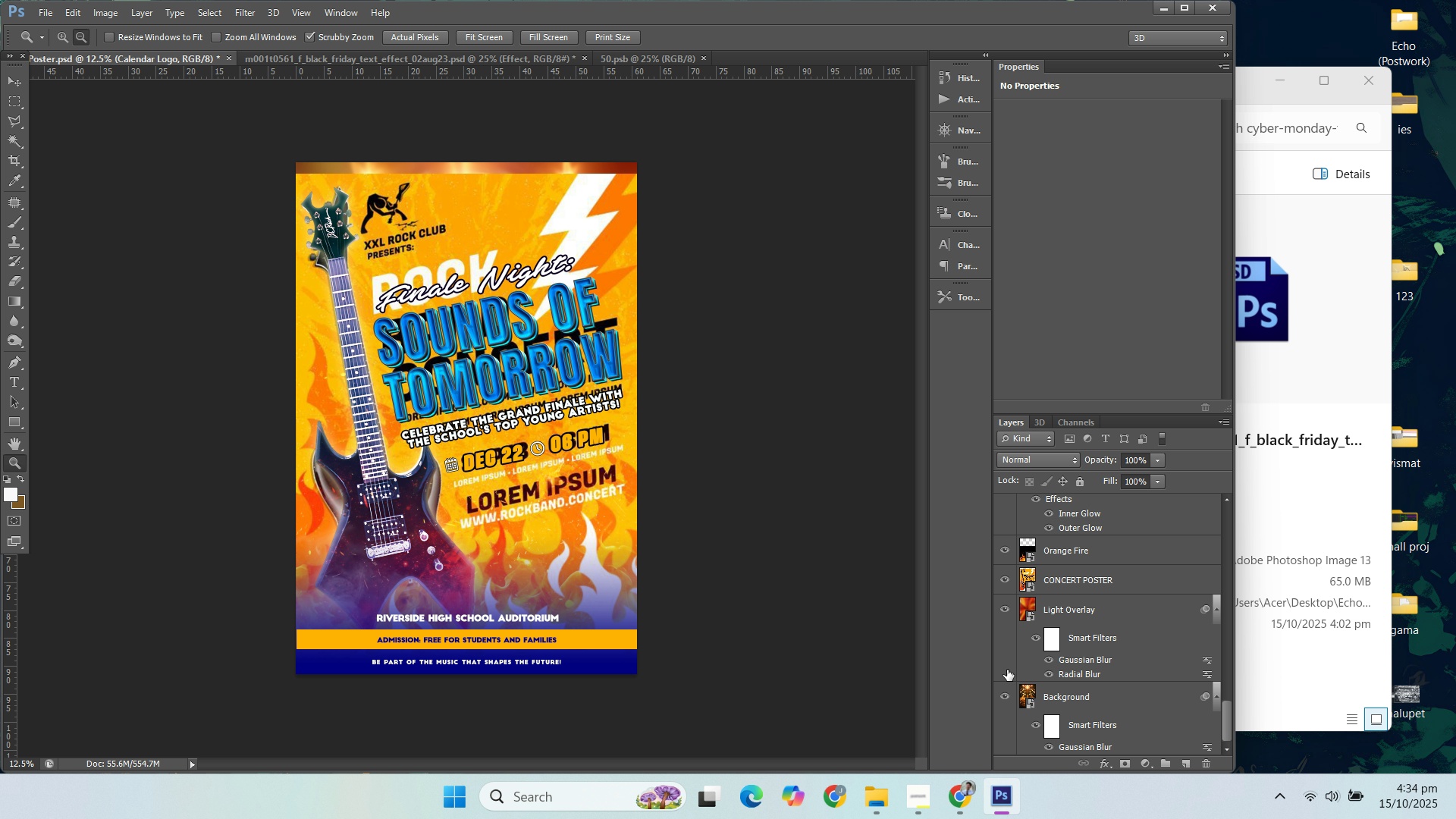 
left_click([1001, 580])
 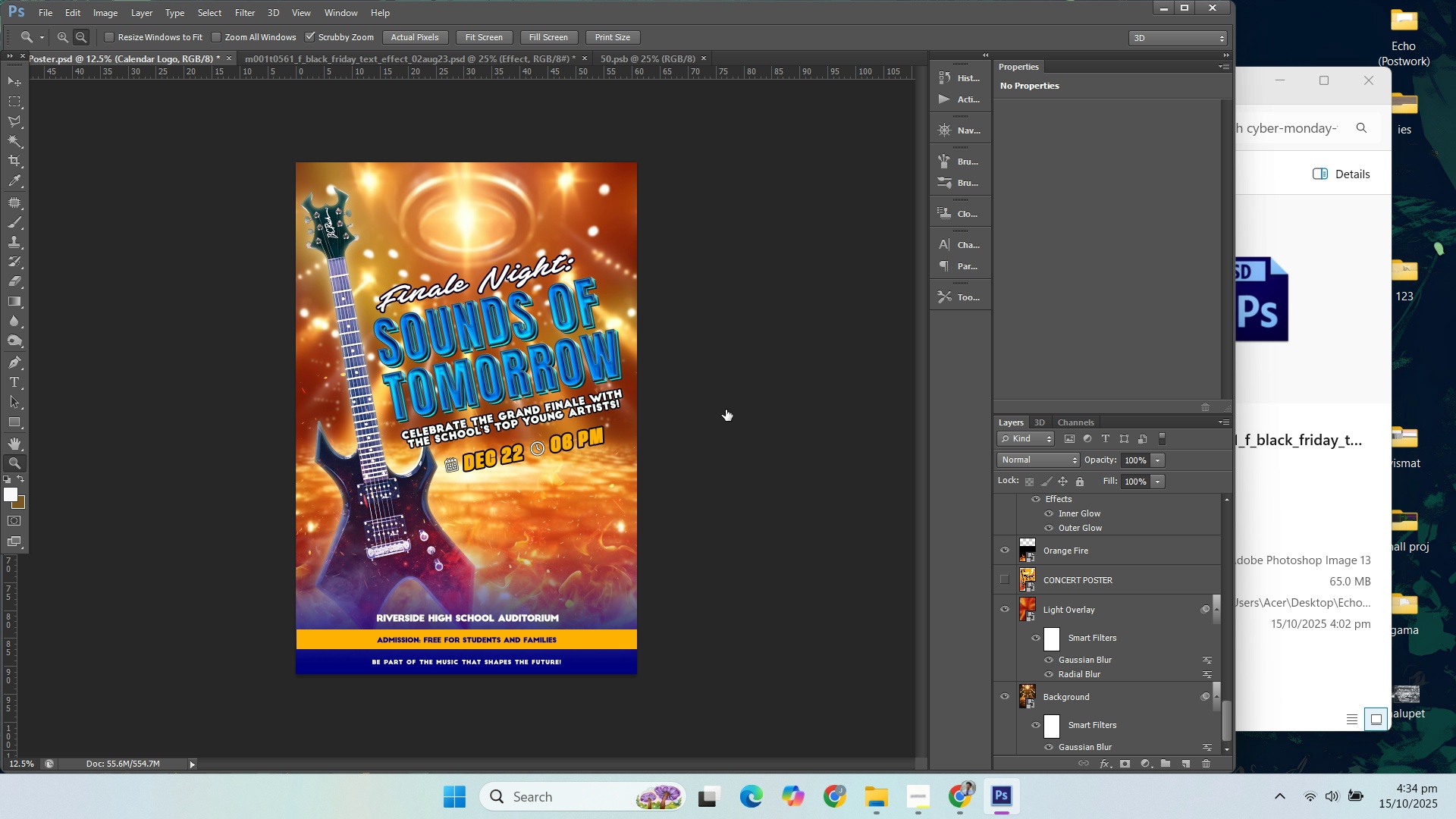 
hold_key(key=AltLeft, duration=0.76)
scroll: coordinate [649, 455], scroll_direction: up, amount: 6.0
 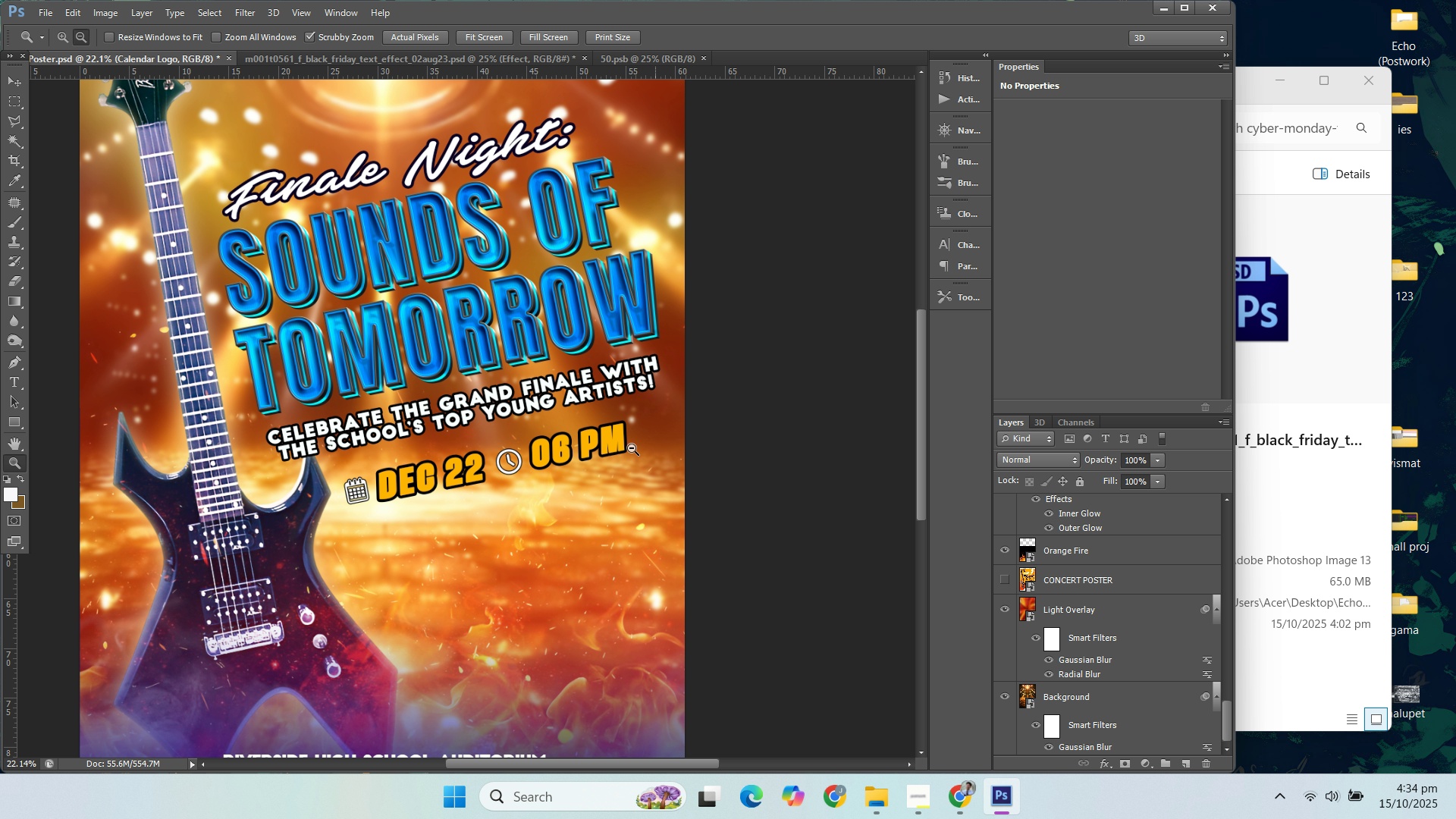 
hold_key(key=AltLeft, duration=0.68)
scroll: coordinate [622, 455], scroll_direction: up, amount: 4.0
 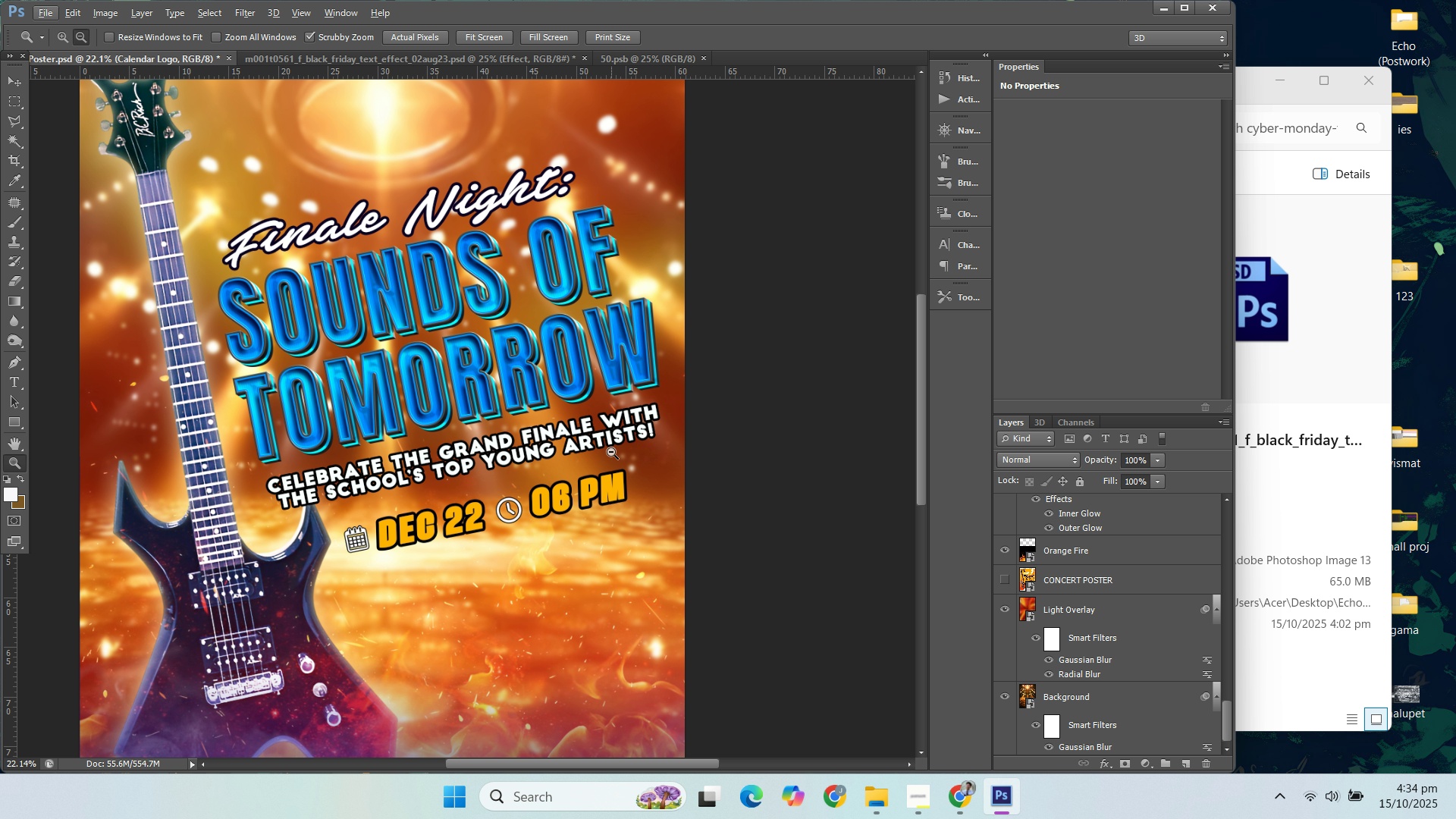 
hold_key(key=AltLeft, duration=0.51)
scroll: coordinate [1128, 580], scroll_direction: up, amount: 12.0
 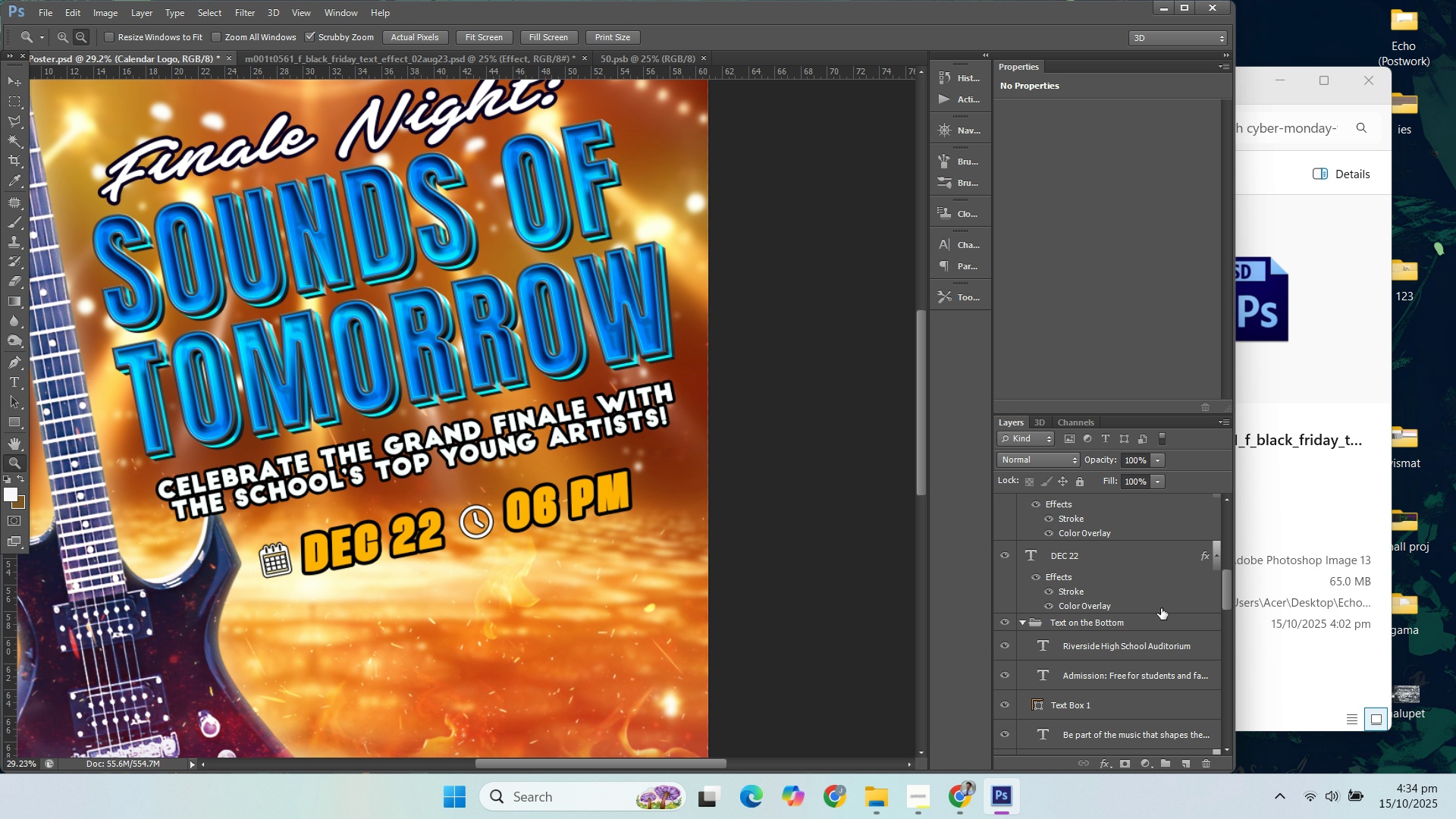 
scroll: coordinate [1156, 604], scroll_direction: down, amount: 2.0
 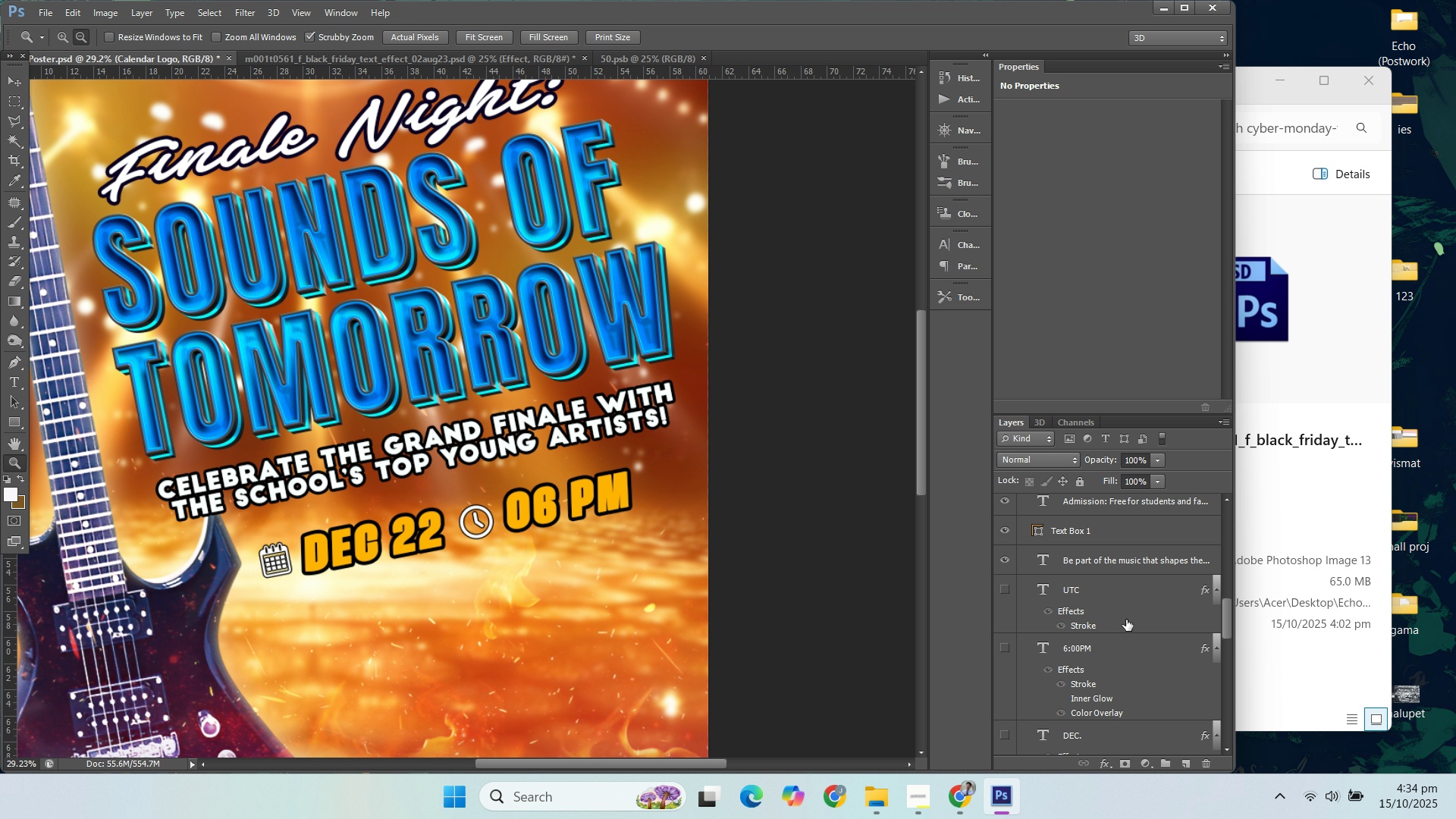 
scroll: coordinate [1115, 592], scroll_direction: up, amount: 3.0
 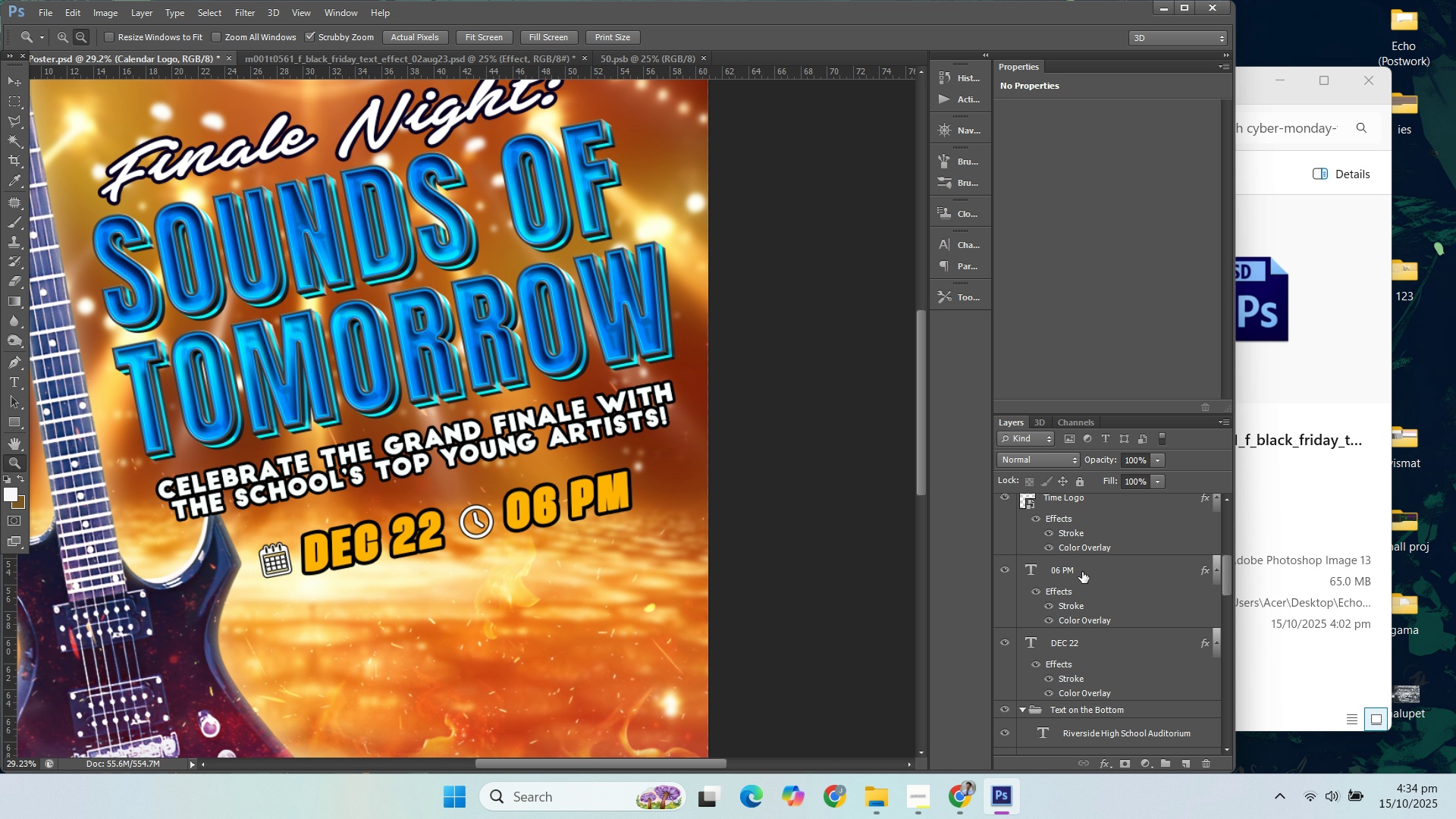 
left_click([1082, 572])
 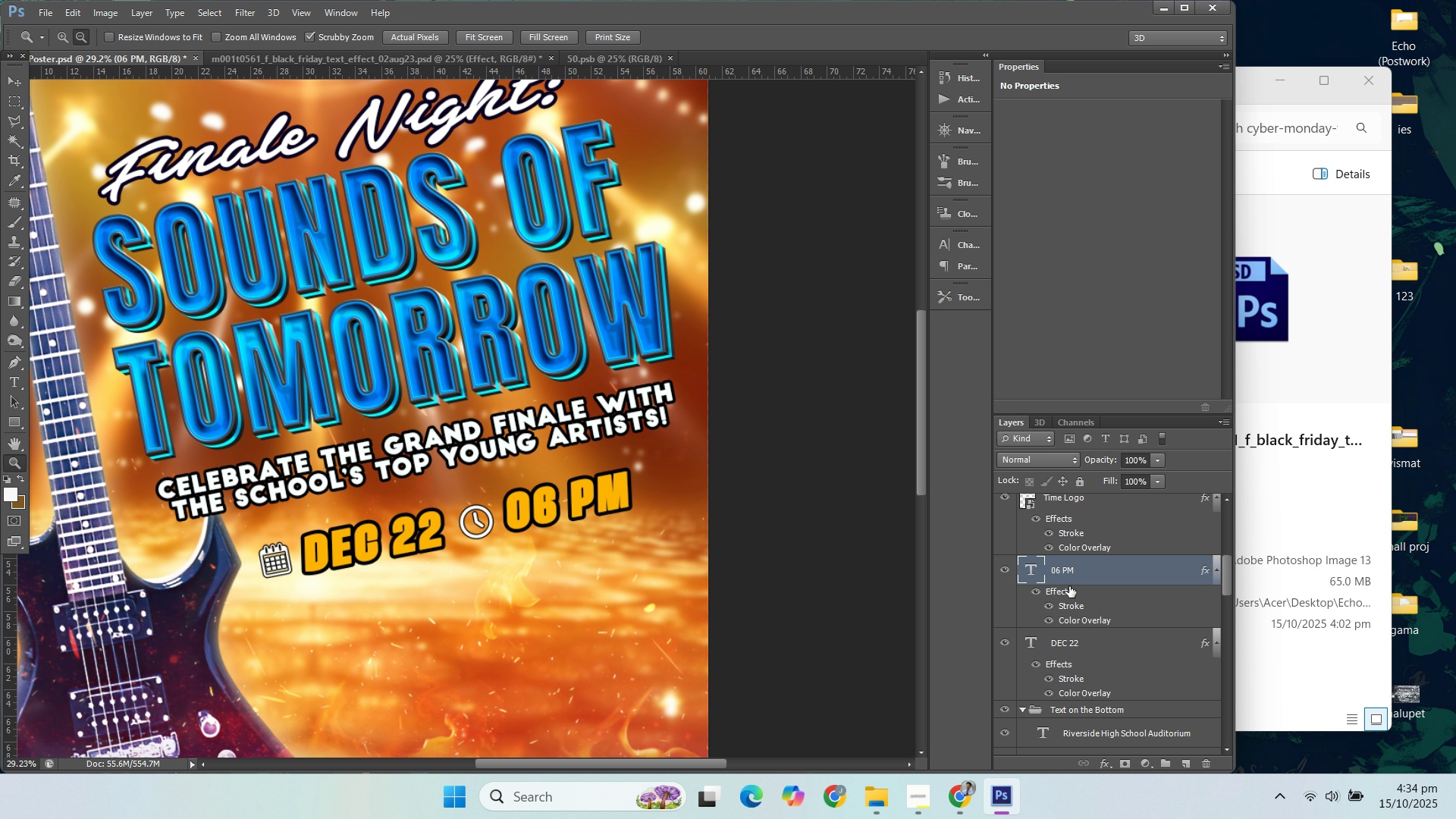 
scroll: coordinate [1082, 582], scroll_direction: up, amount: 1.0
 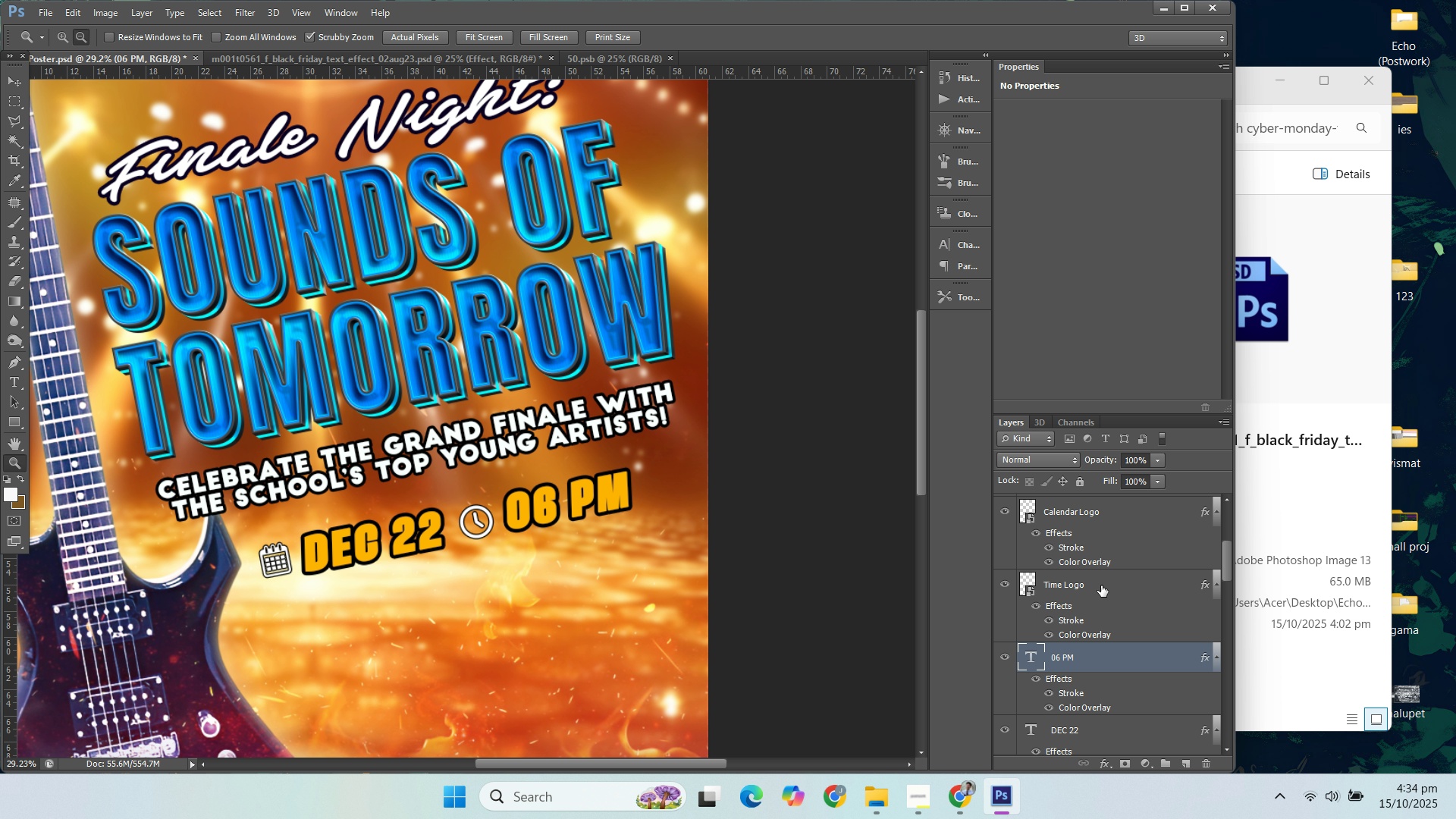 
left_click([1100, 585])
 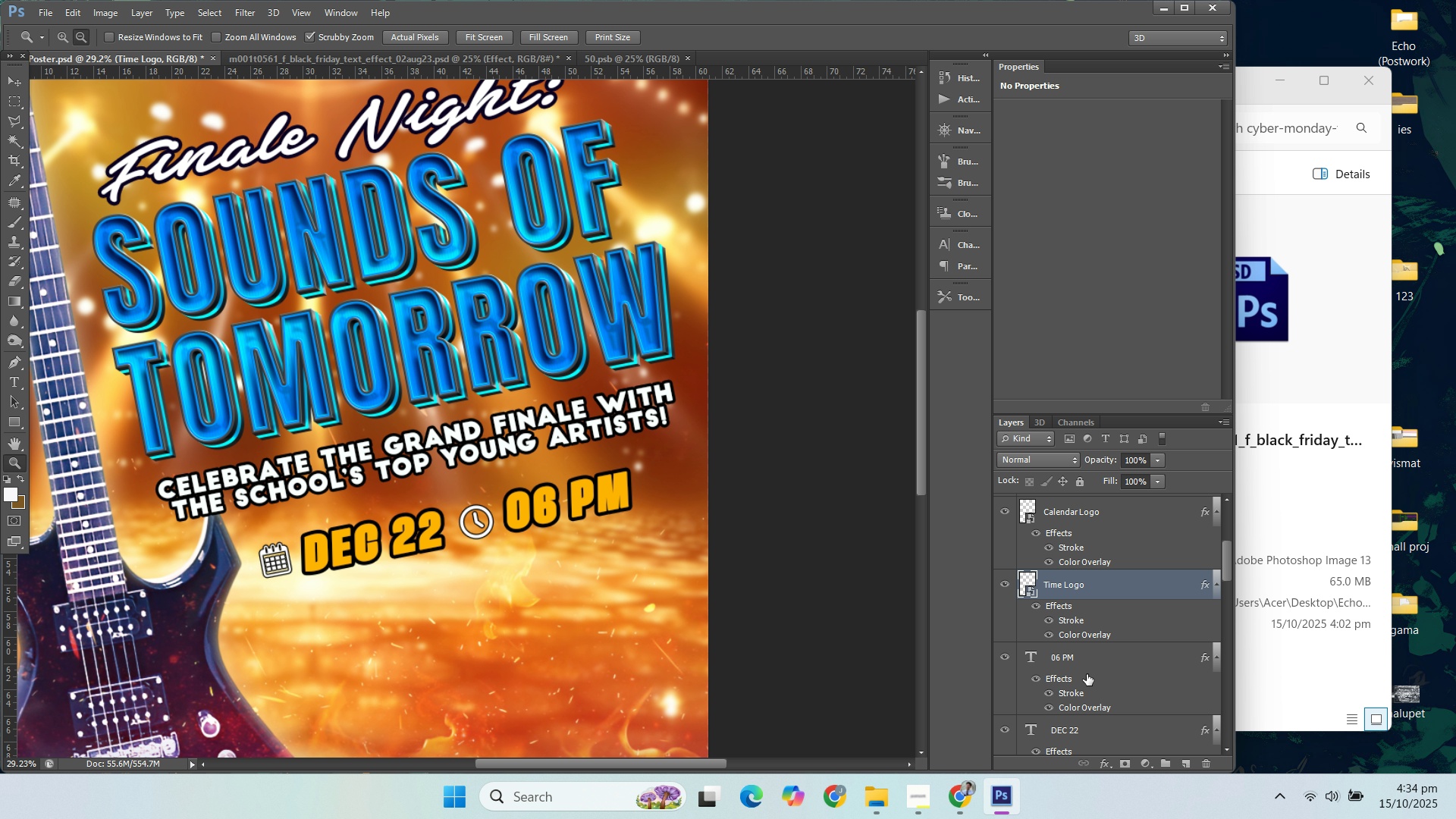 
left_click([1084, 662])
 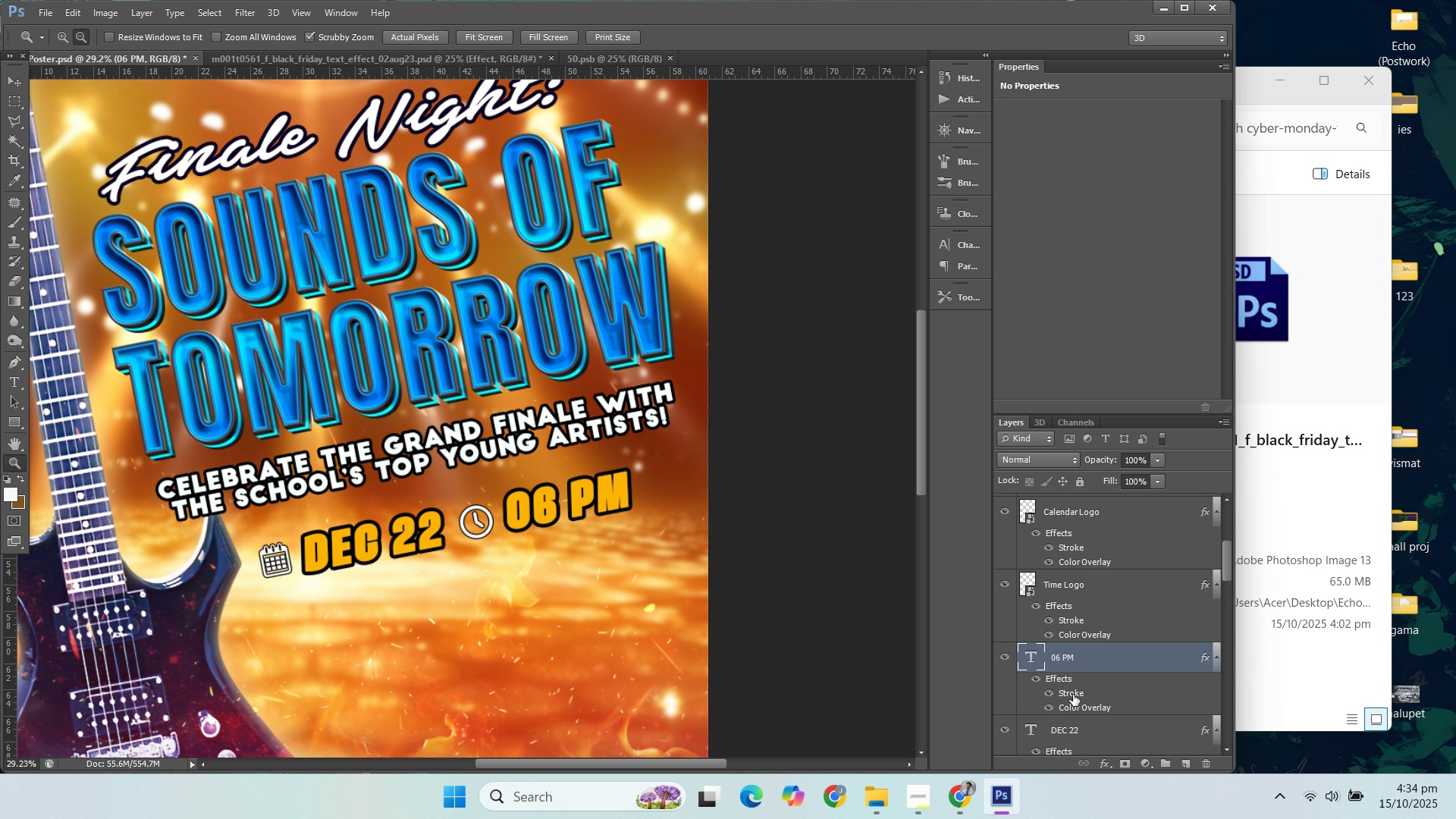 
double_click([1073, 695])
 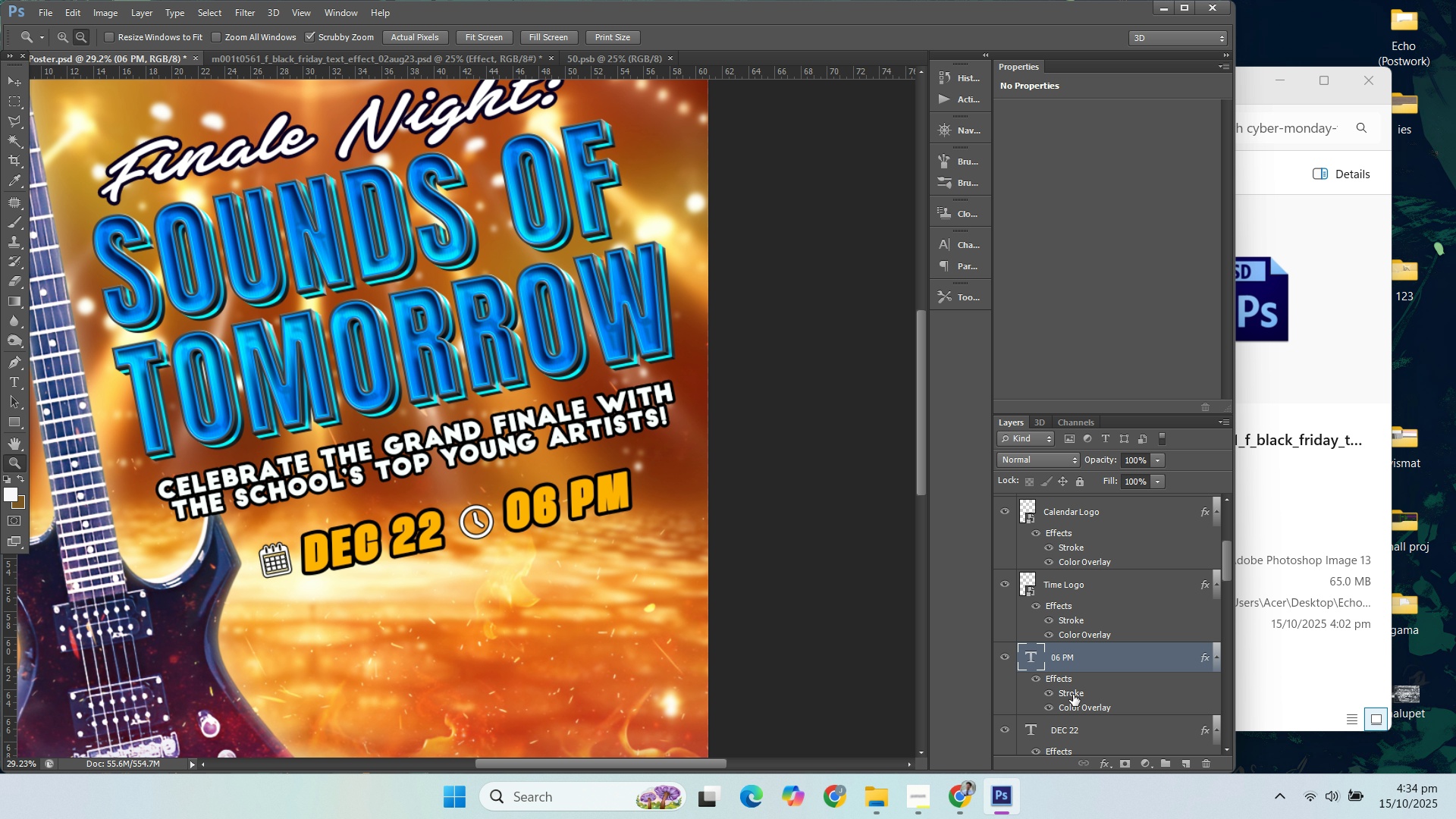 
triple_click([1073, 695])
 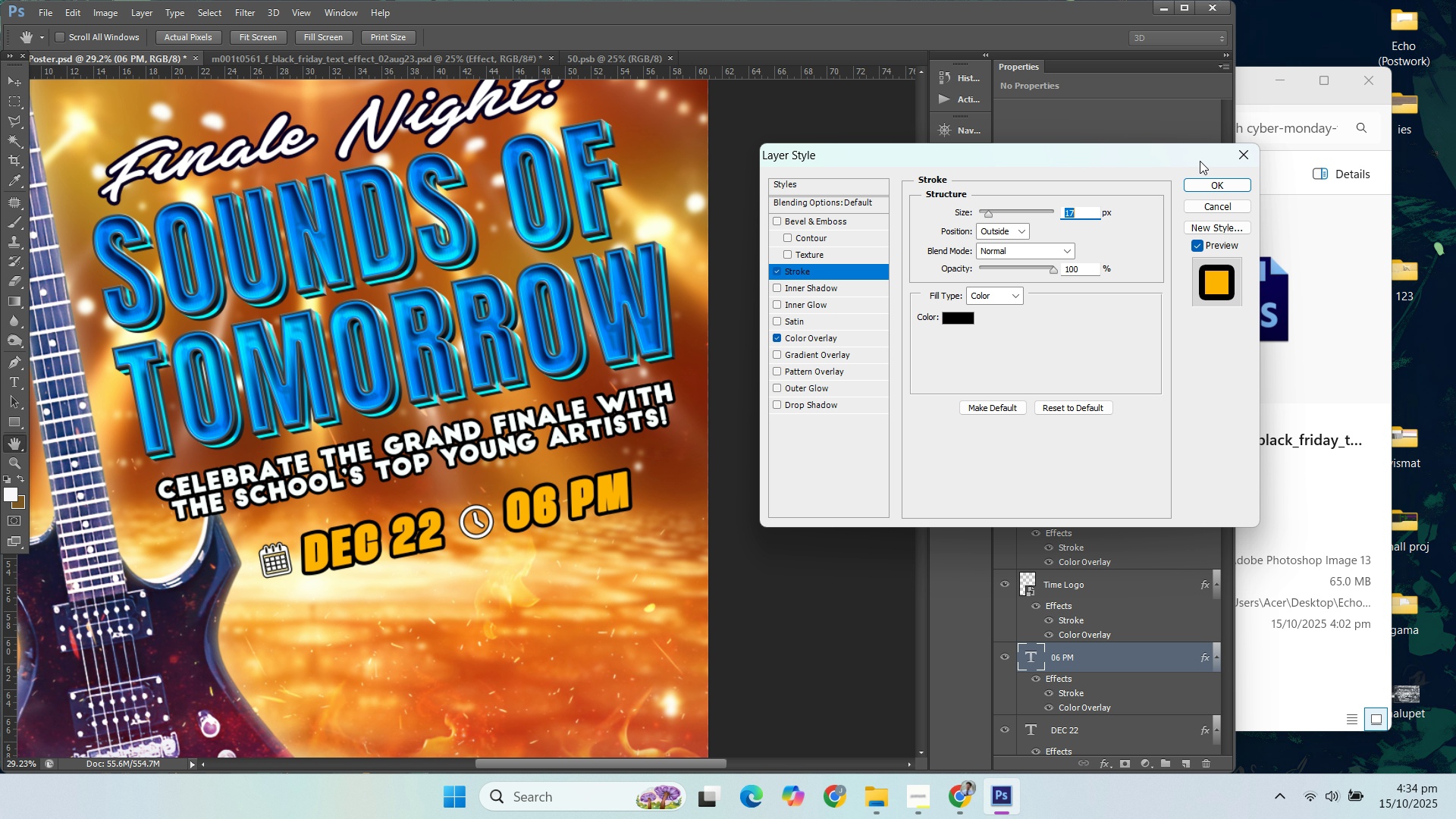 
left_click([1194, 184])
 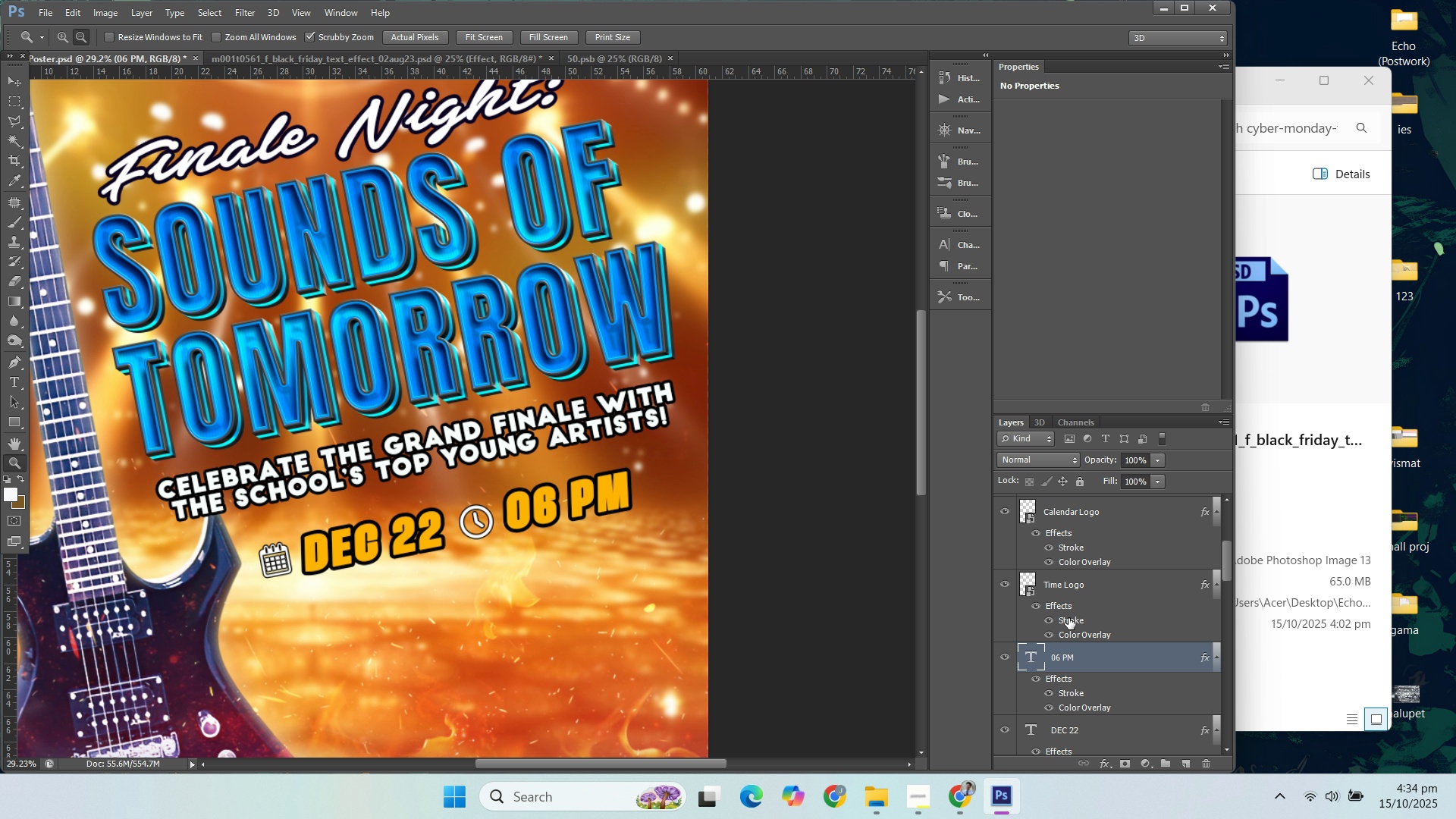 
double_click([1068, 618])
 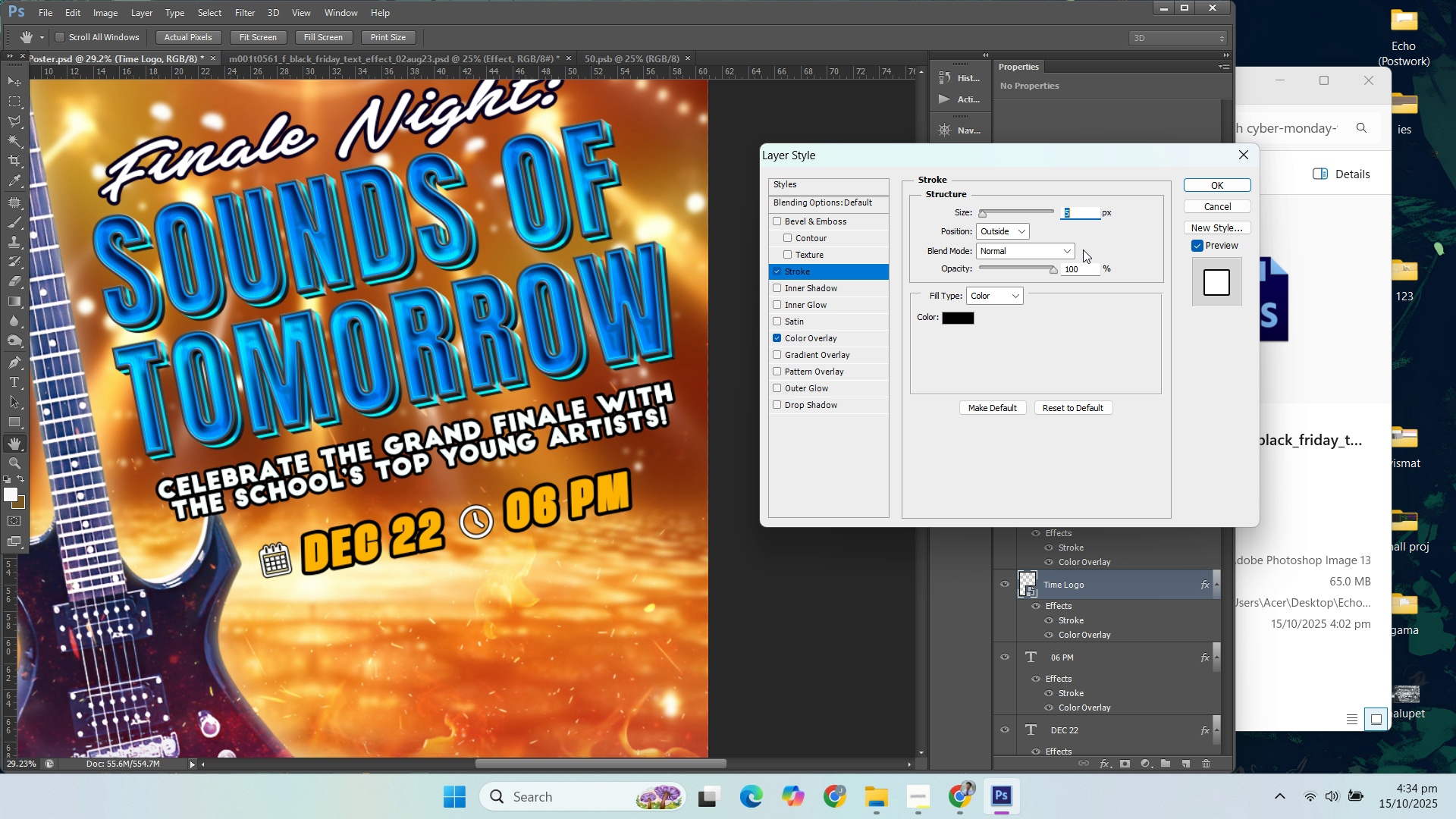 
key(ArrowUp)
 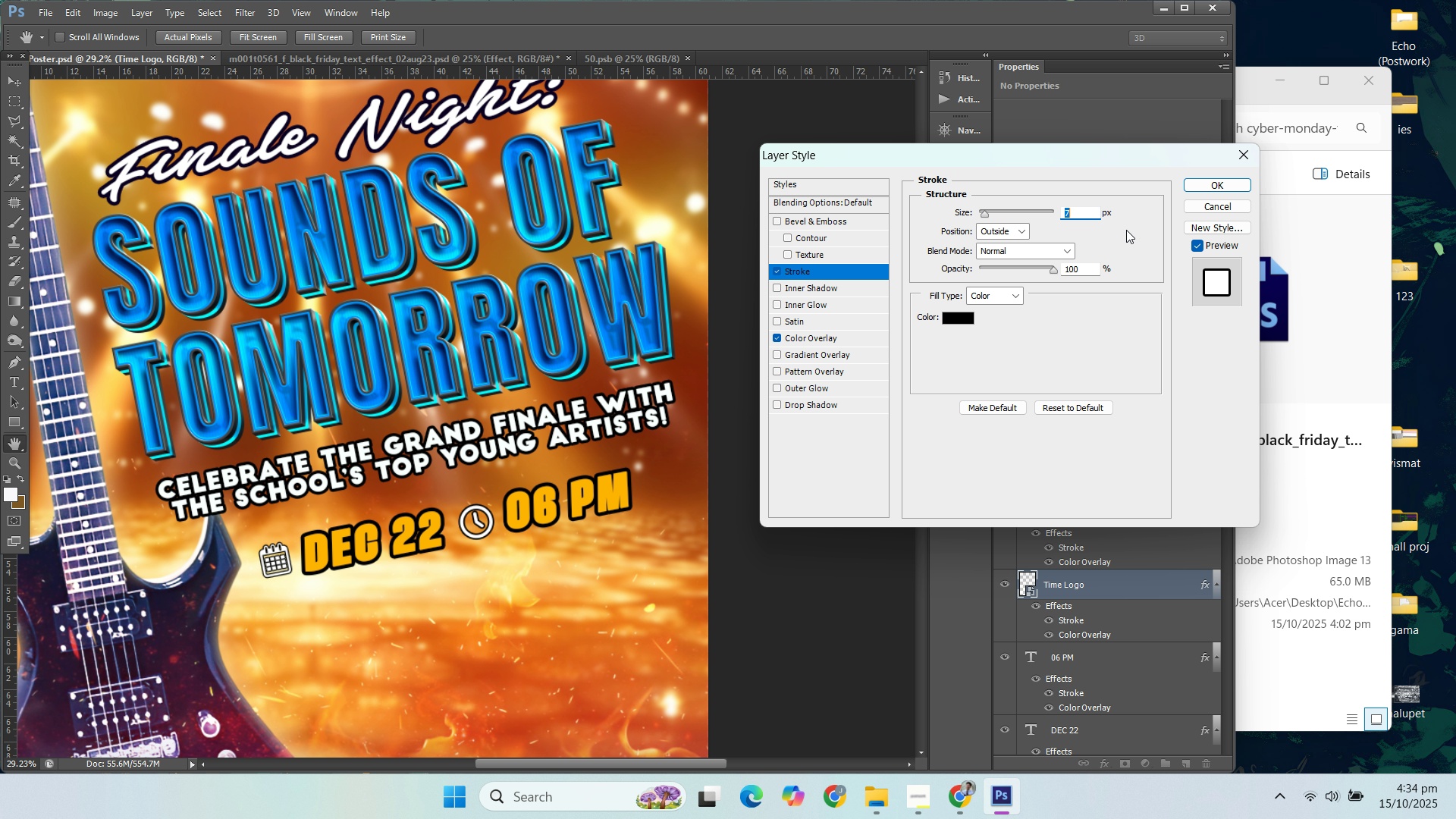 
key(ArrowUp)
 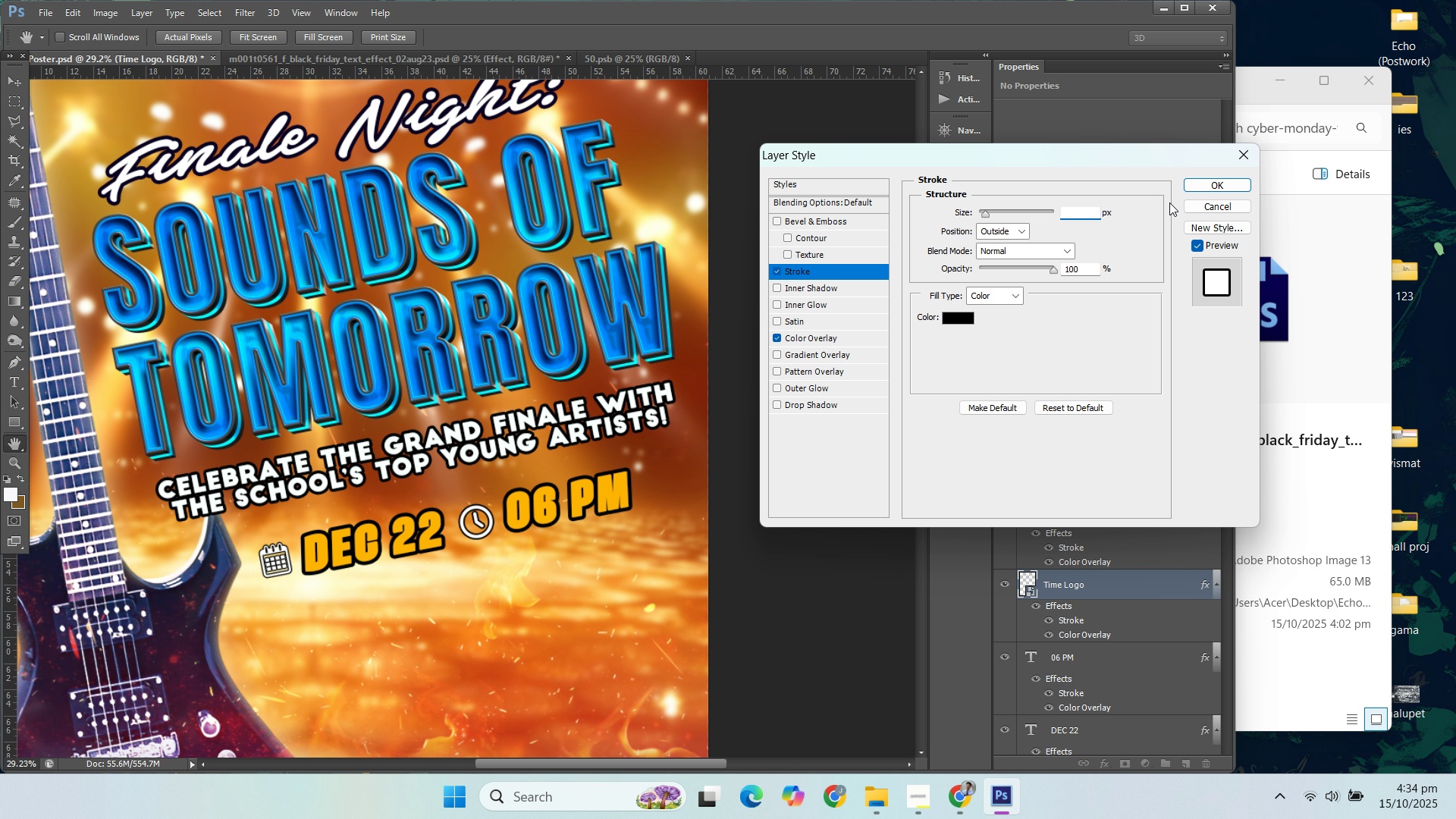 
key(ArrowUp)
 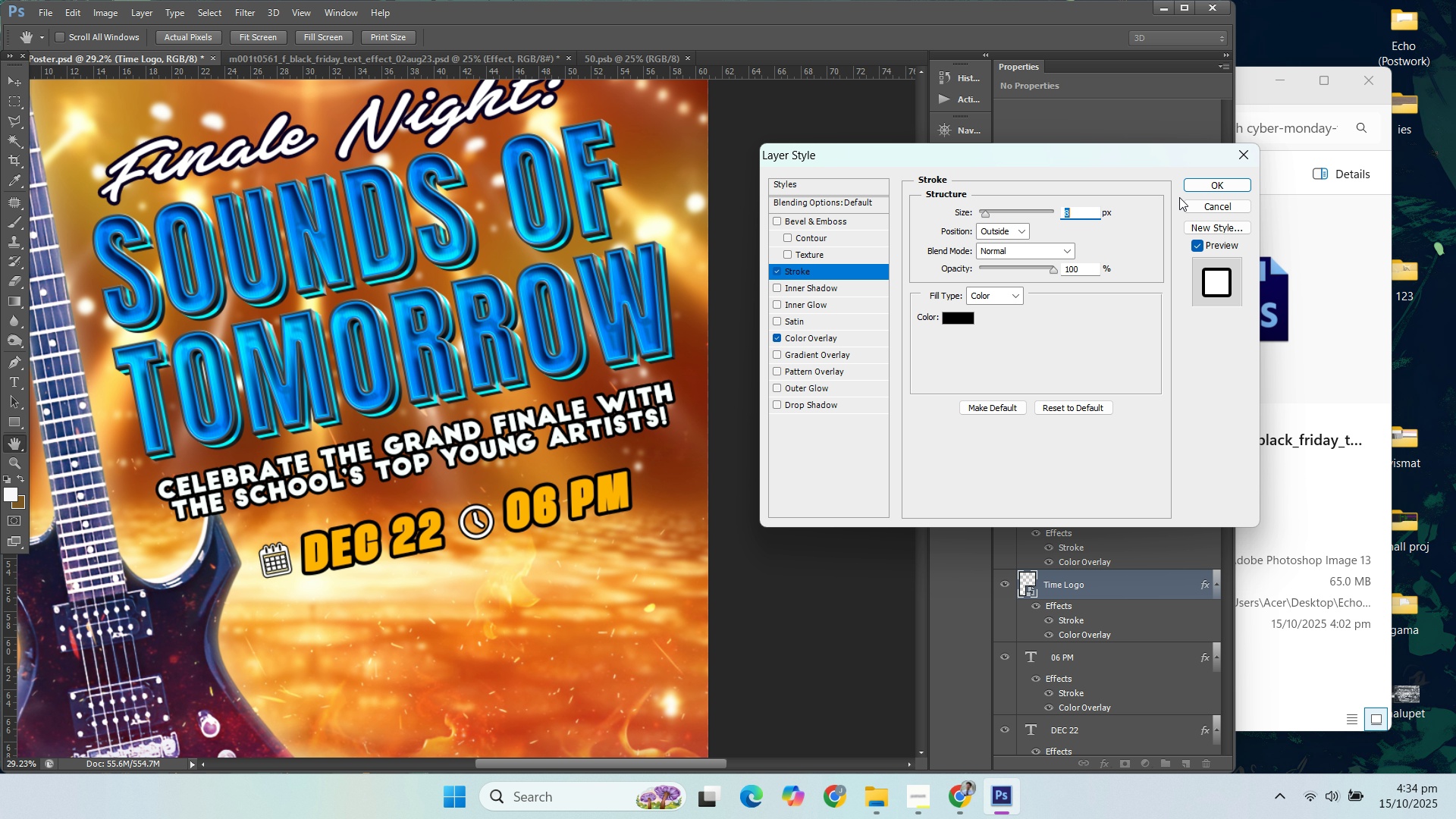 
key(ArrowUp)
 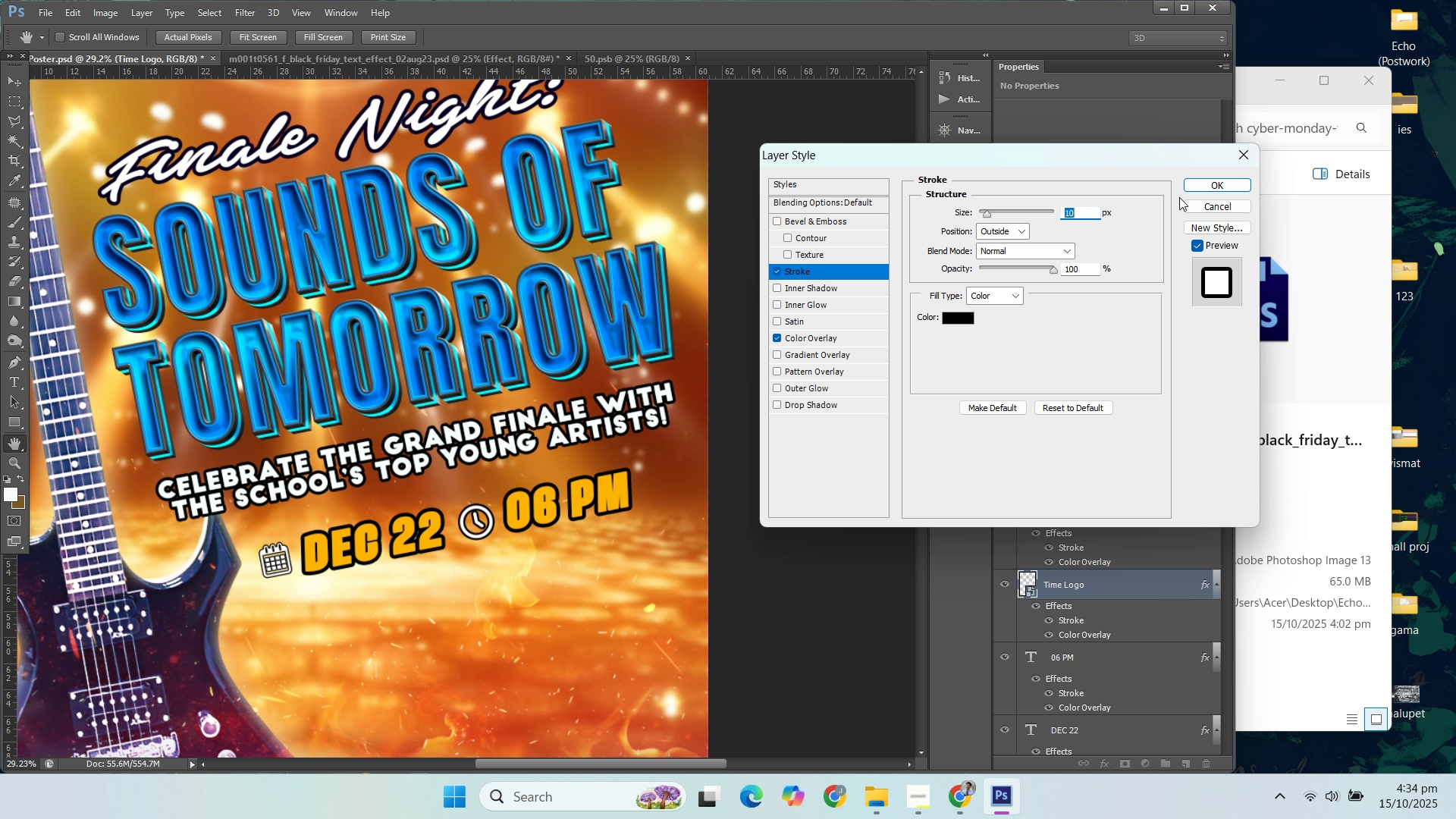 
key(ArrowUp)
 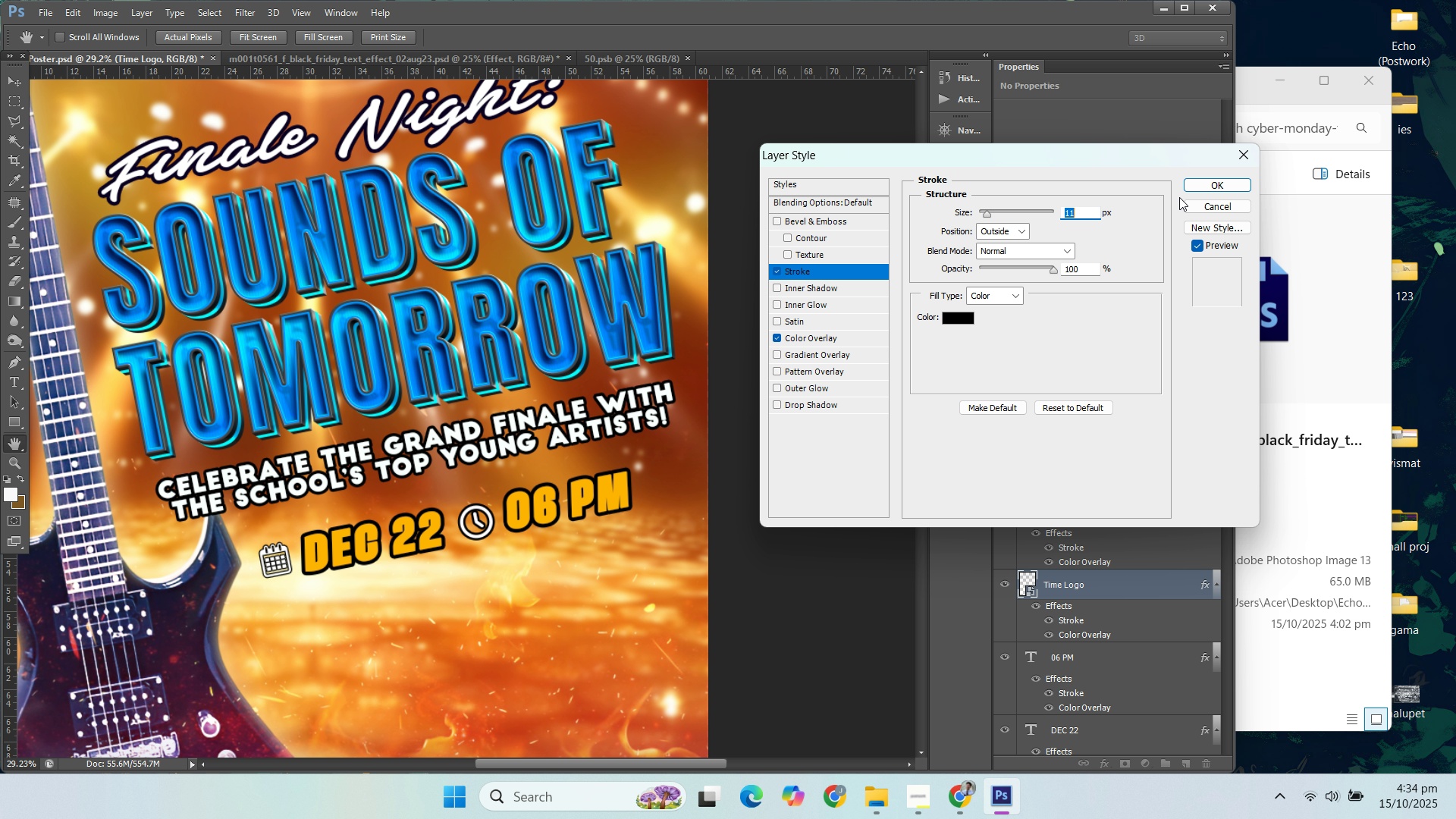 
key(ArrowUp)
 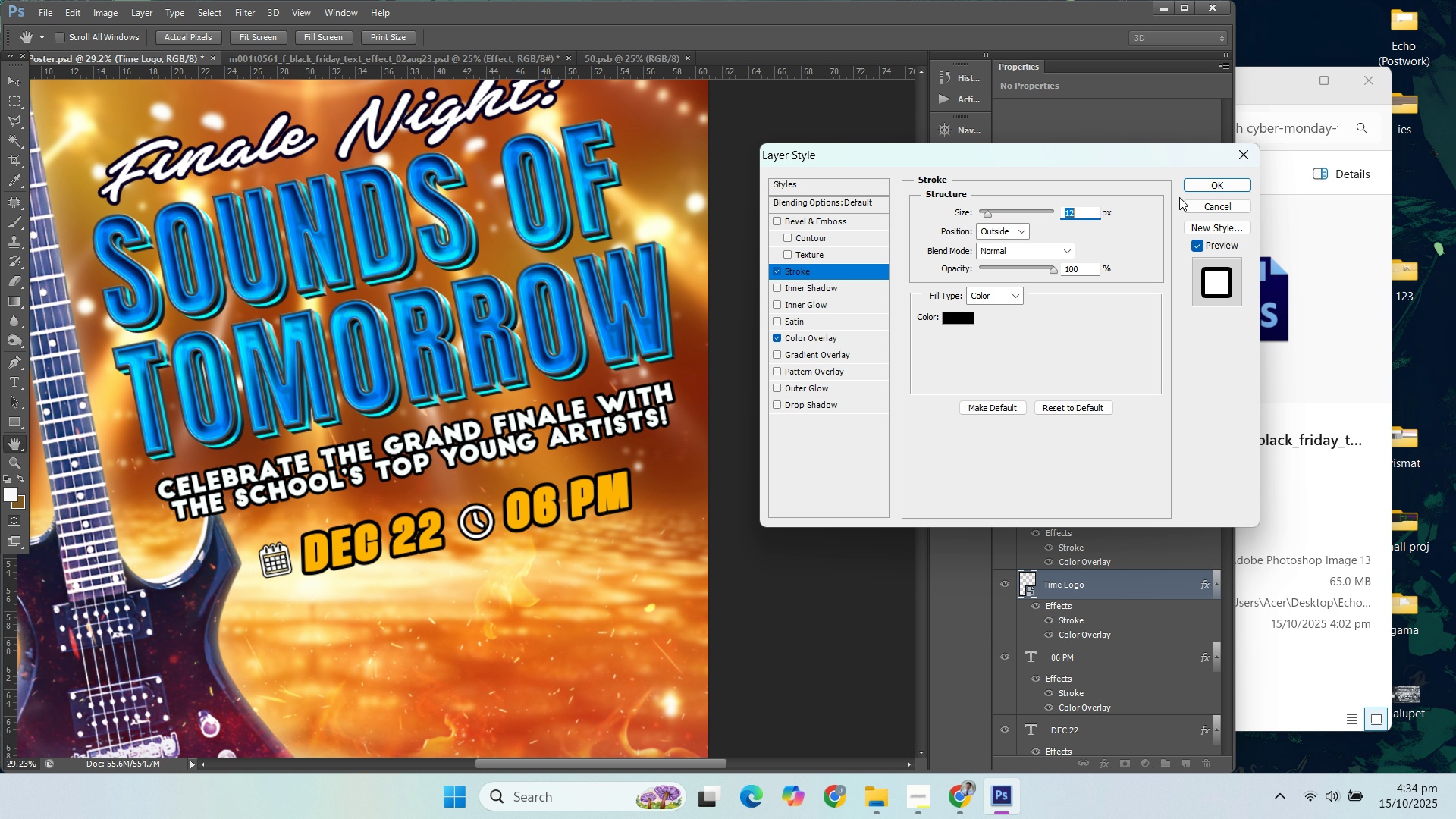 
key(ArrowUp)
 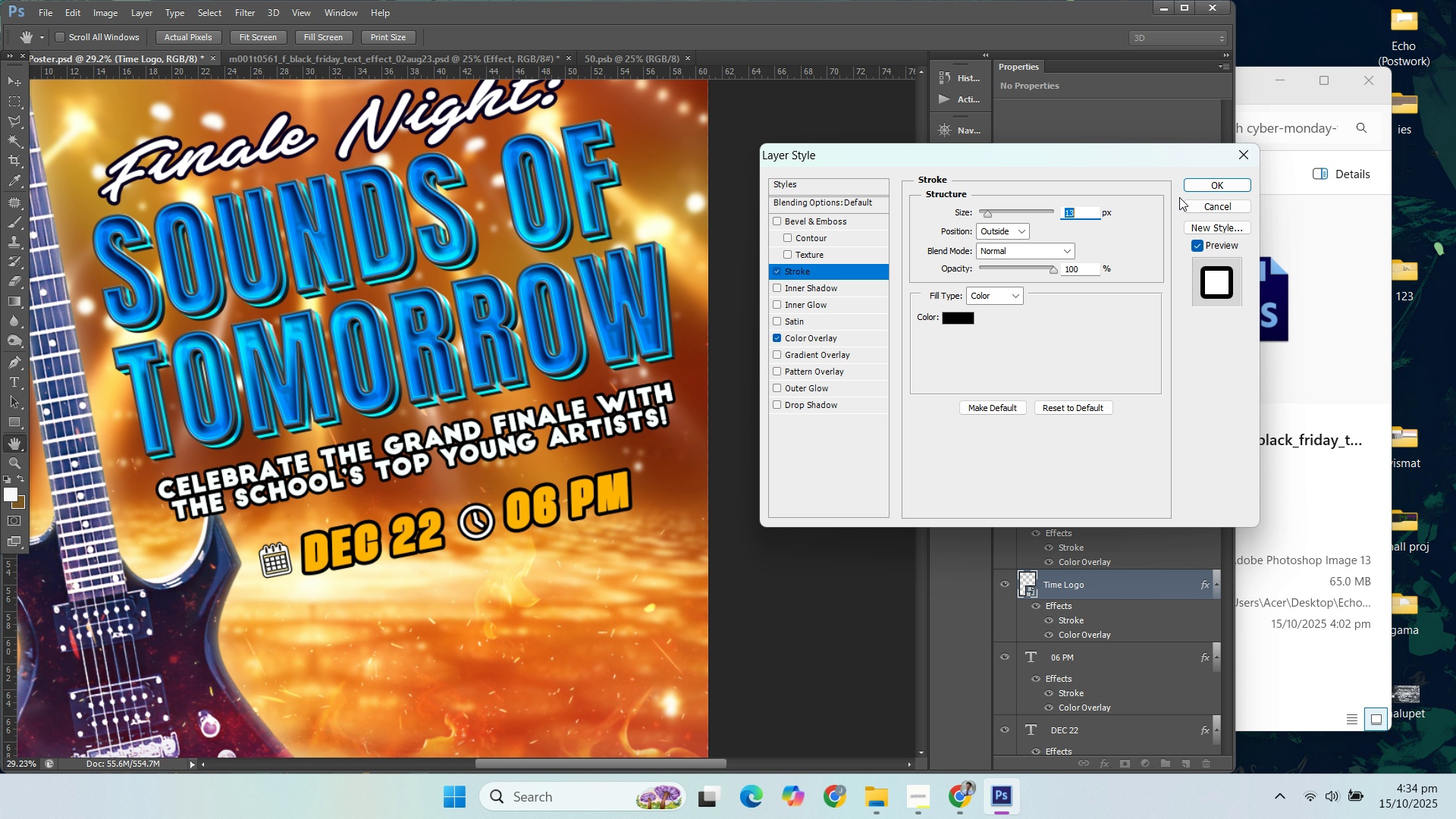 
key(ArrowUp)
 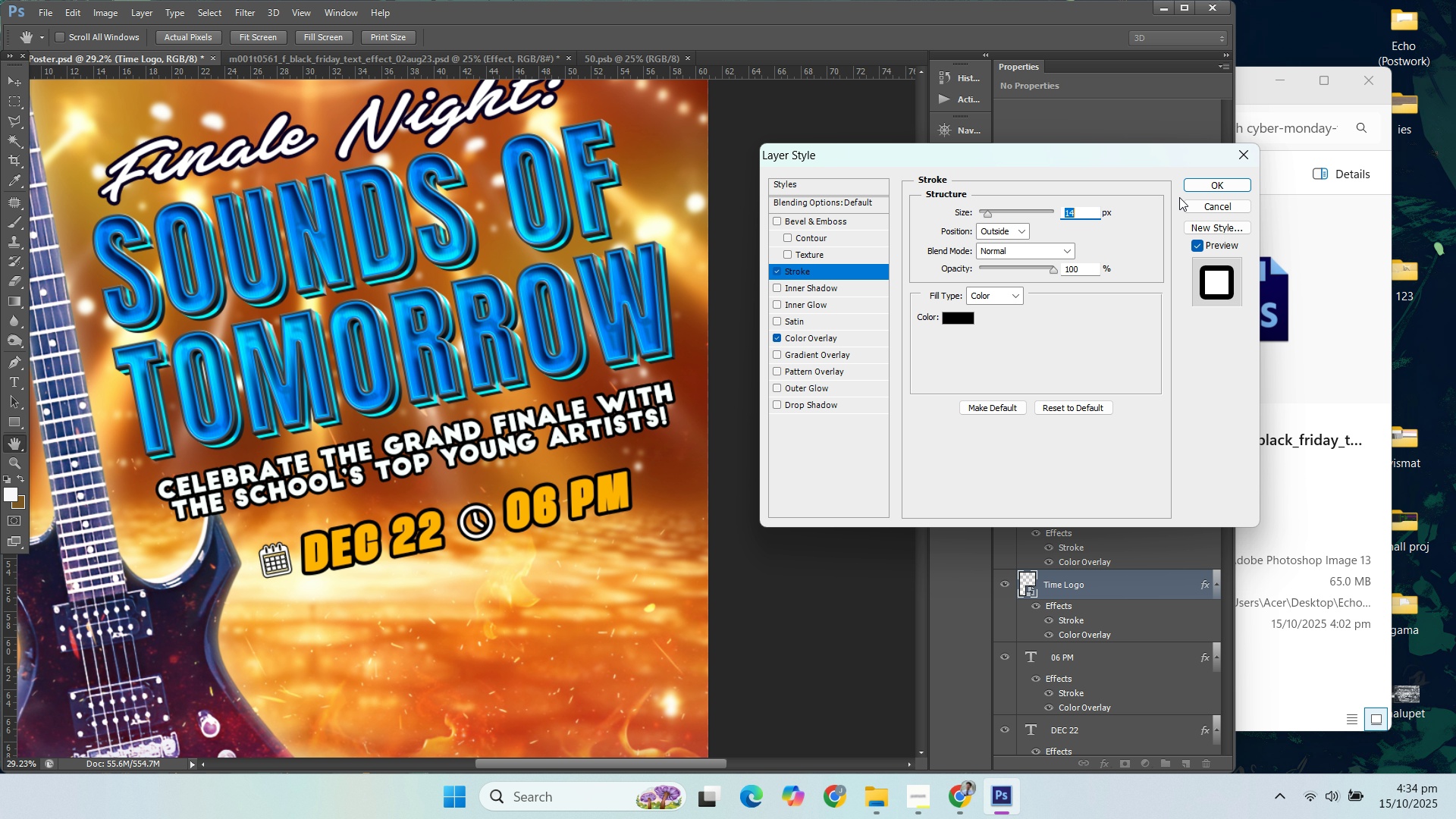 
key(ArrowUp)
 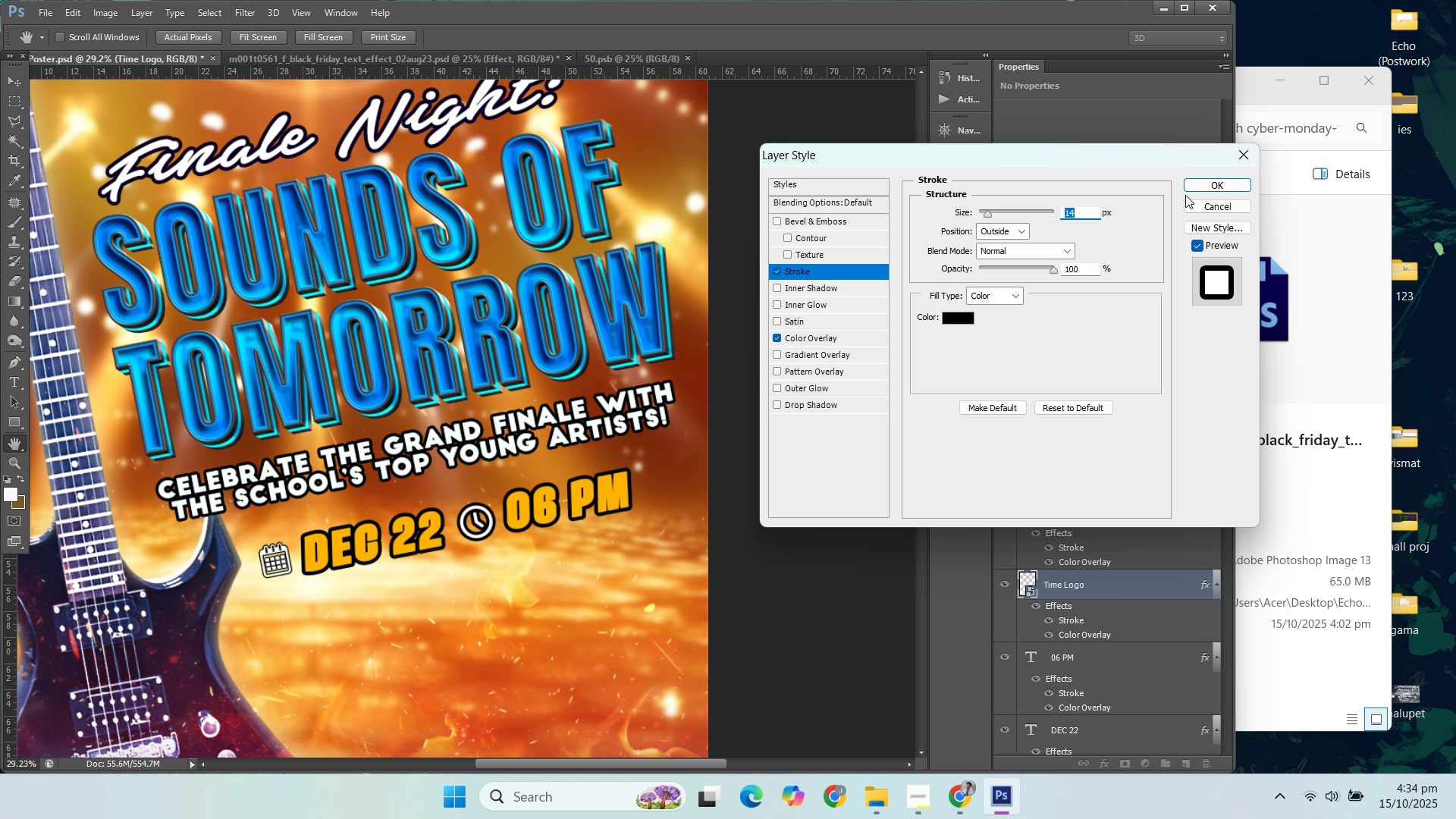 
key(ArrowDown)
 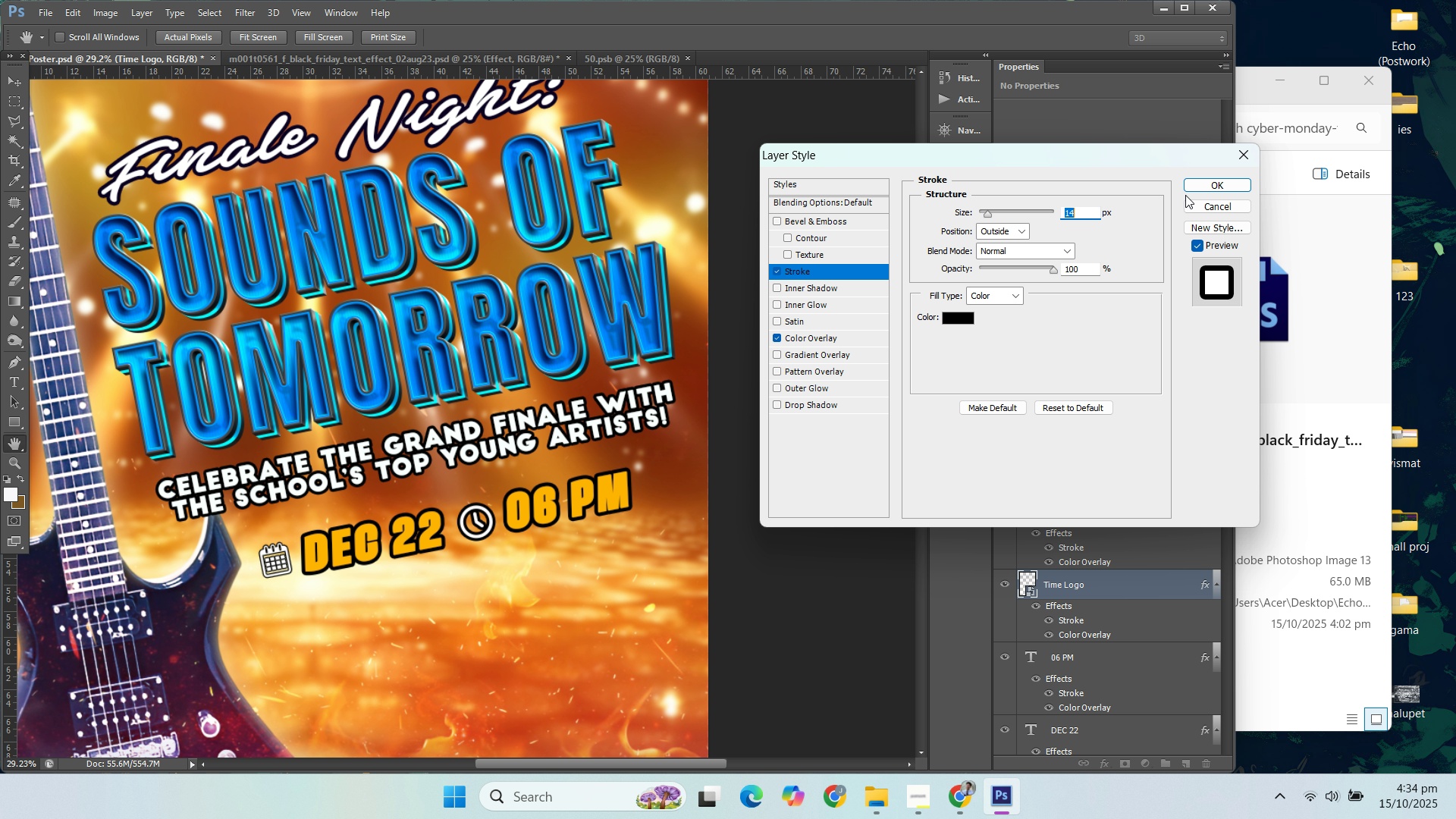 
key(ArrowUp)
 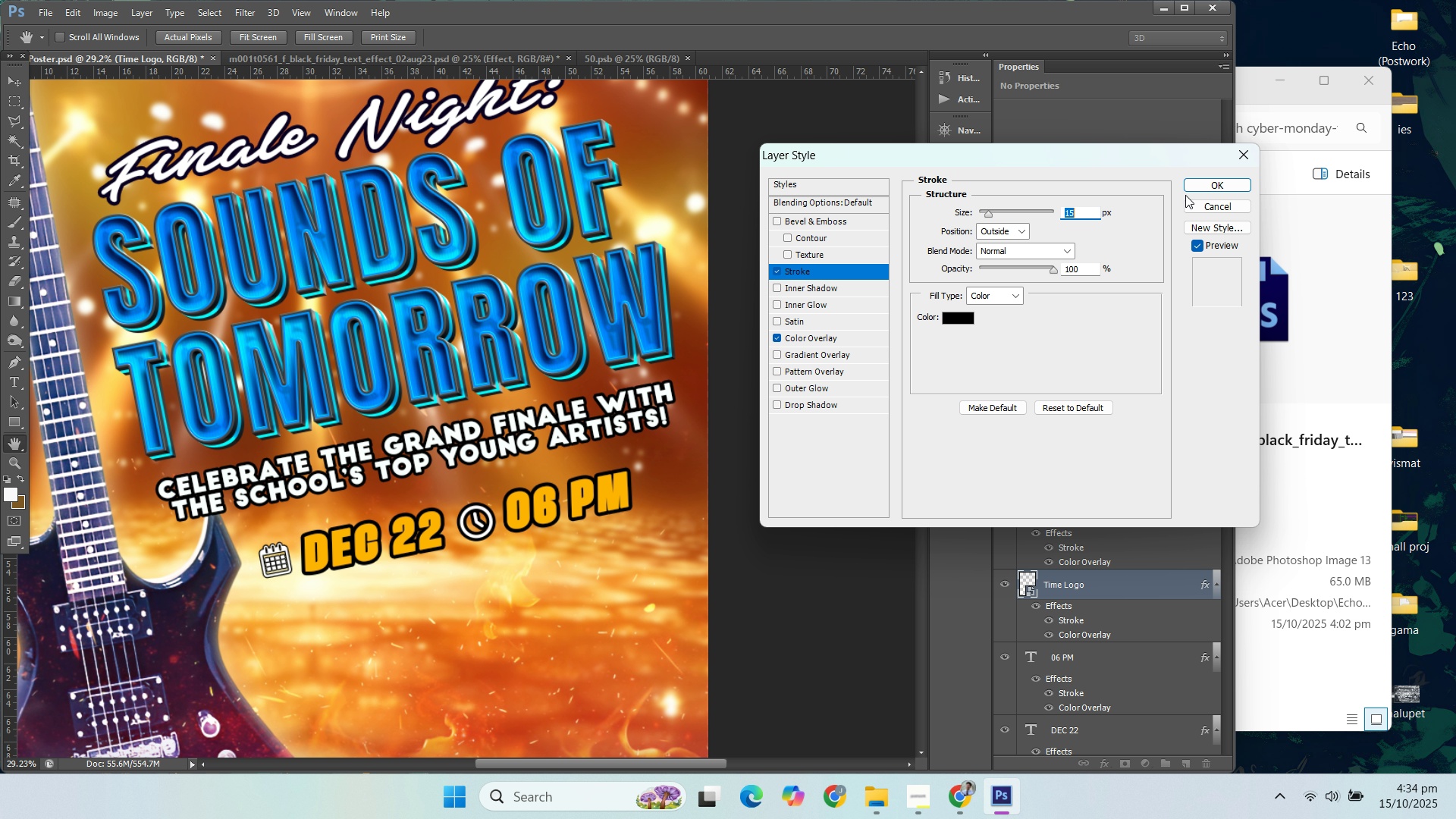 
key(ArrowUp)
 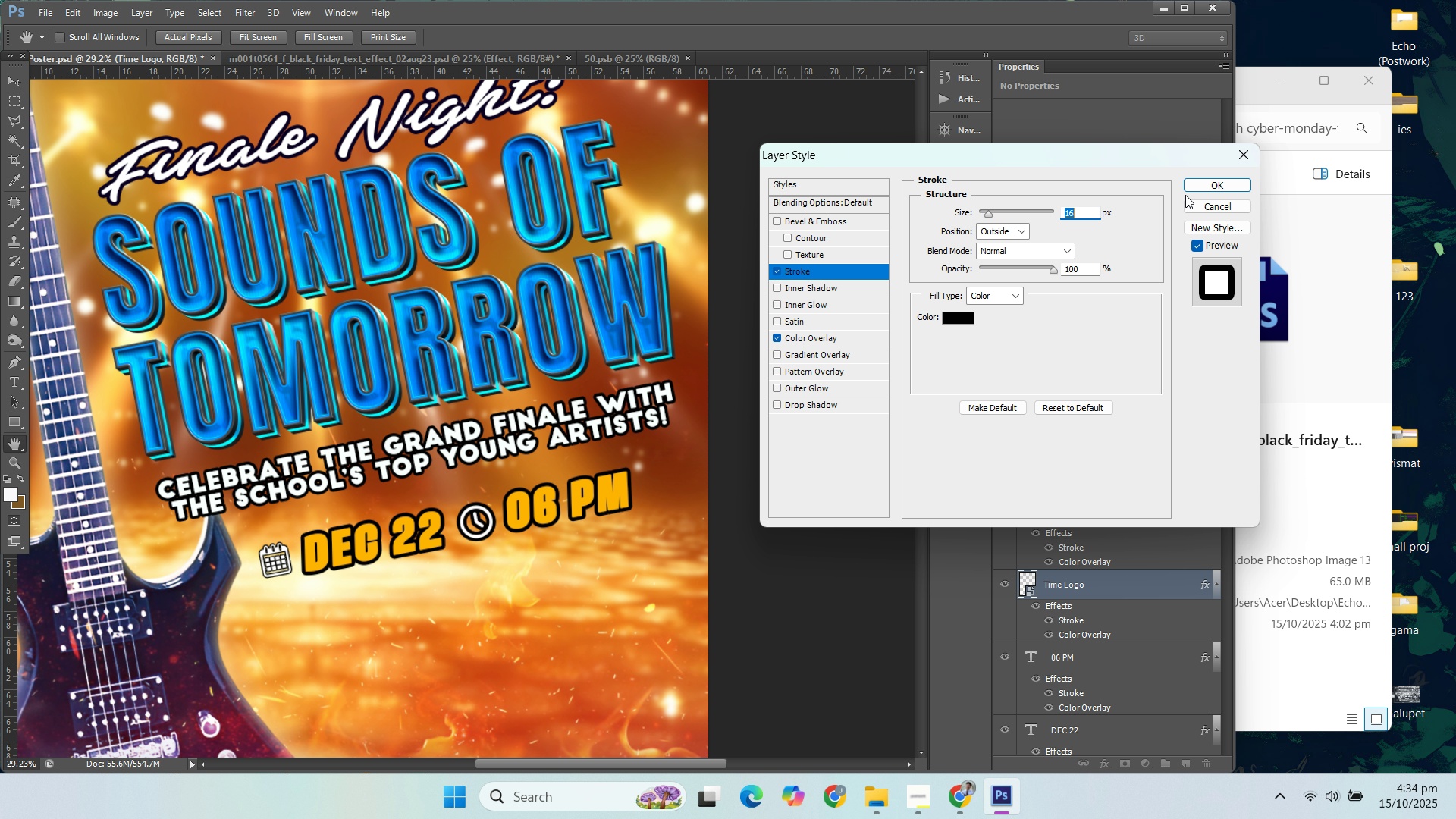 
key(ArrowUp)
 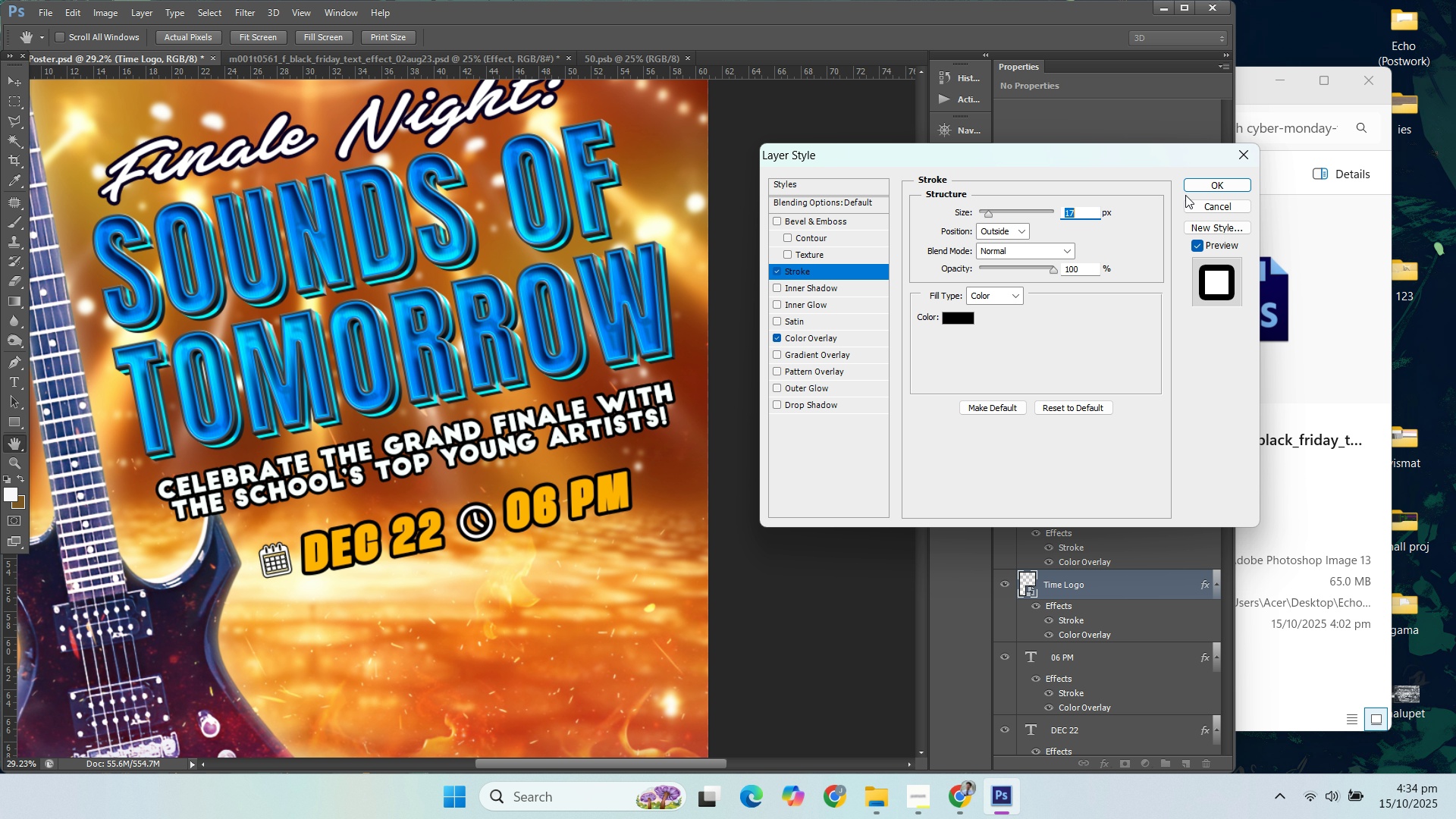 
key(ArrowUp)
 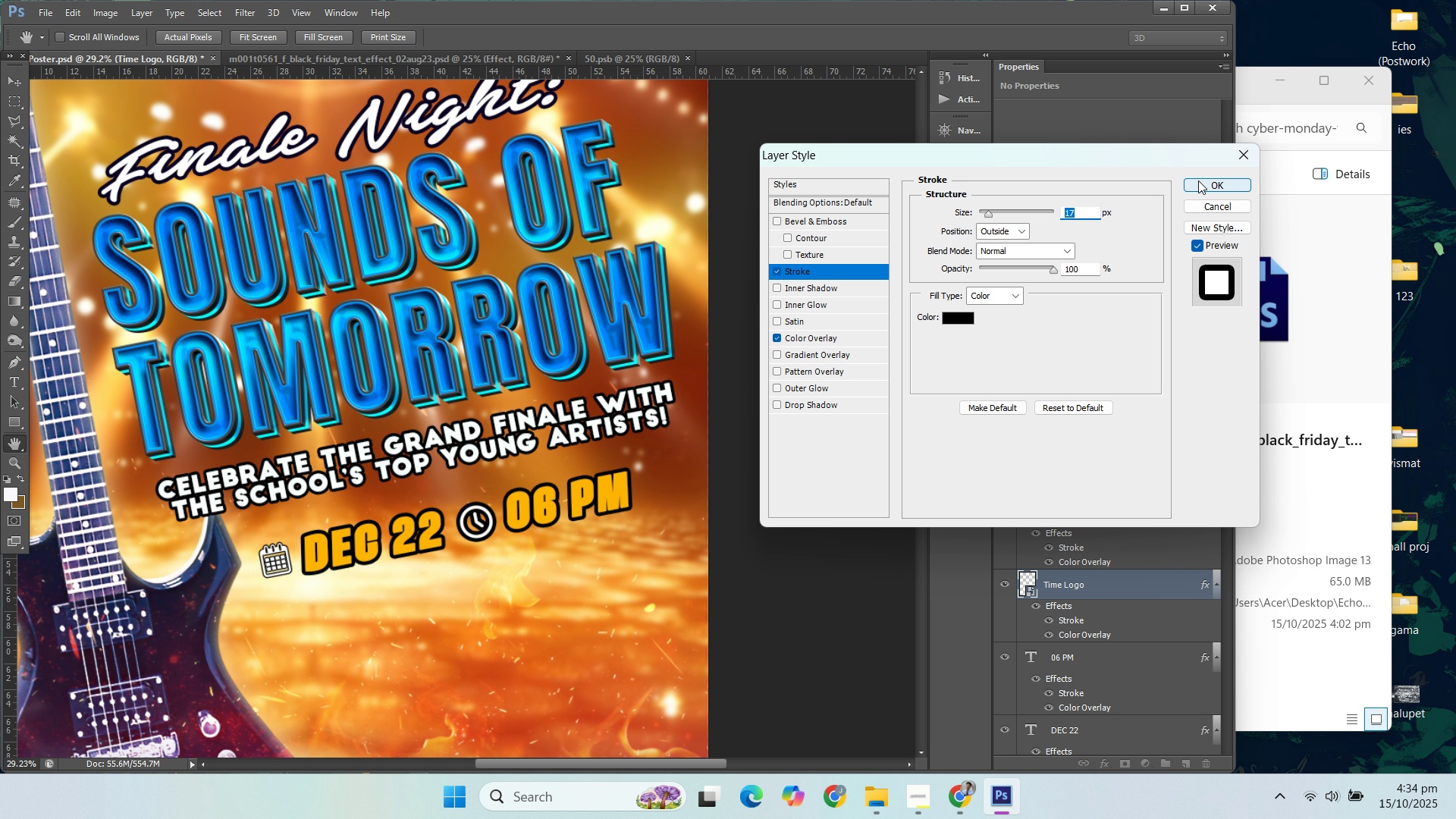 
left_click([1200, 190])
 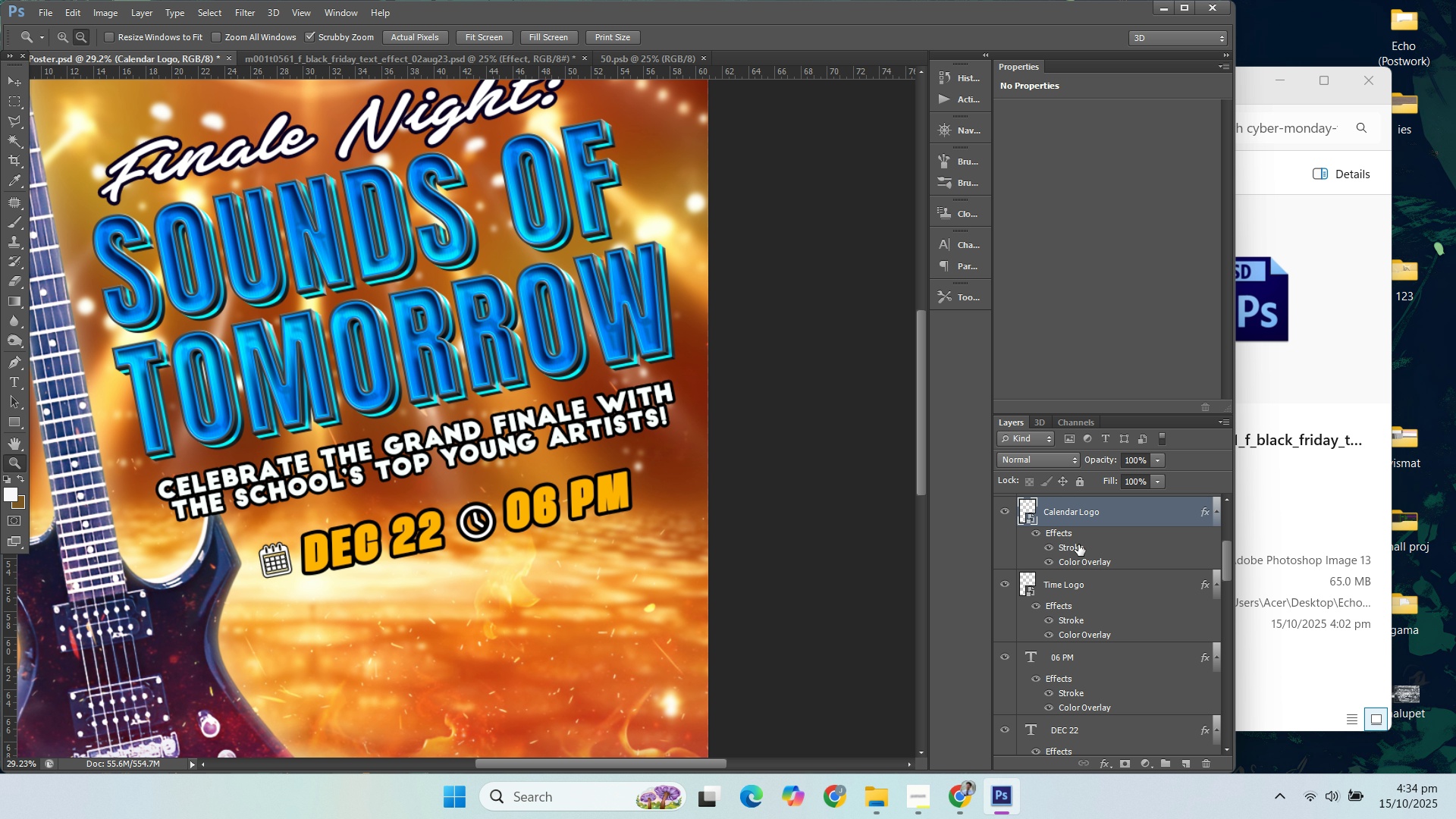 
double_click([1078, 546])
 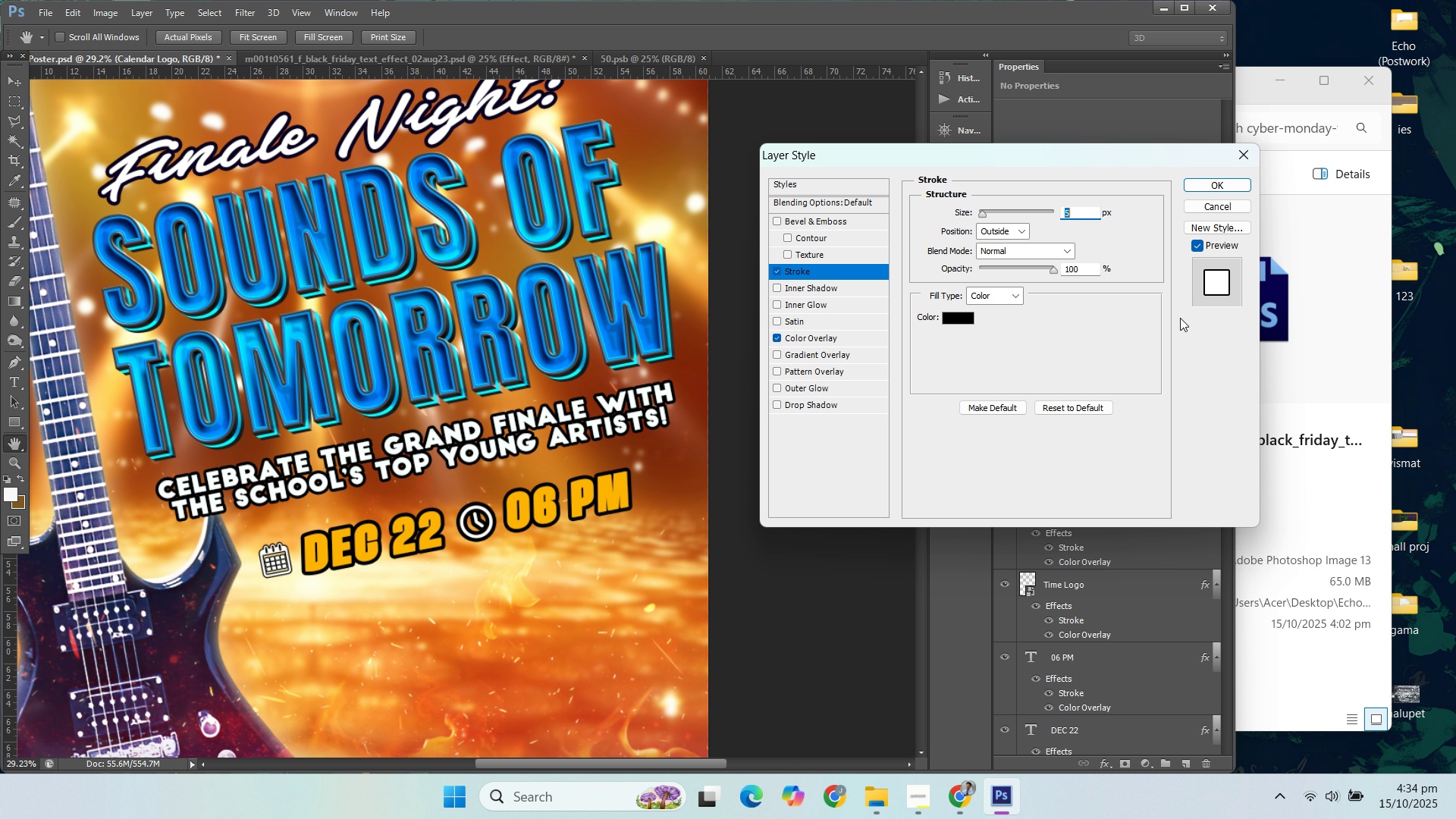 
key(ArrowUp)
 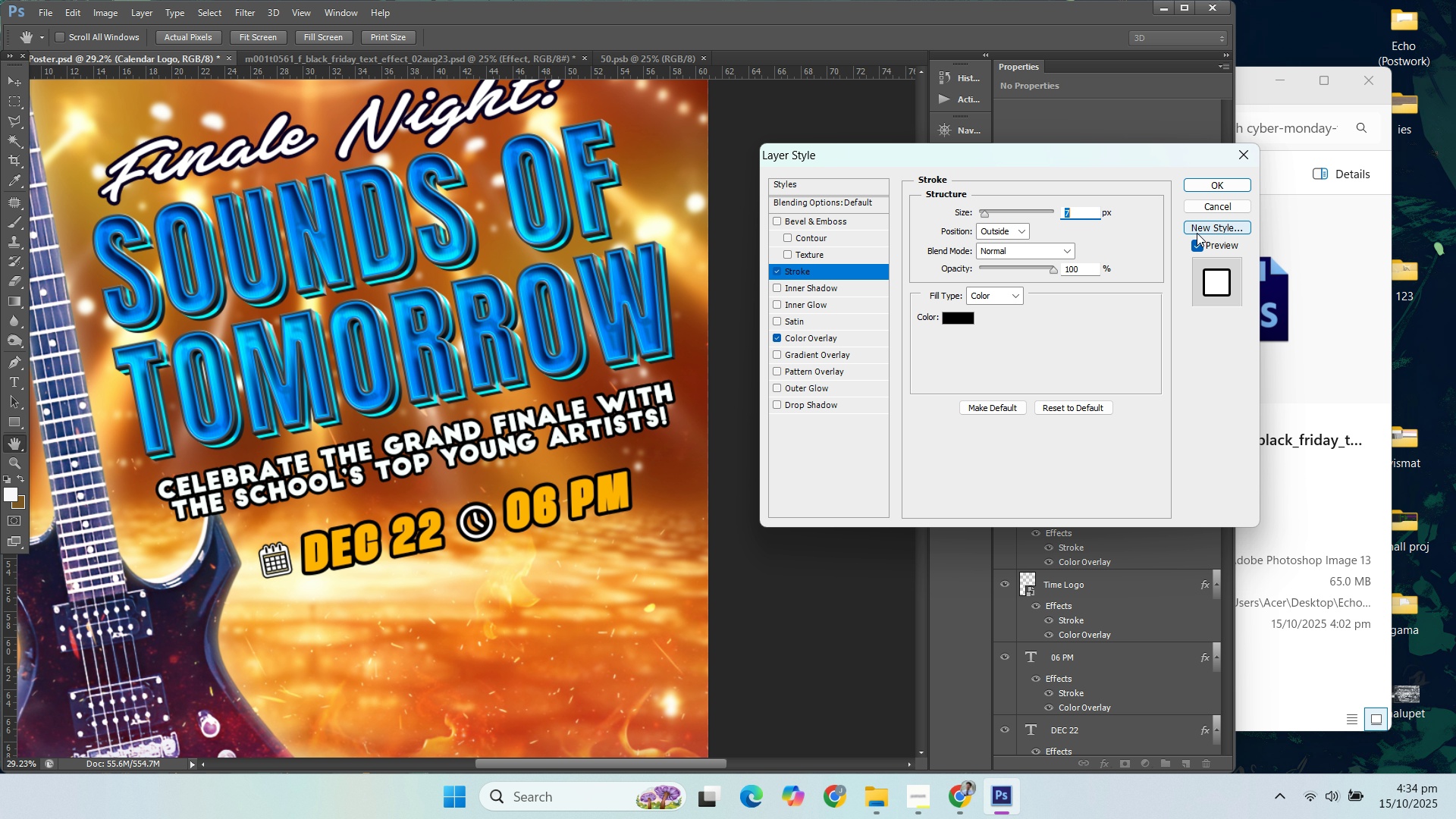 
key(ArrowUp)
 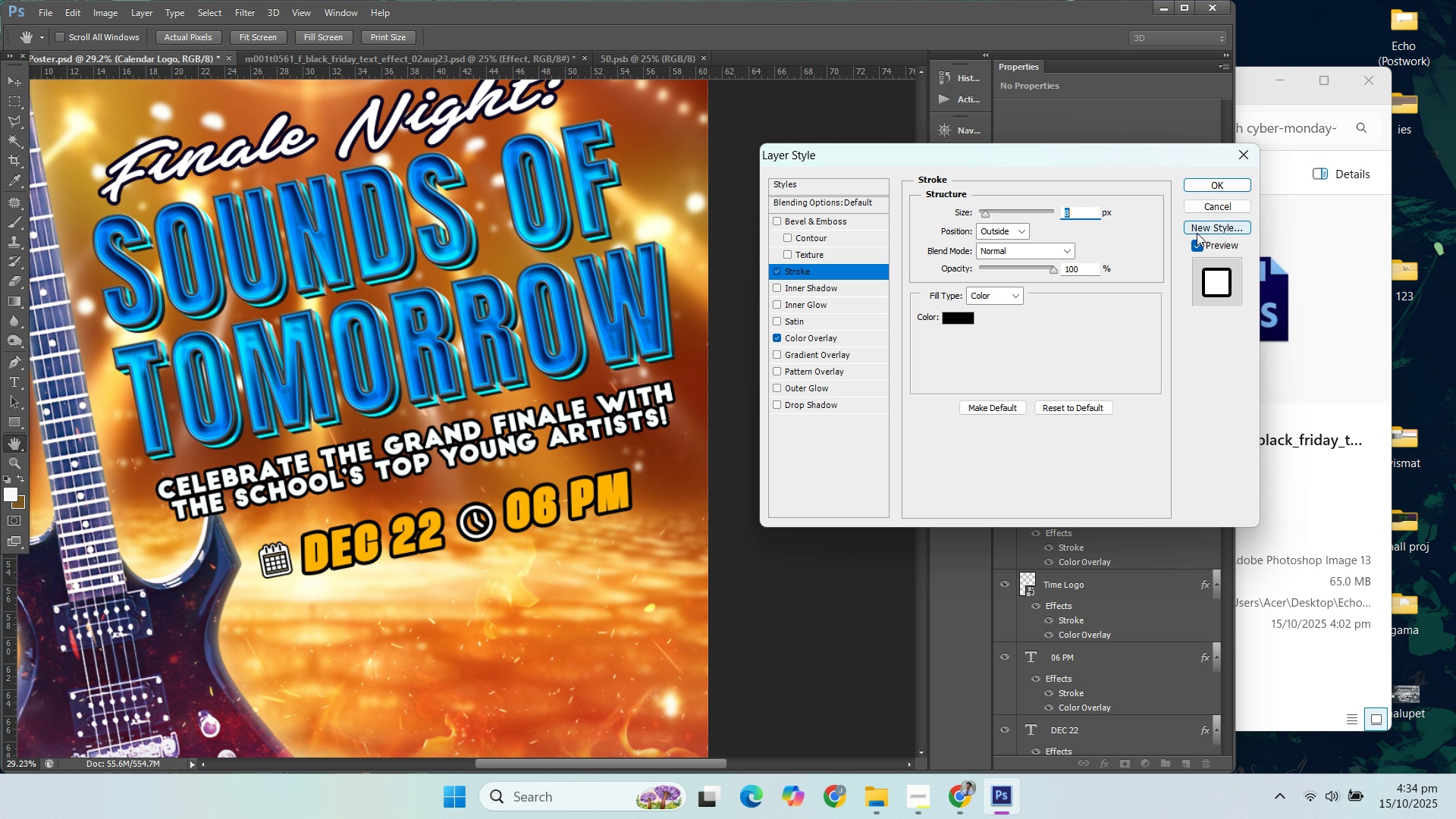 
key(ArrowUp)
 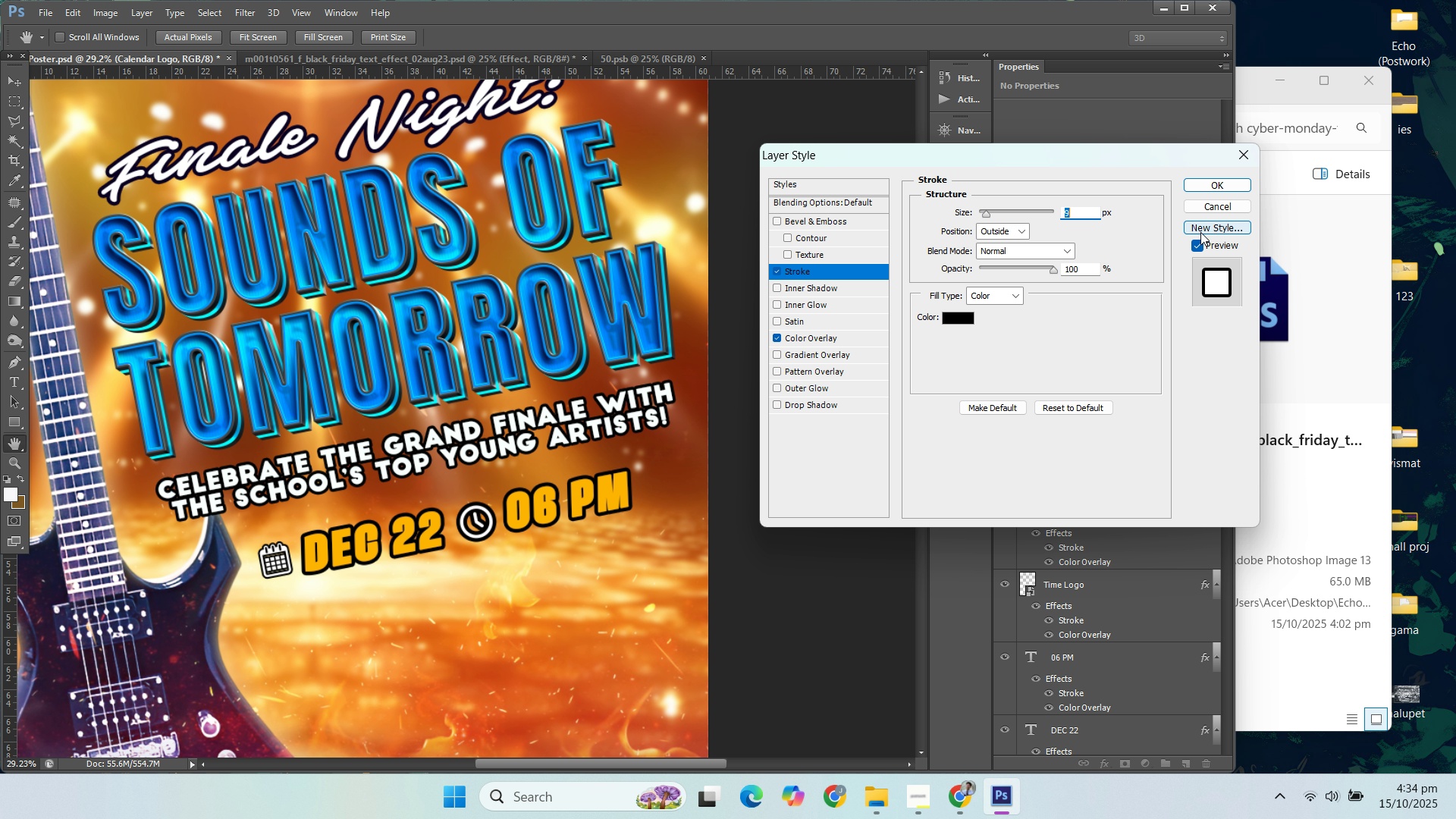 
key(ArrowUp)
 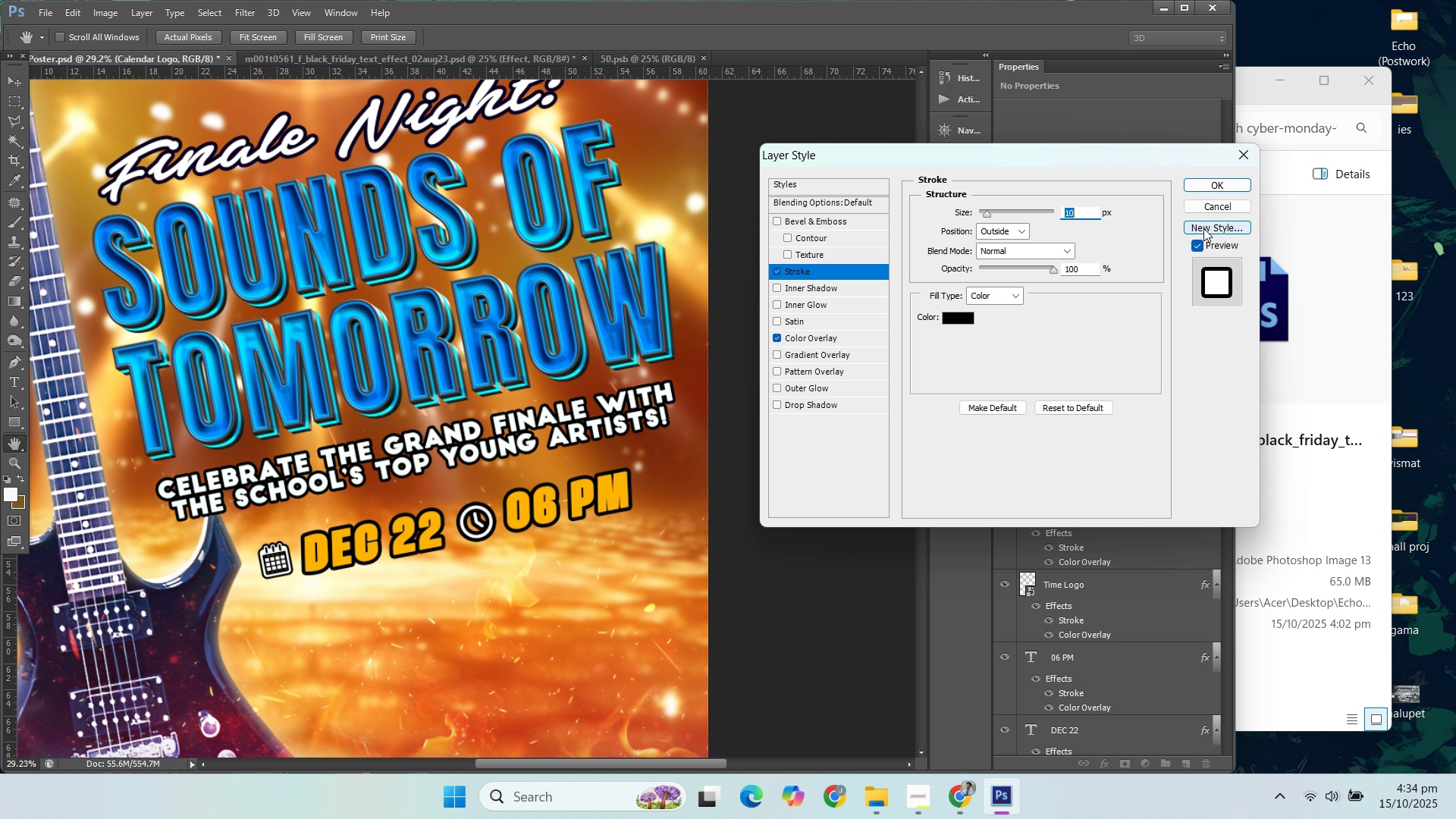 
key(ArrowUp)
 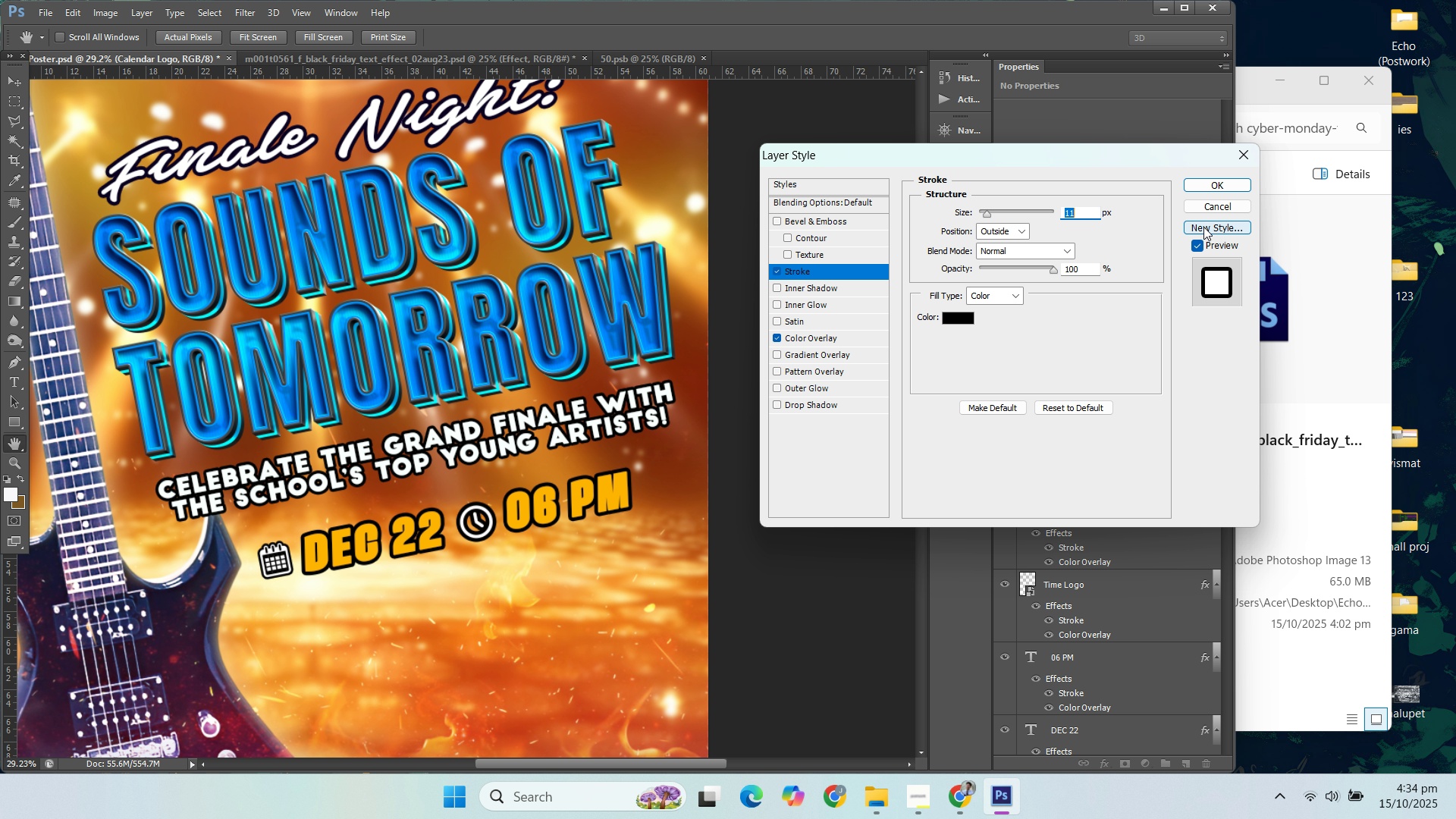 
key(ArrowUp)
 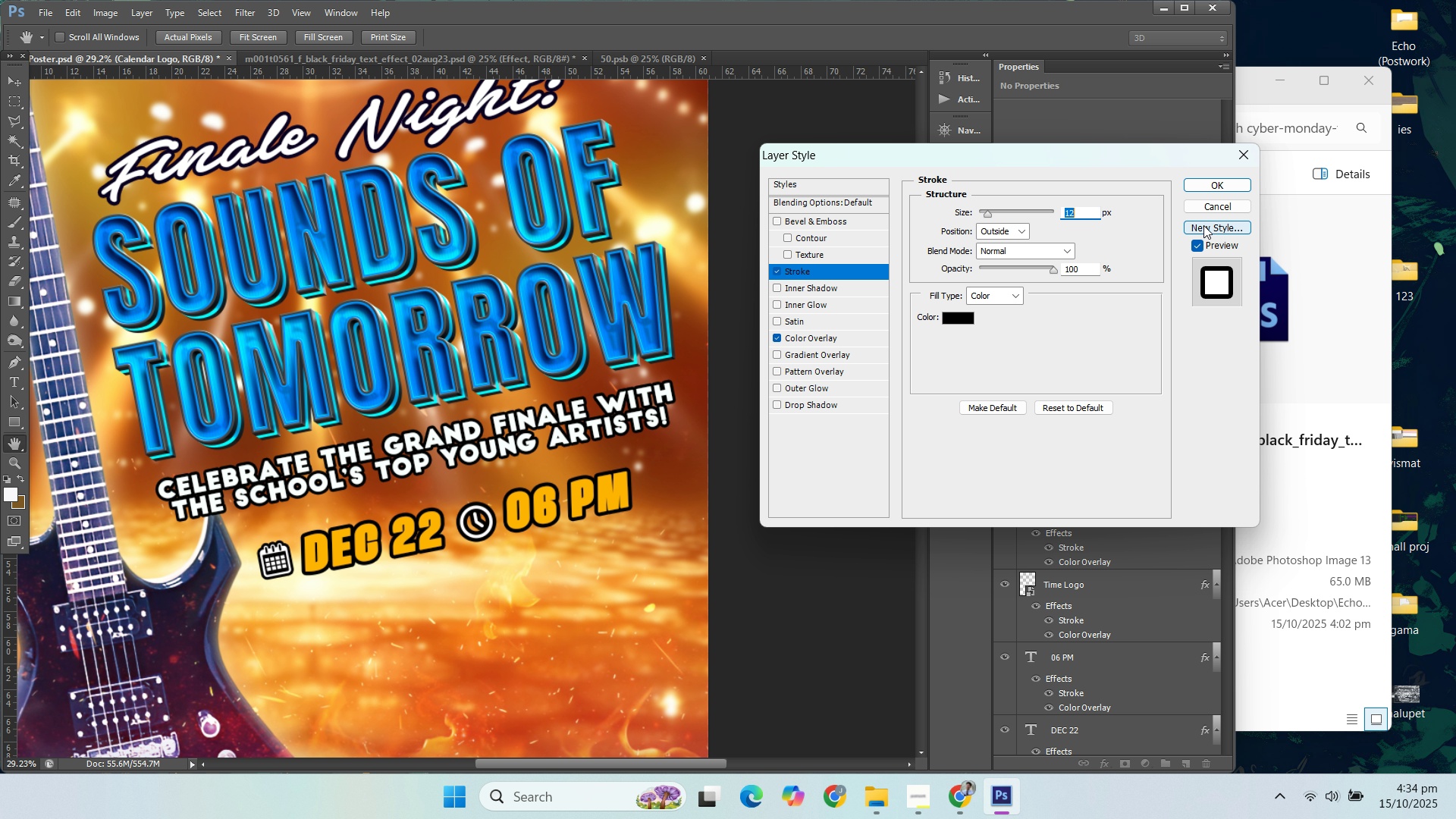 
key(ArrowUp)
 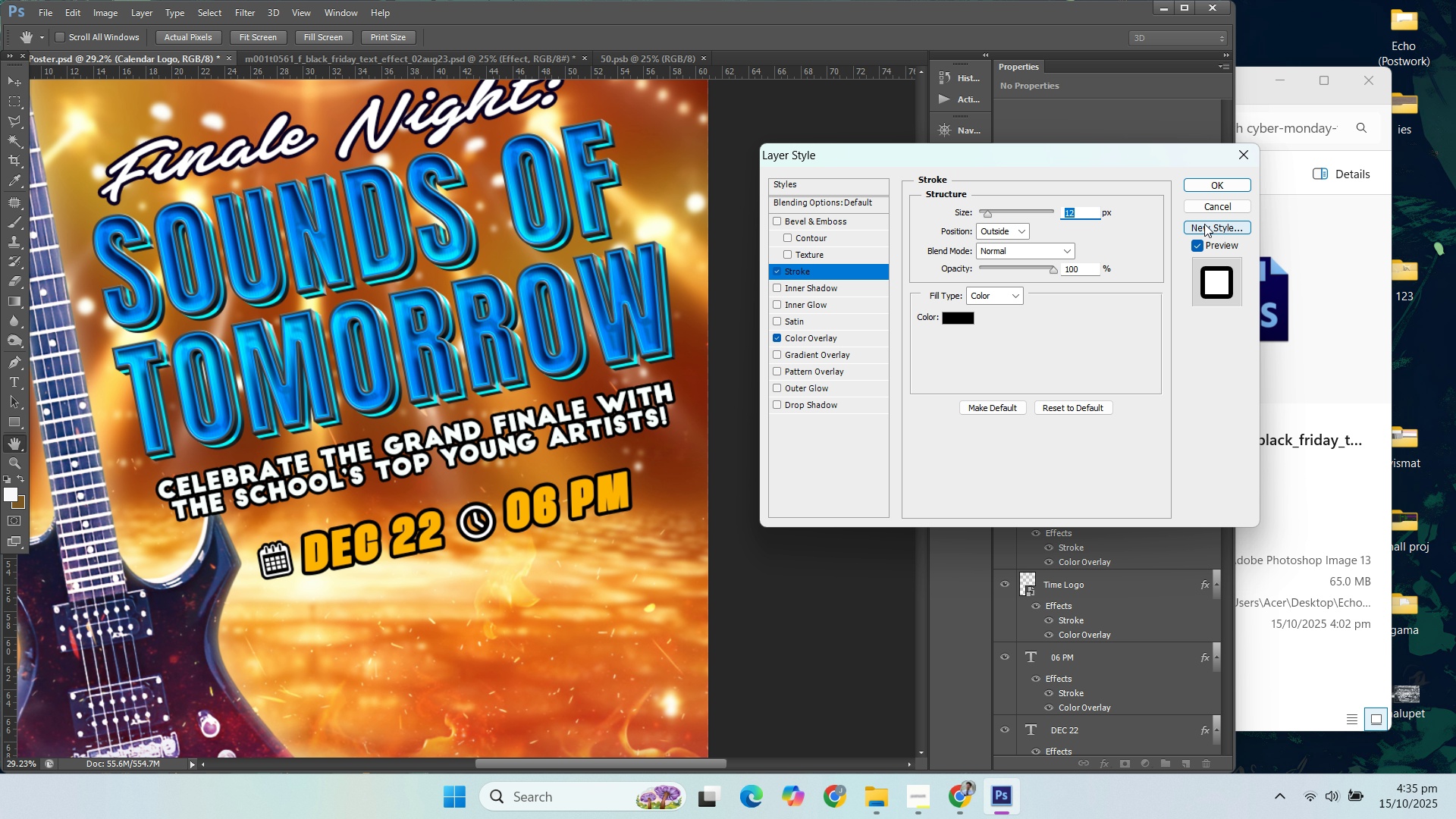 
key(ArrowUp)
 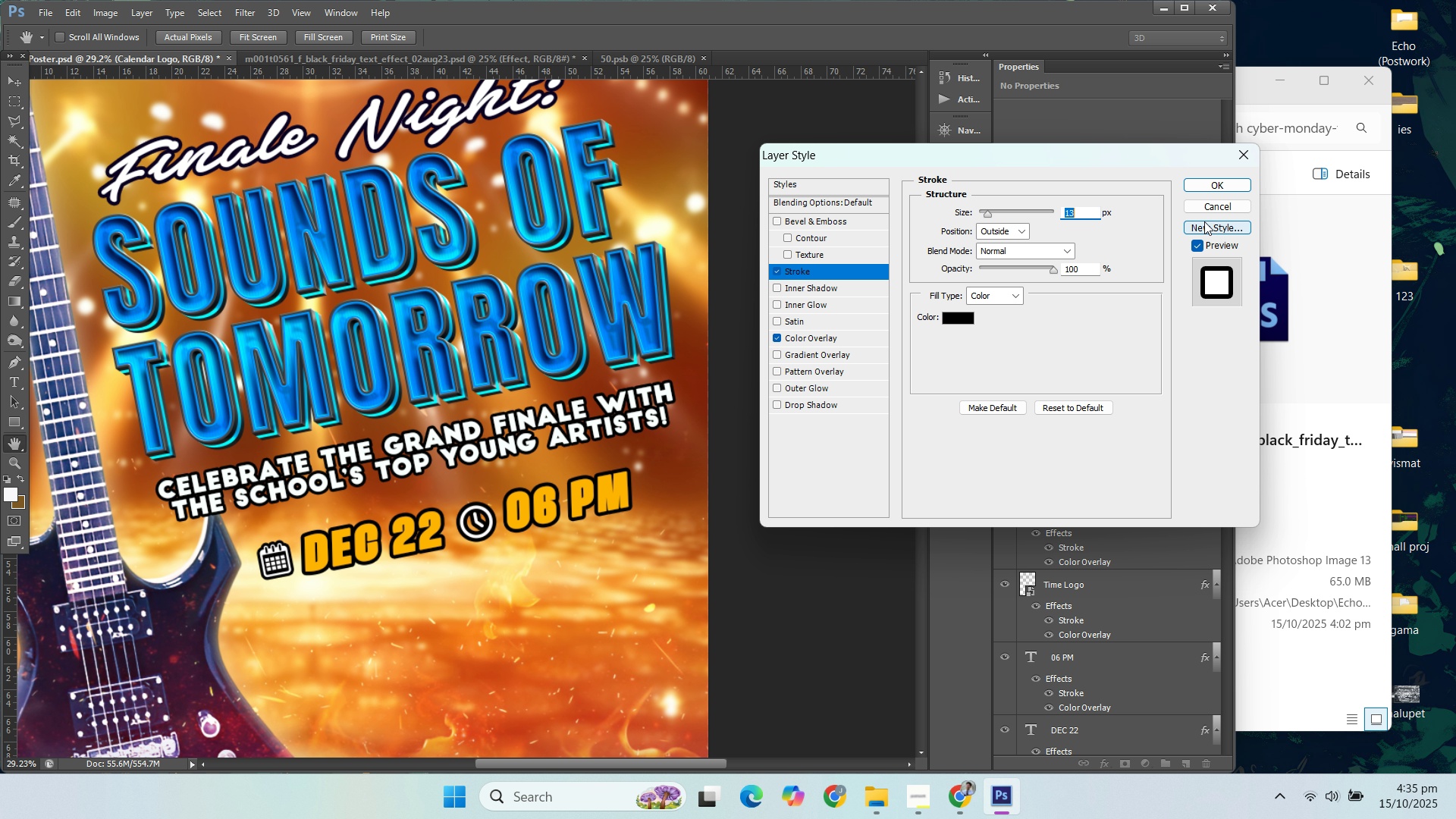 
key(ArrowUp)
 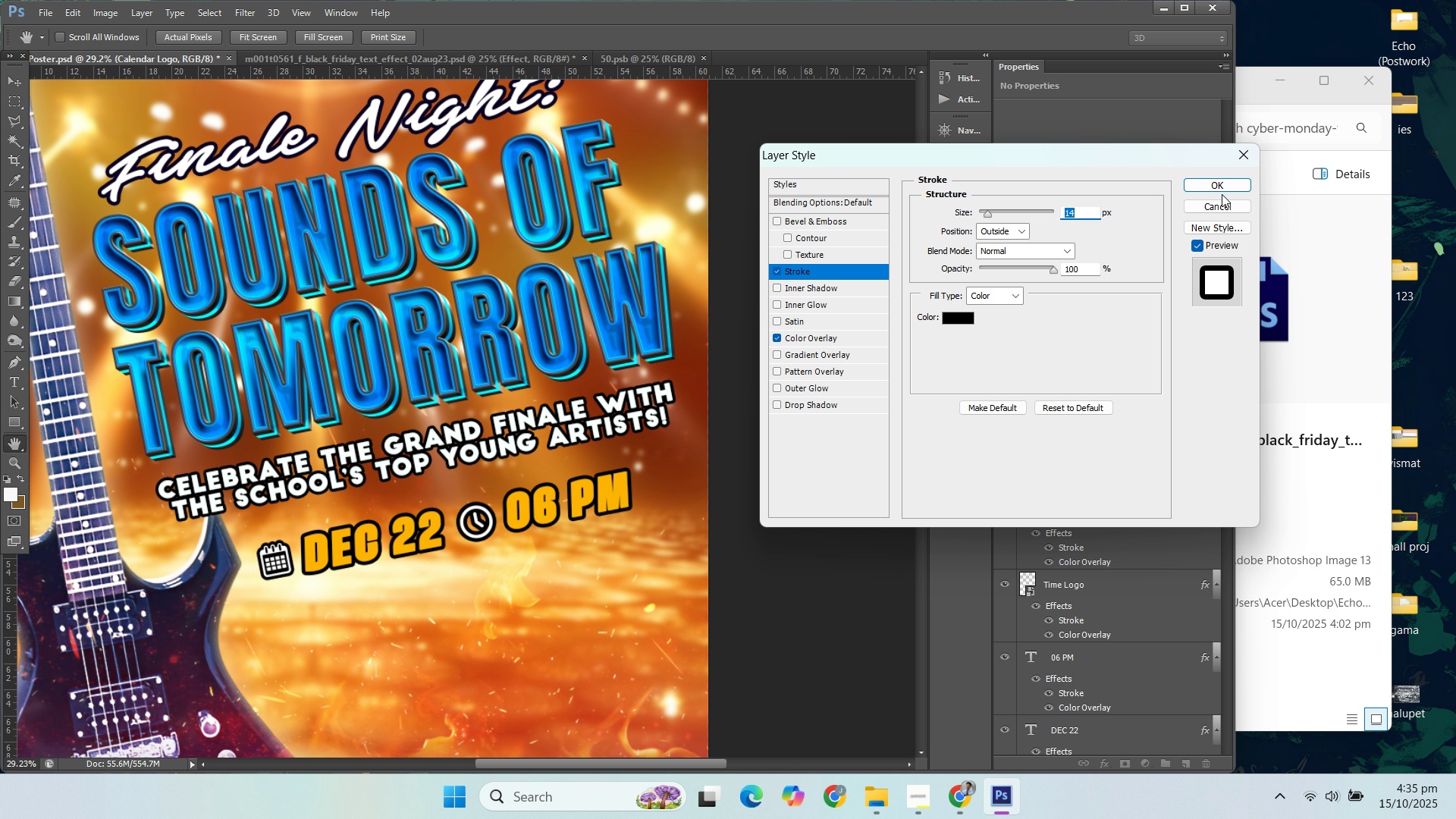 
key(ArrowUp)
 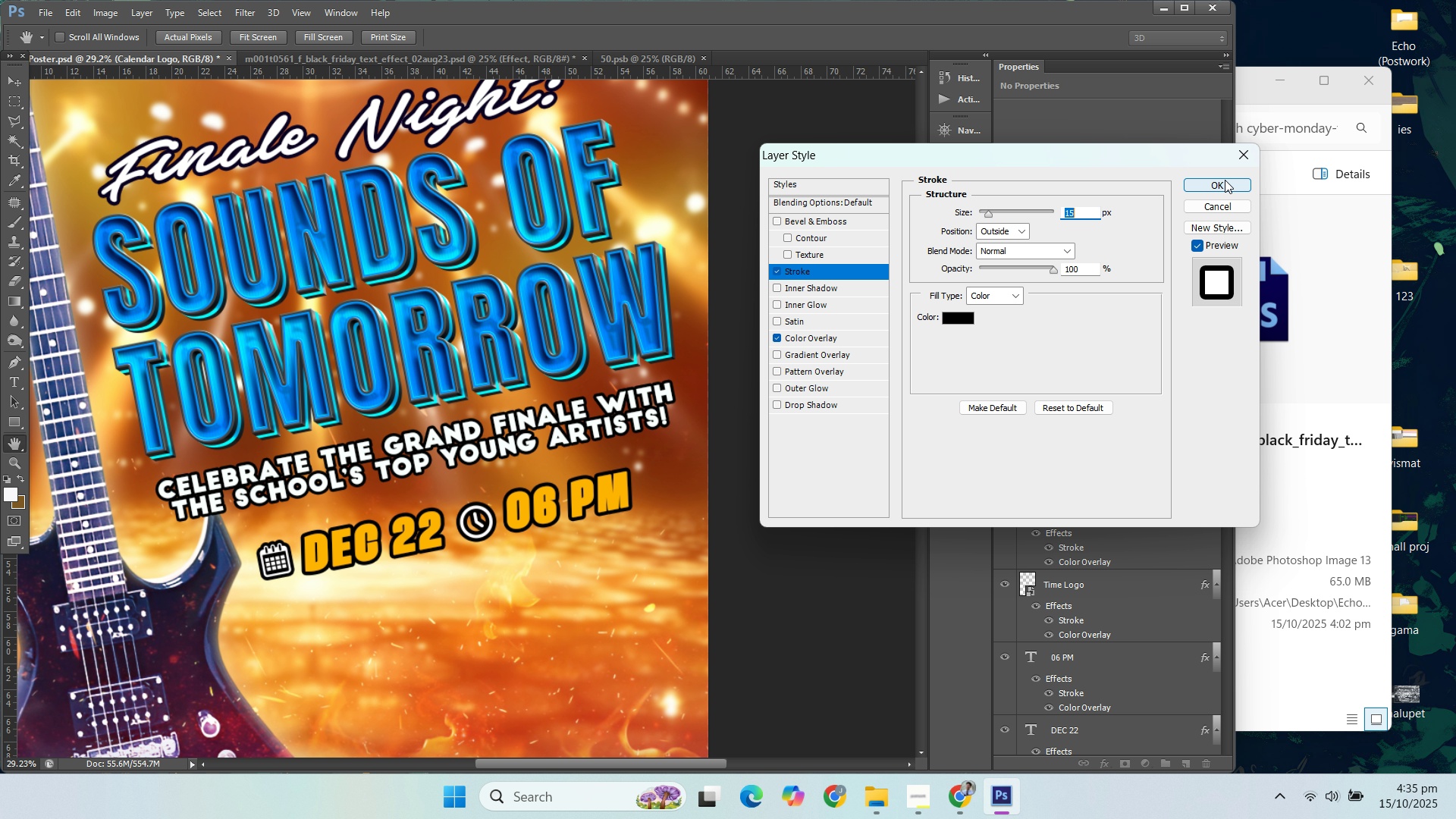 
left_click([1217, 190])
 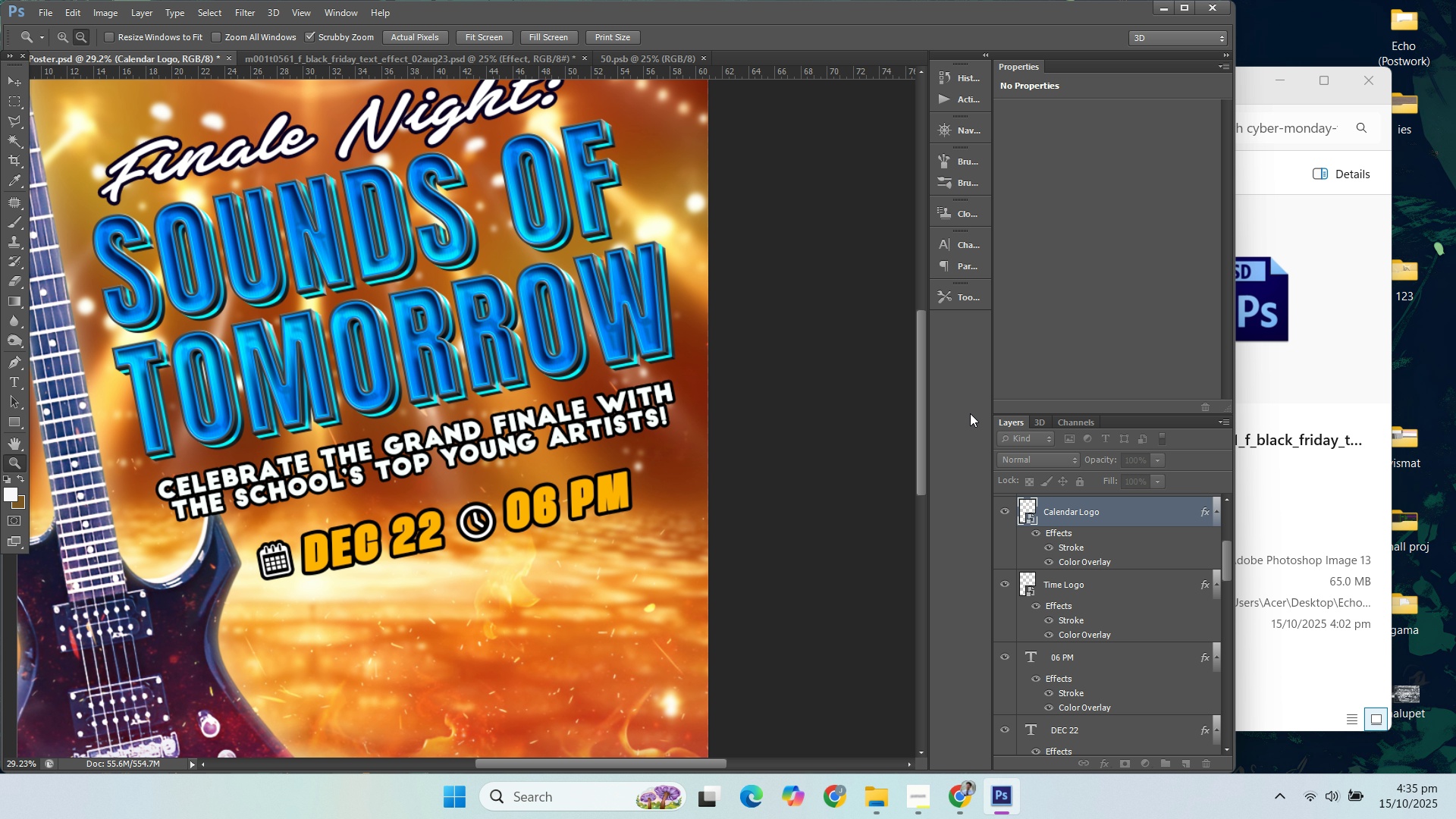 
key(Control+S)
 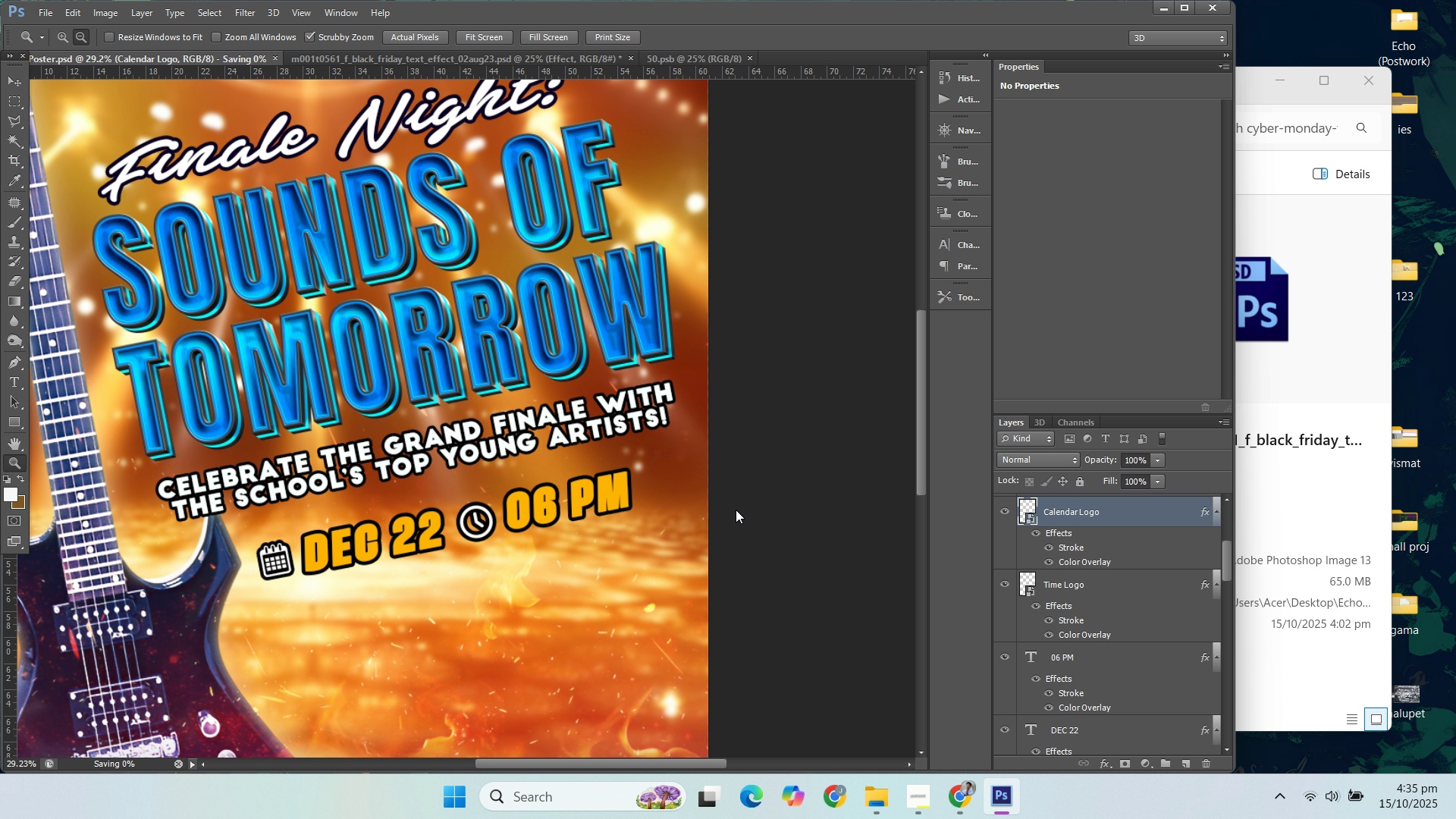 
hold_key(key=AltLeft, duration=0.62)
scroll: coordinate [748, 491], scroll_direction: down, amount: 3.0
 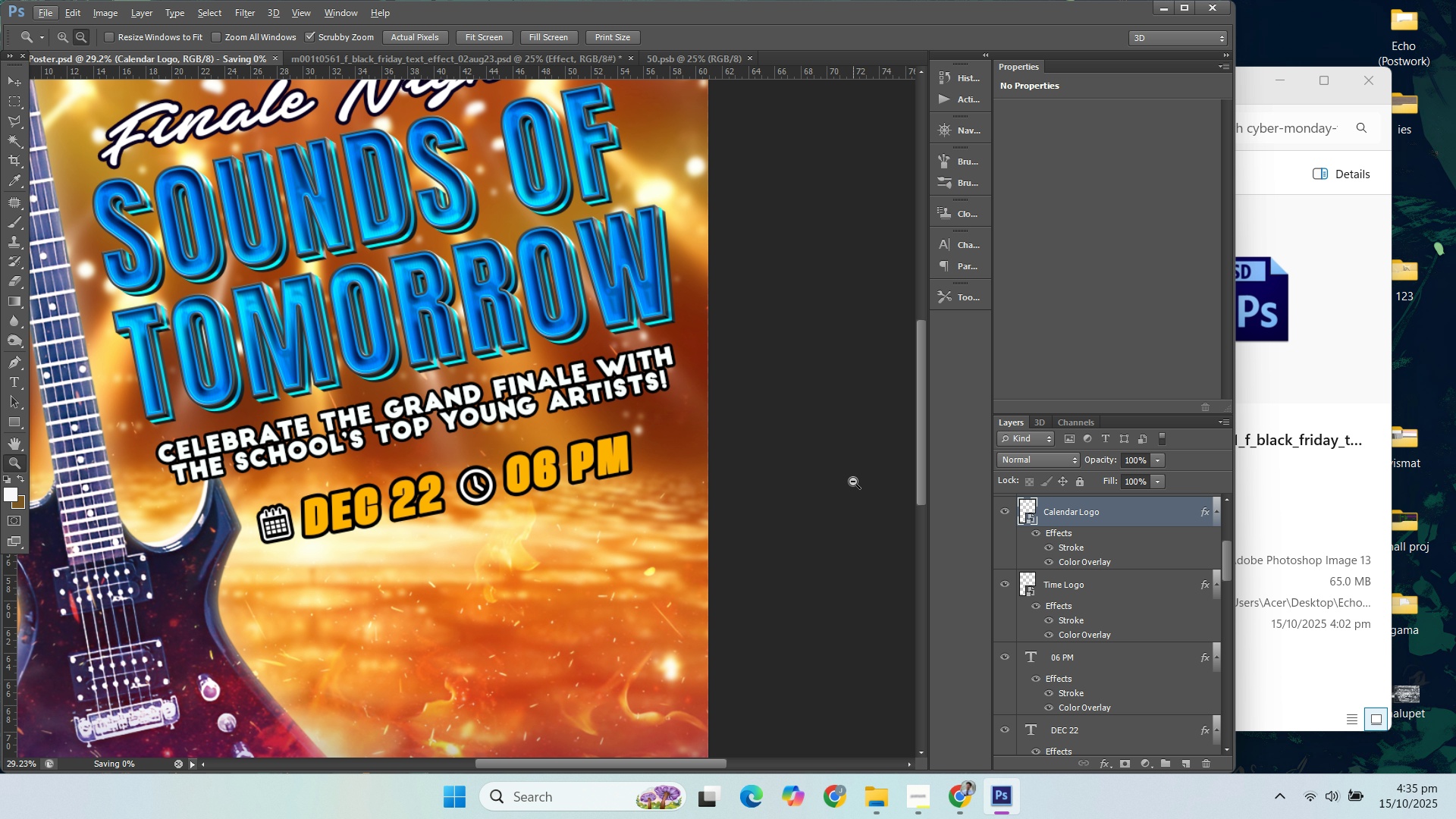 
hold_key(key=AltLeft, duration=0.52)
scroll: coordinate [836, 469], scroll_direction: down, amount: 2.0
 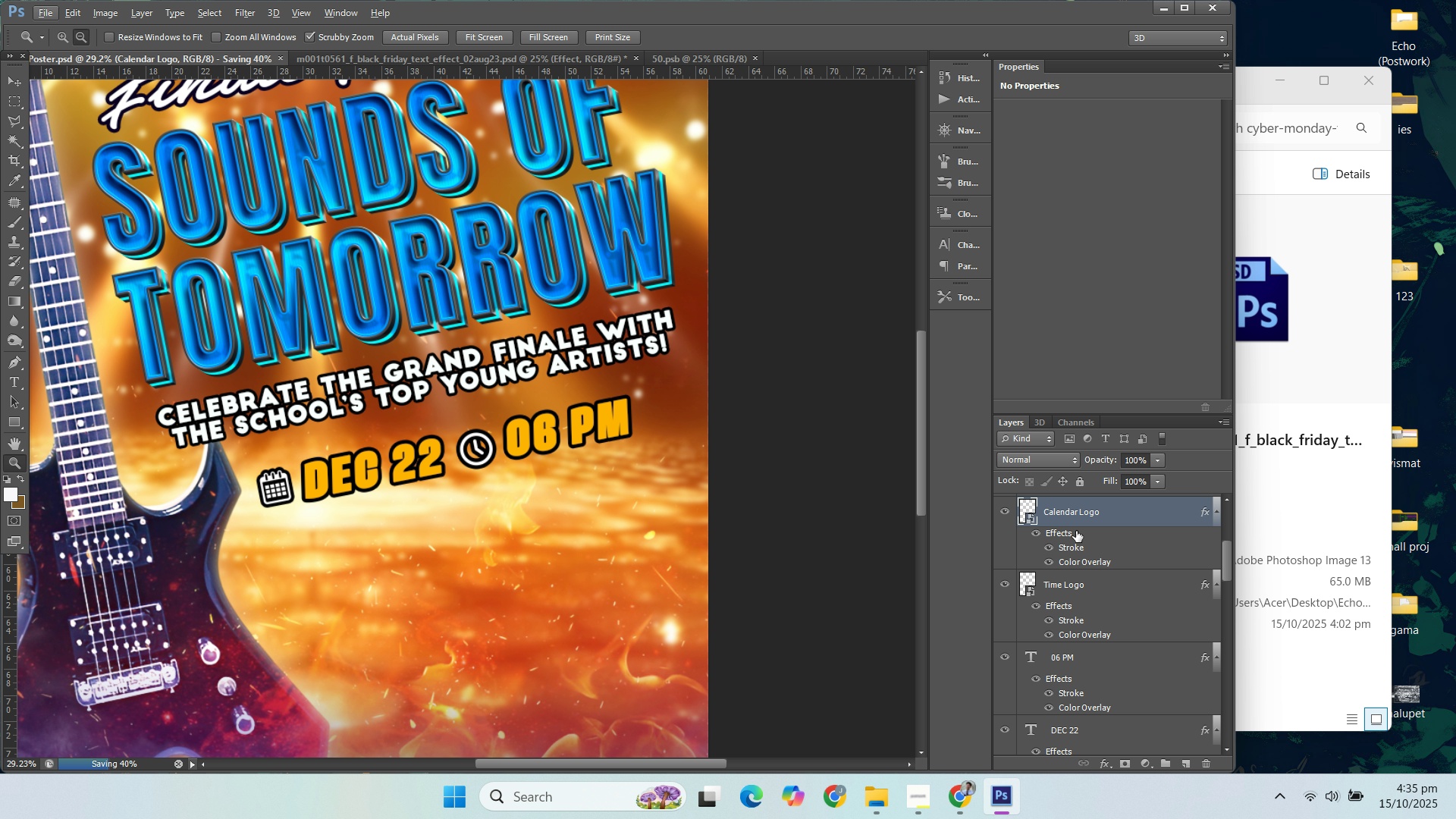 
left_click([1037, 534])
 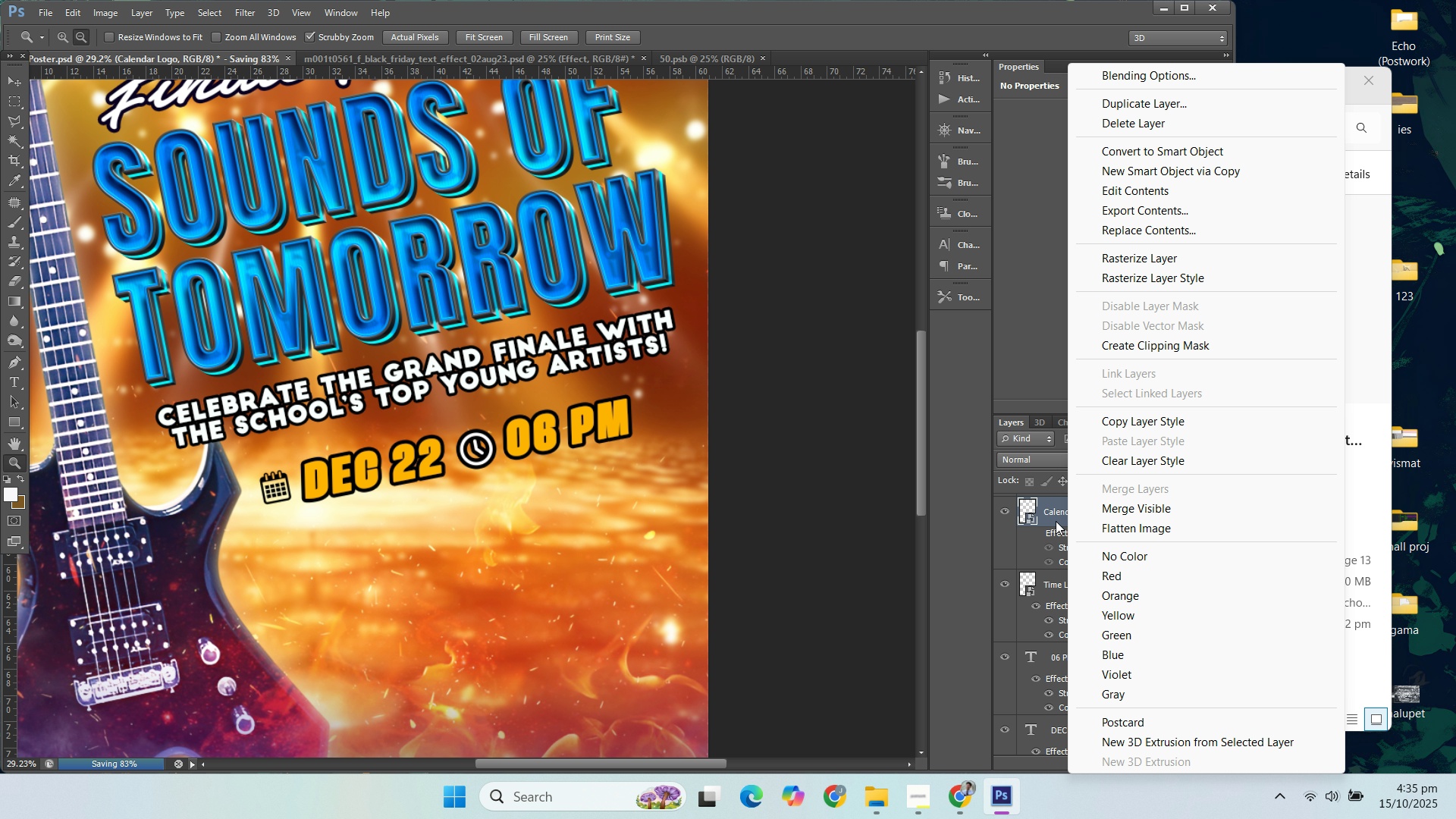 
wait(7.12)
 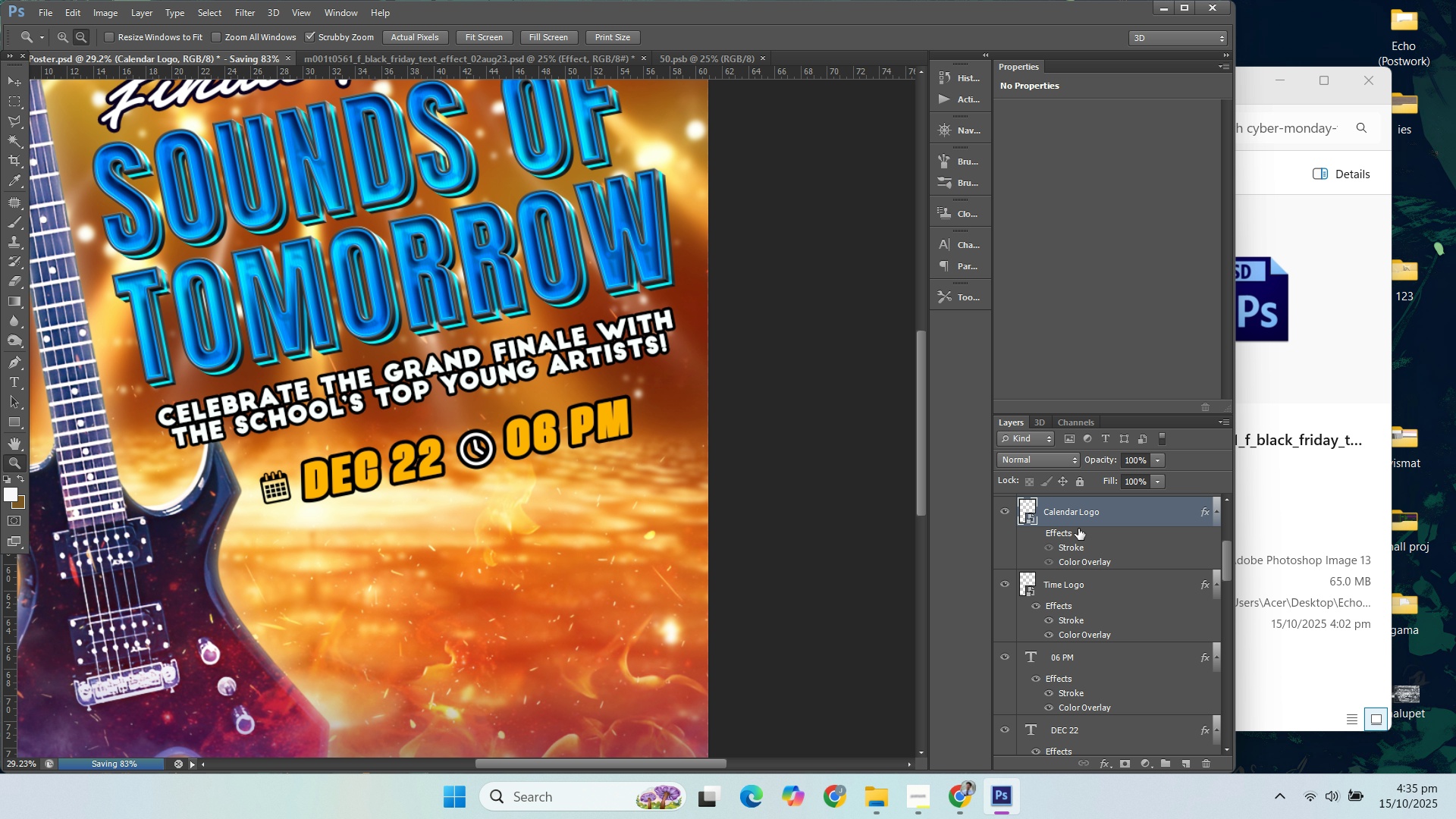 
mouse_move([1059, 504])
 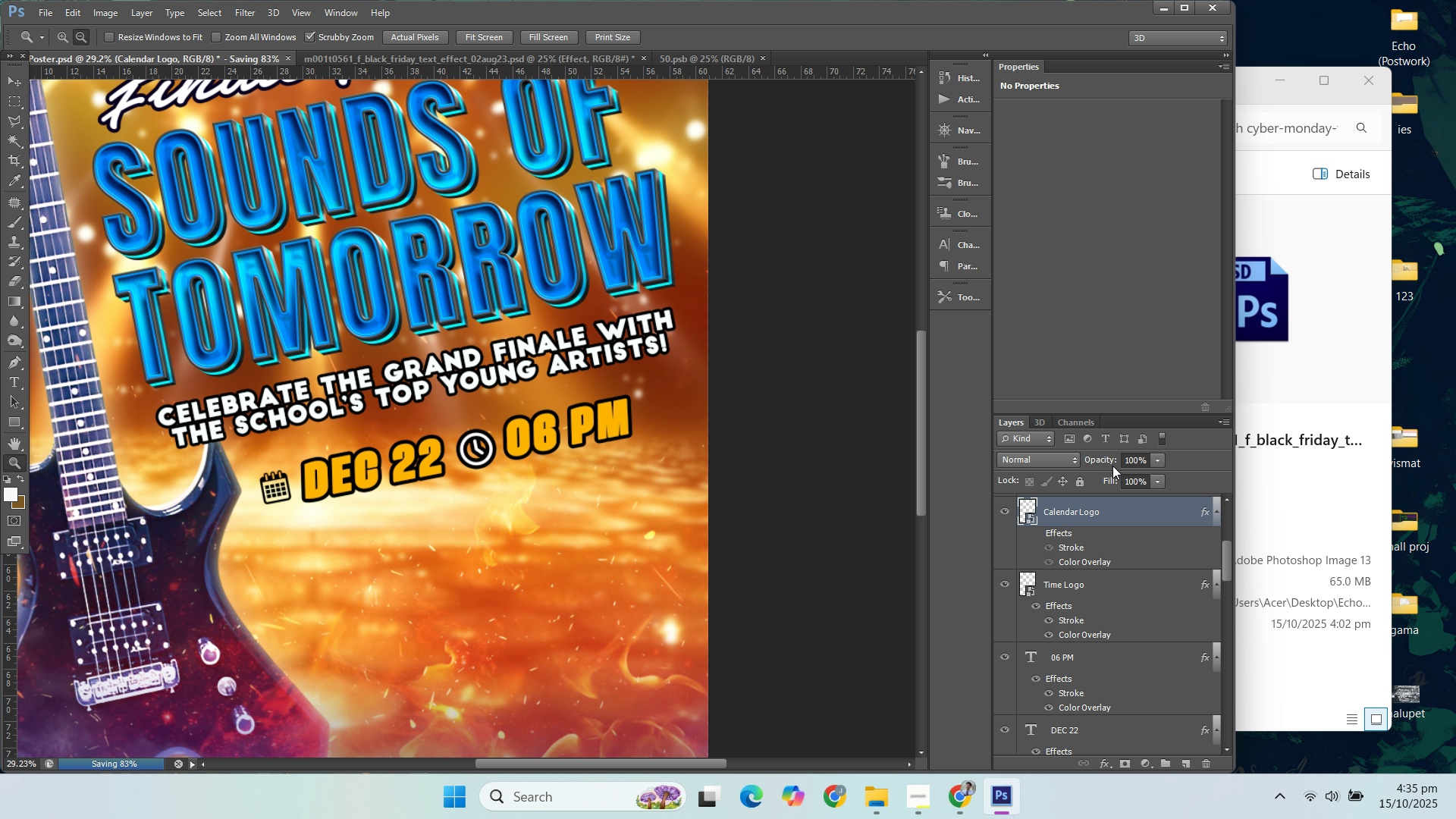 
left_click([1112, 466])
 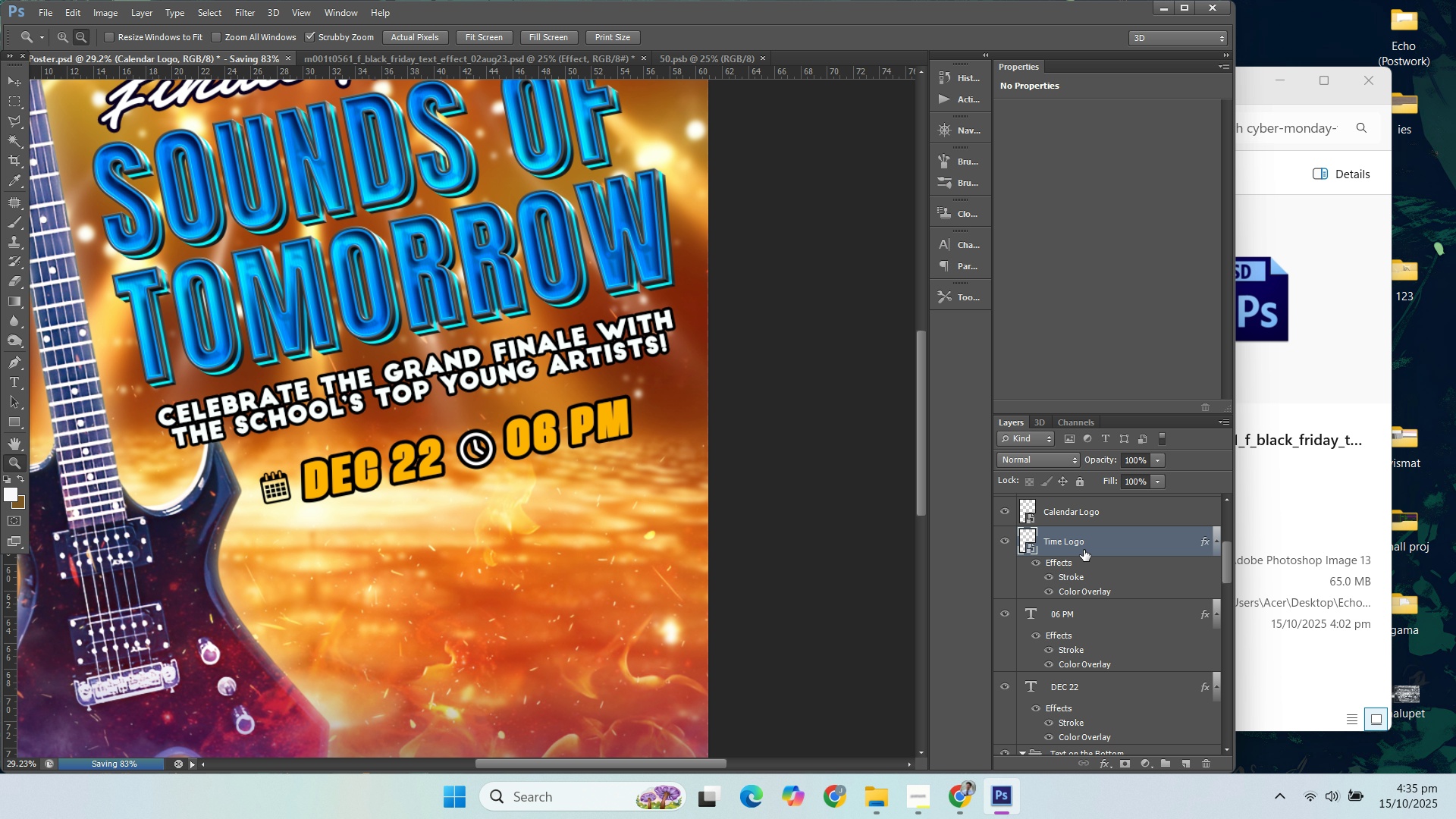 
left_click([1084, 550])
 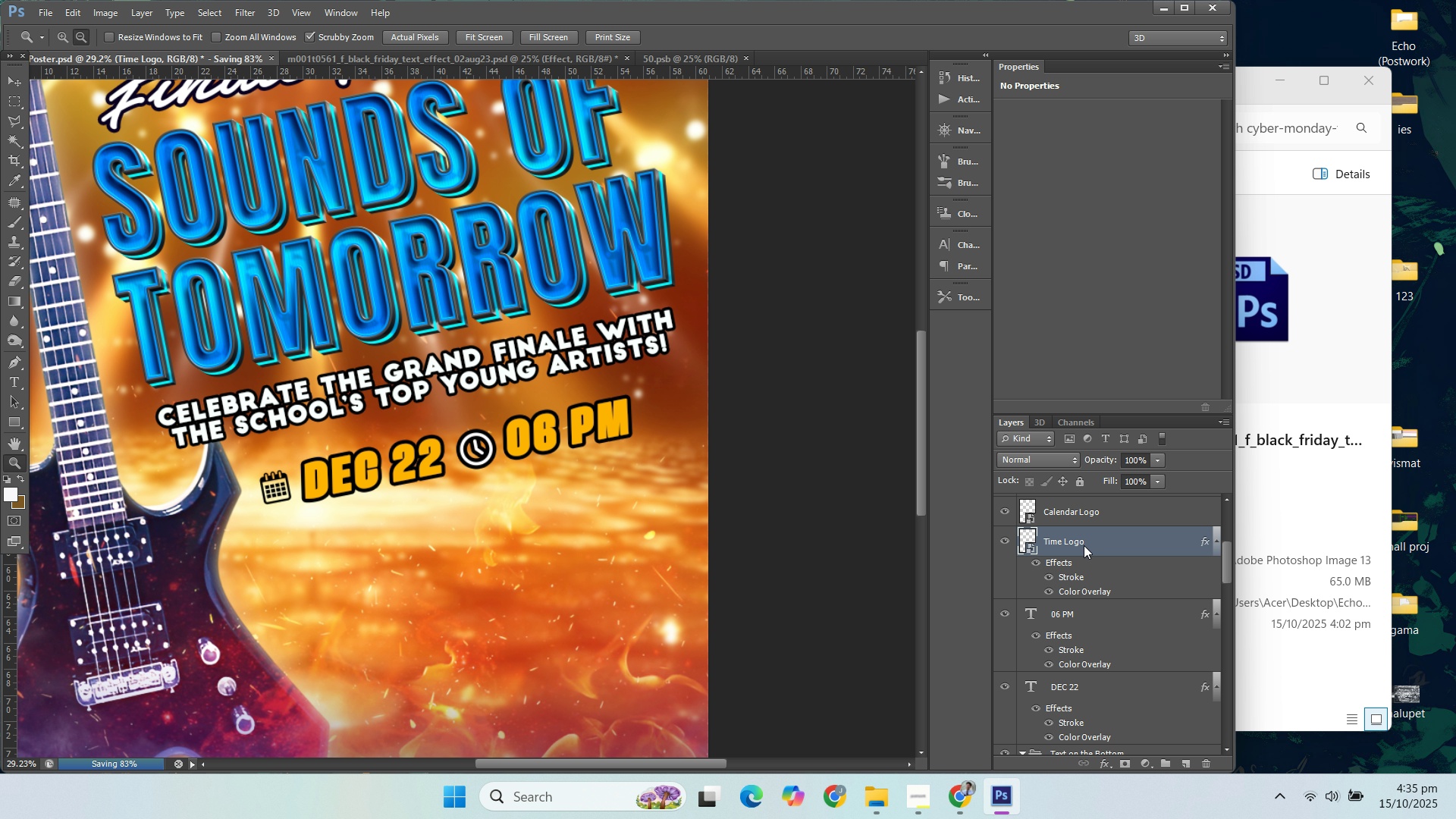 
right_click([1084, 545])
 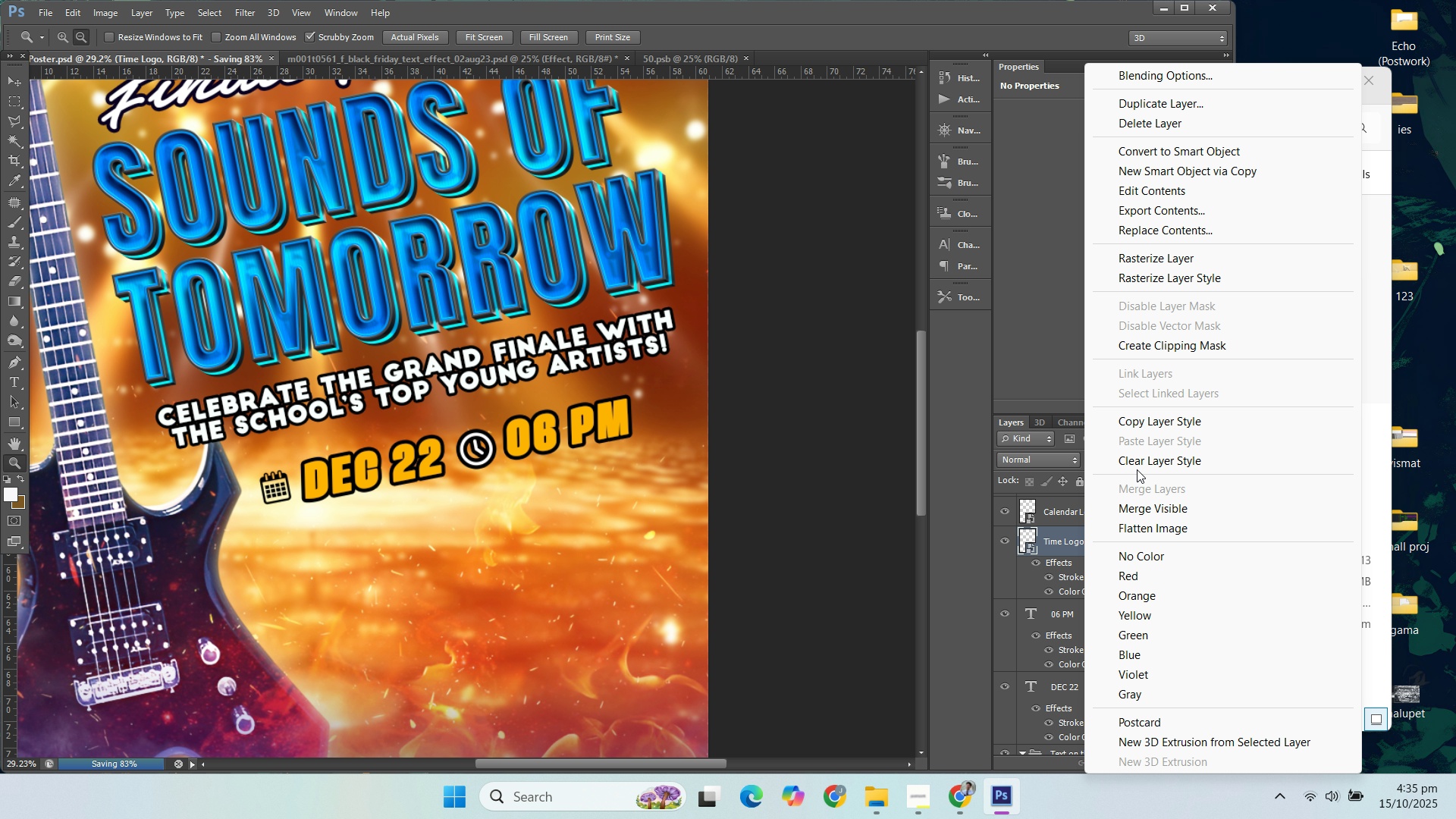 
left_click([1137, 469])
 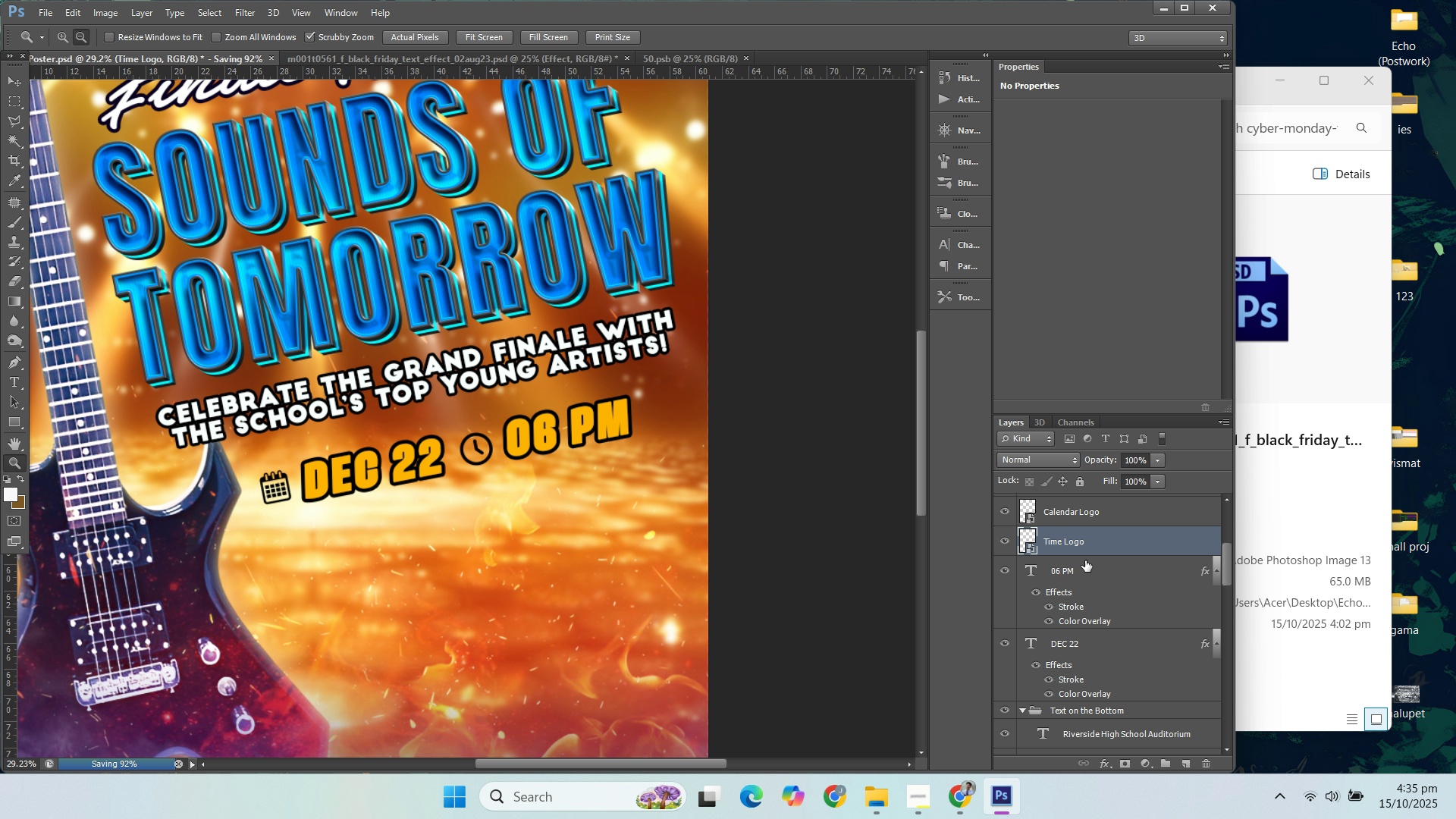 
left_click([1085, 560])
 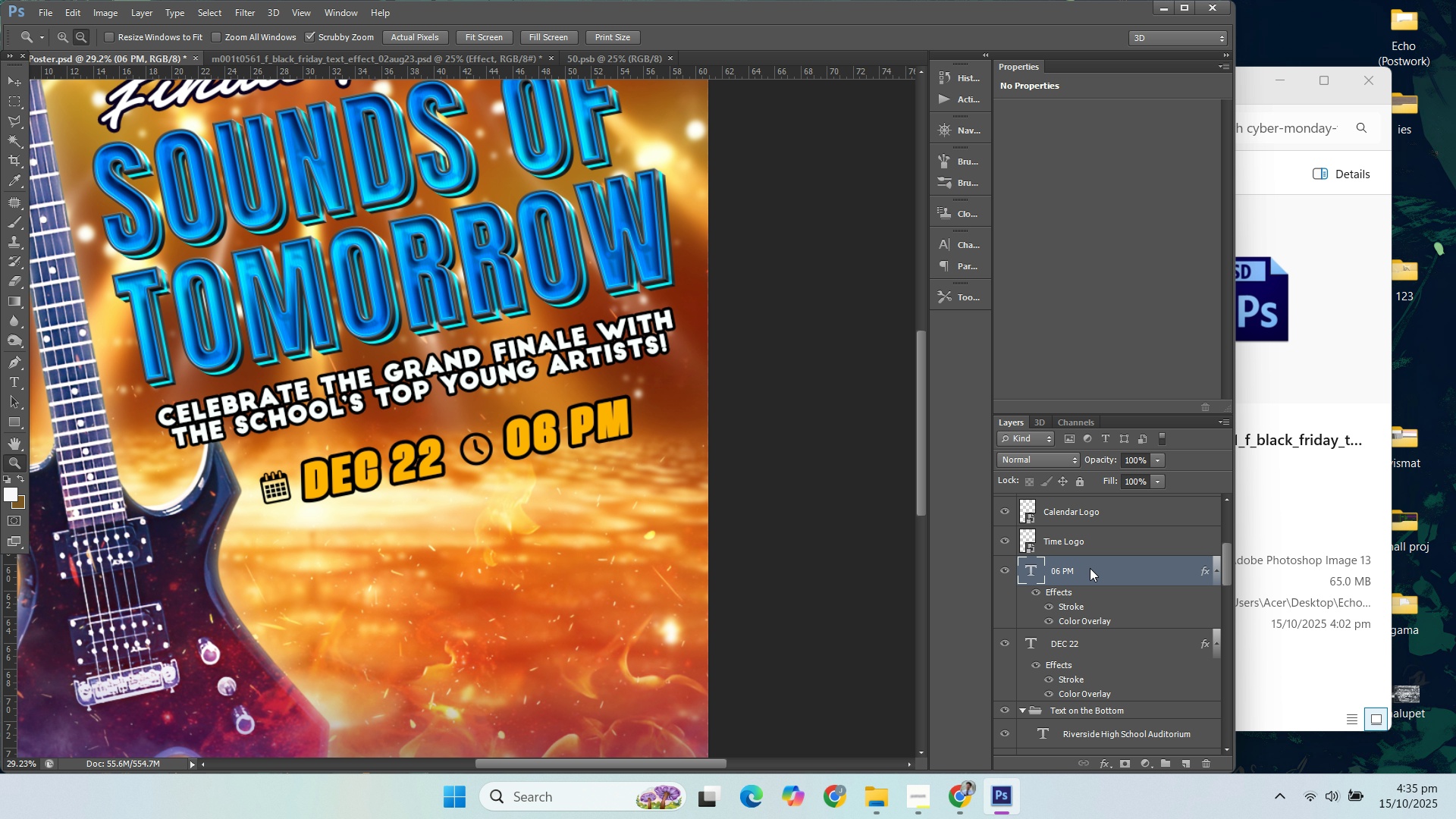 
right_click([1090, 568])
 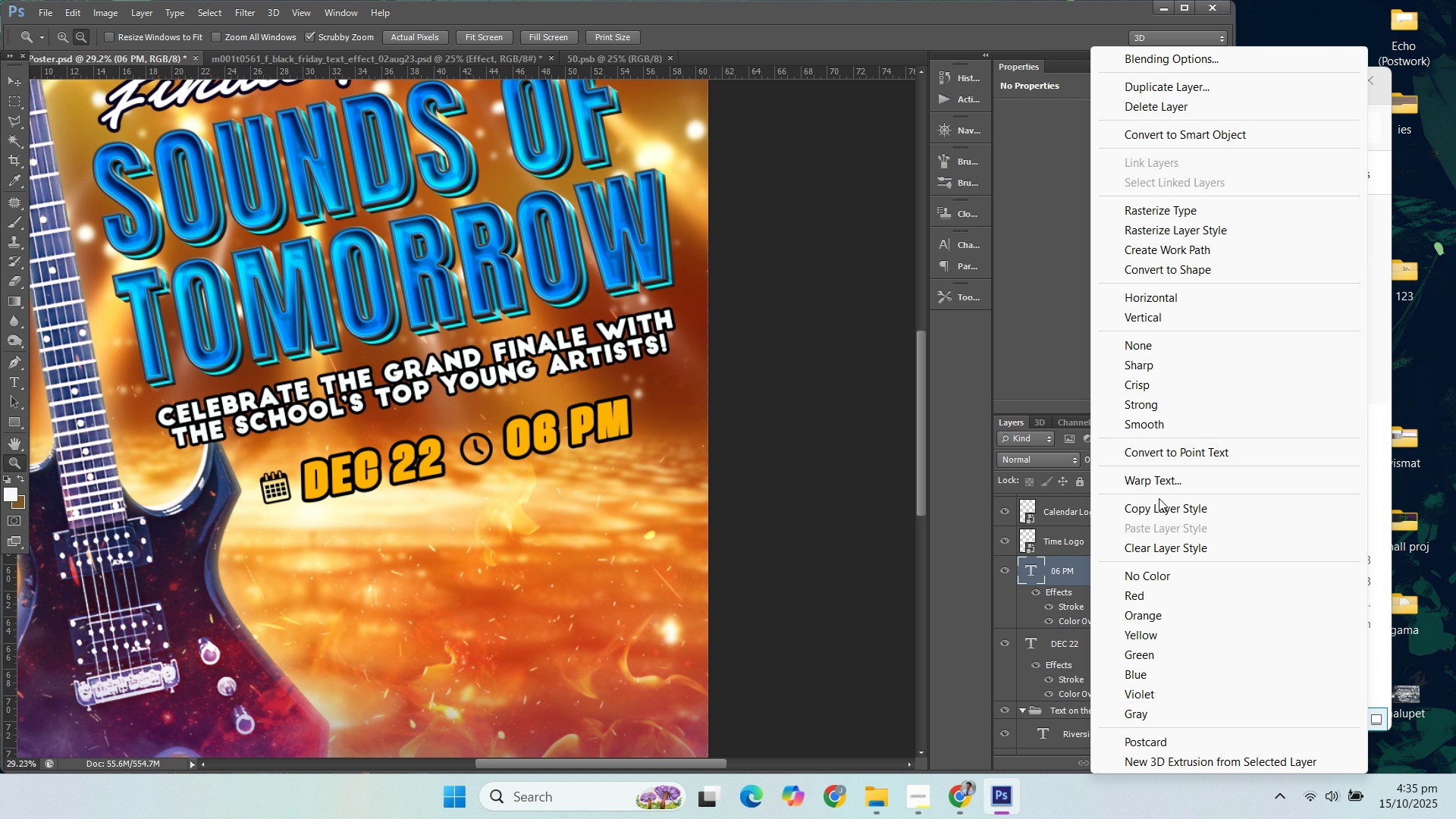 
left_click([1166, 546])
 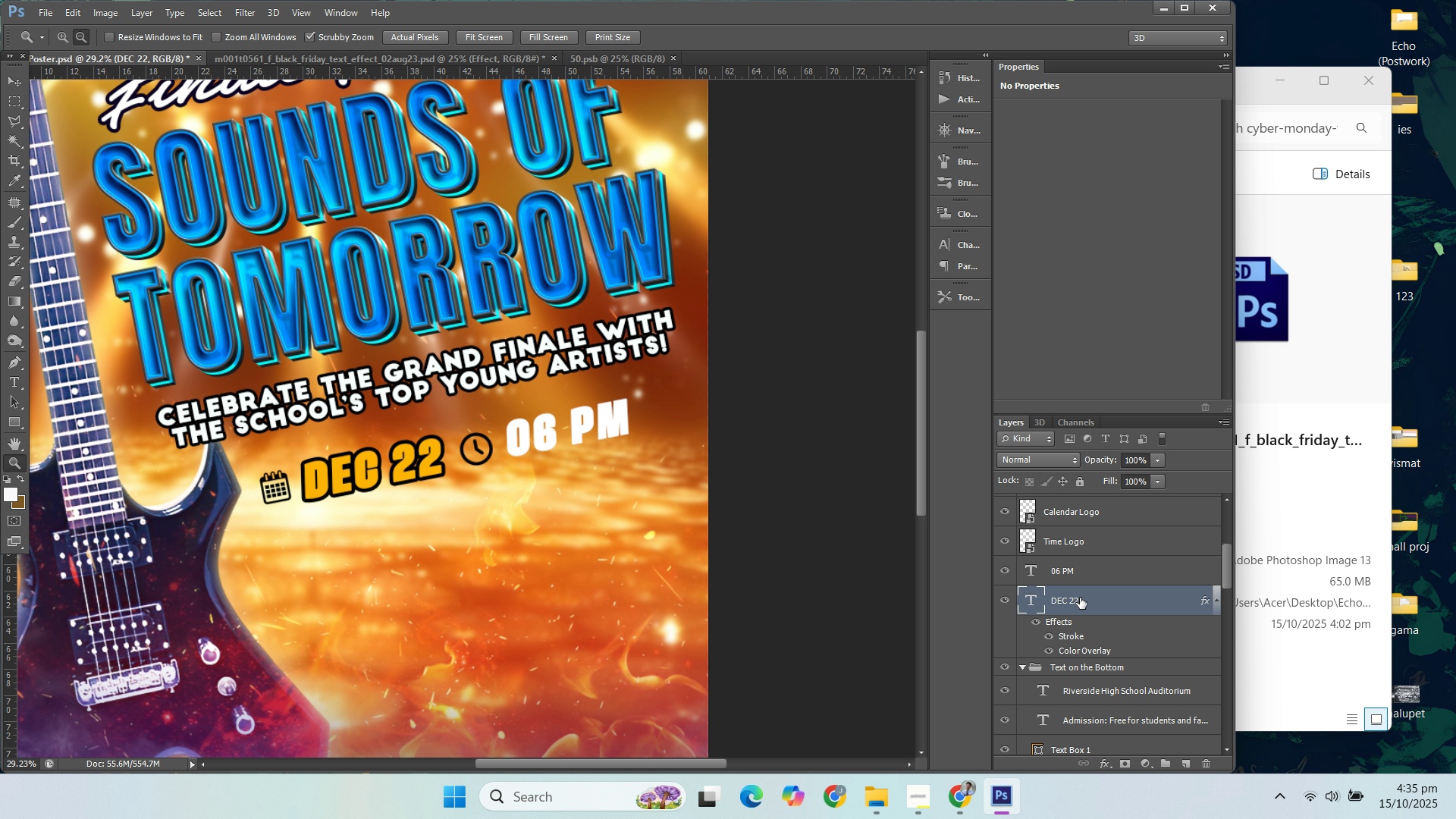 
double_click([1080, 598])
 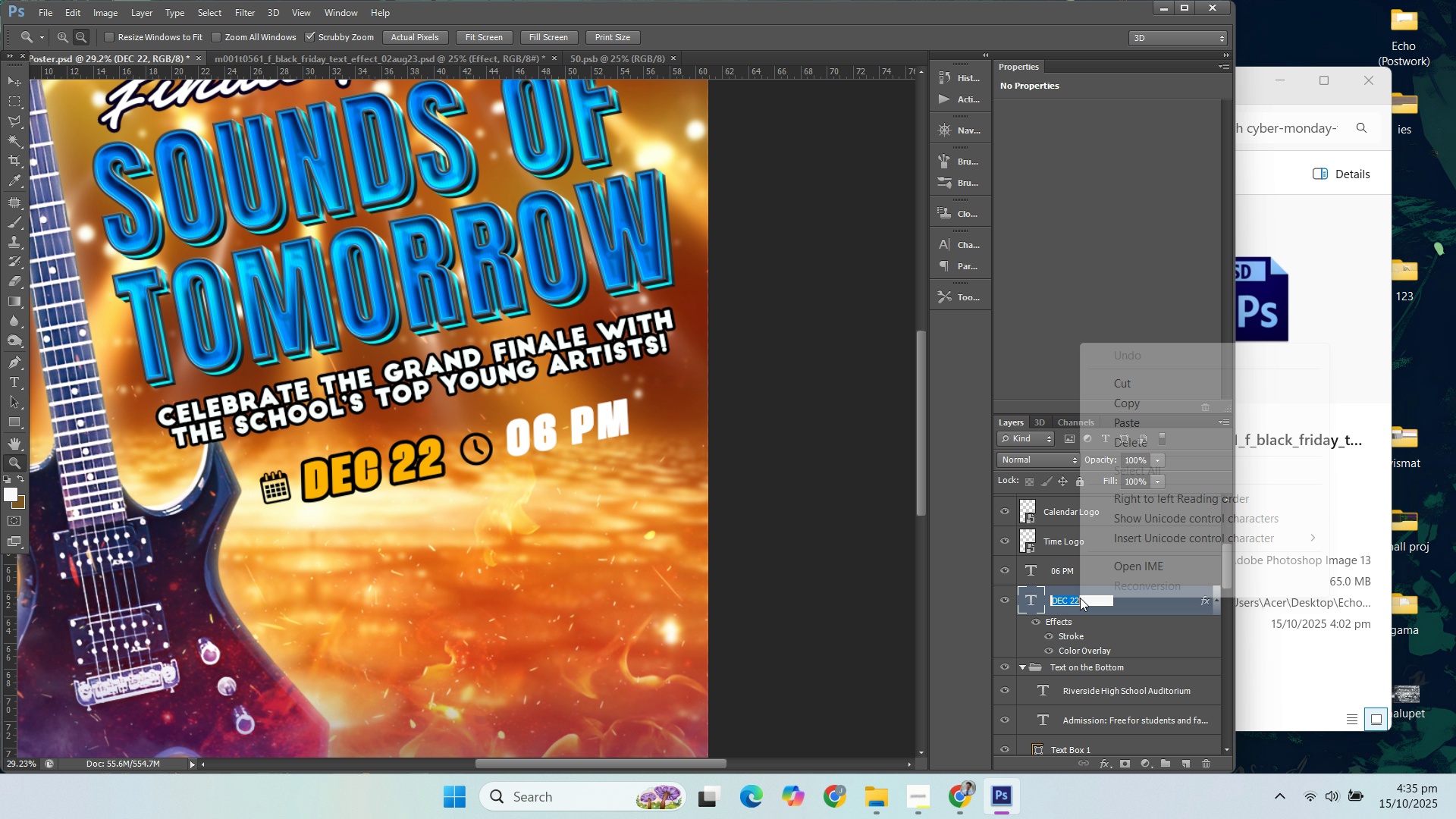 
right_click([1080, 598])
 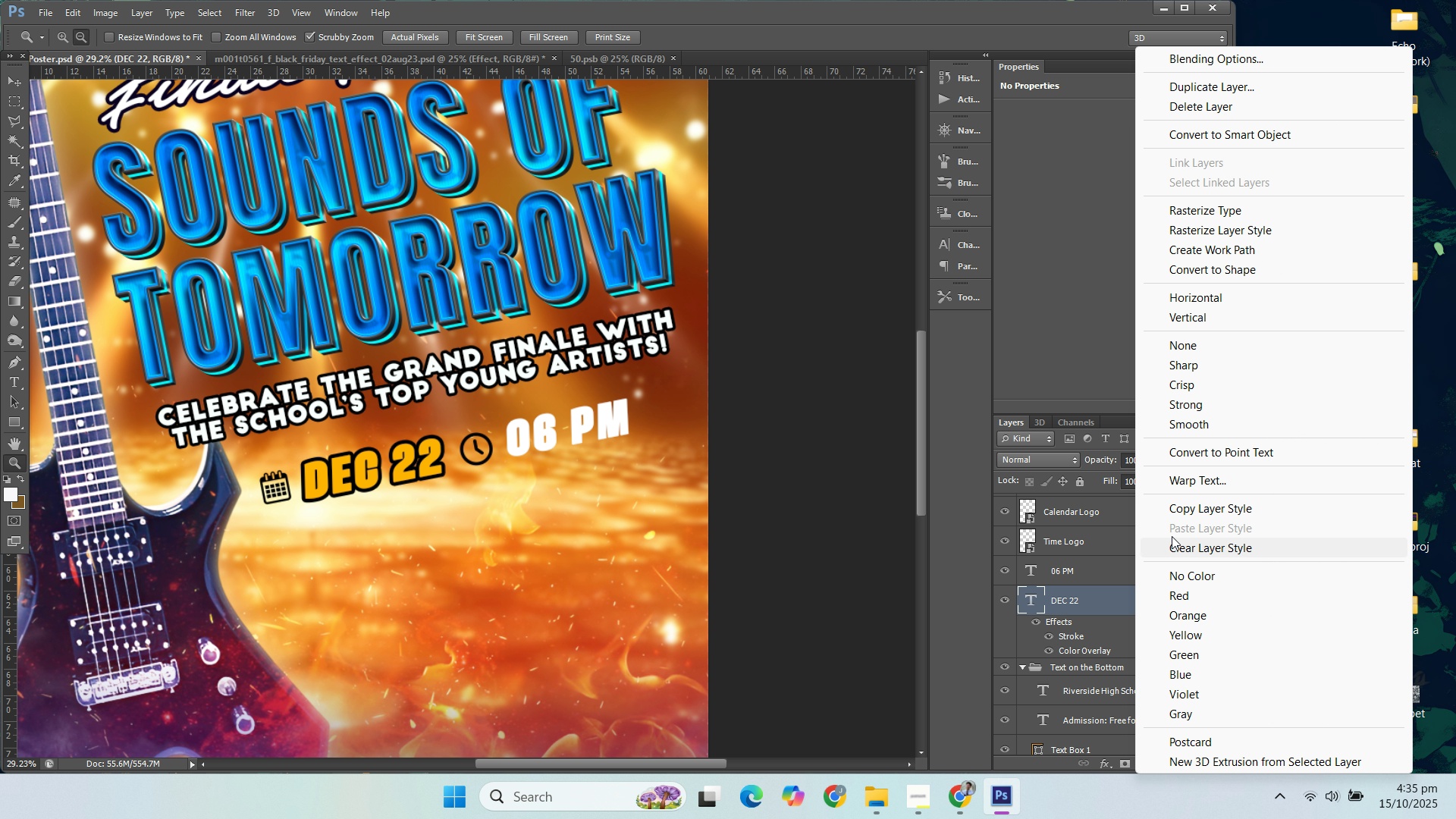 
left_click([1184, 546])
 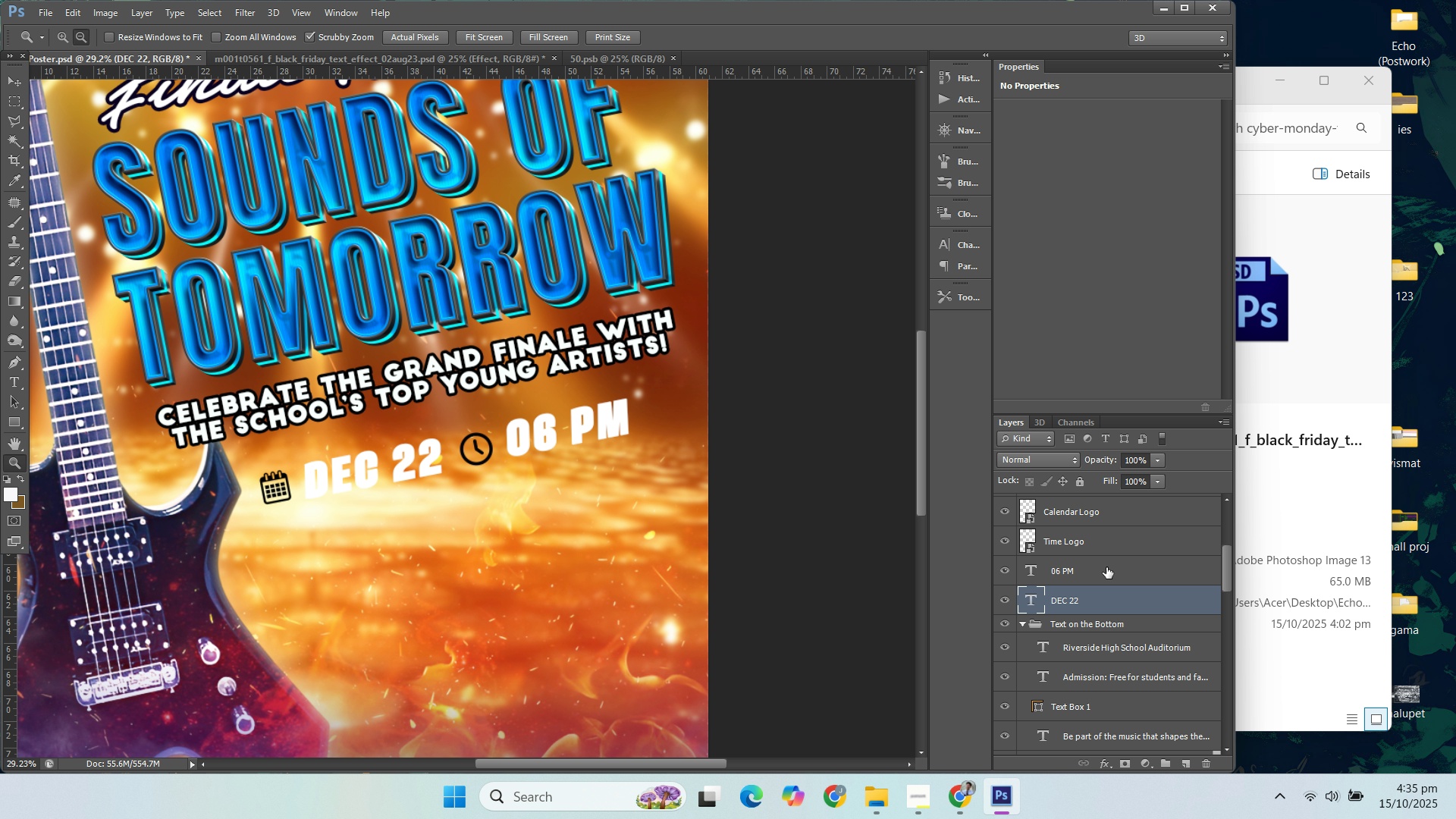 
scroll: coordinate [1101, 567], scroll_direction: up, amount: 1.0
 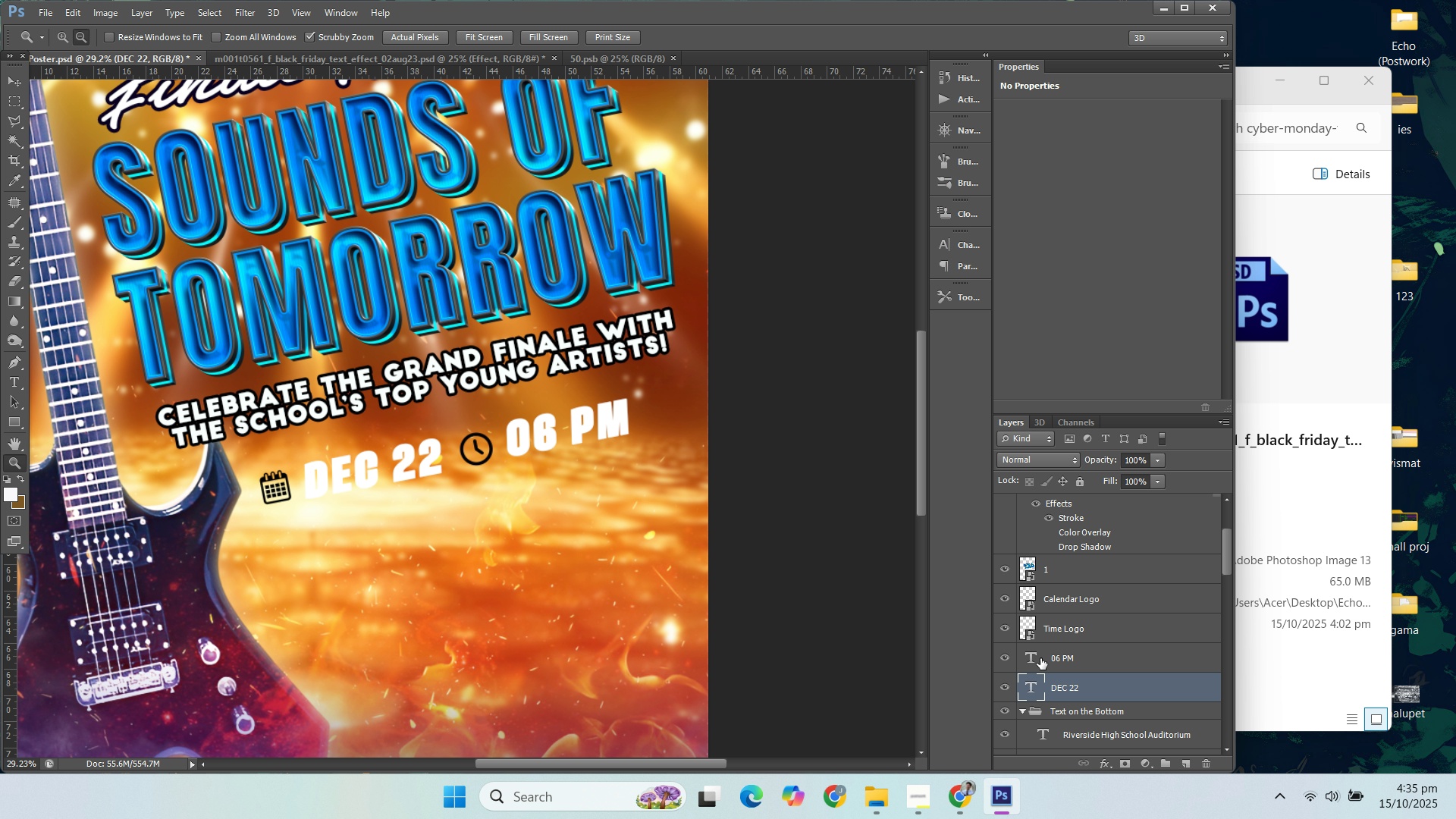 
hold_key(key=ShiftLeft, duration=0.48)
left_click([1077, 601])
 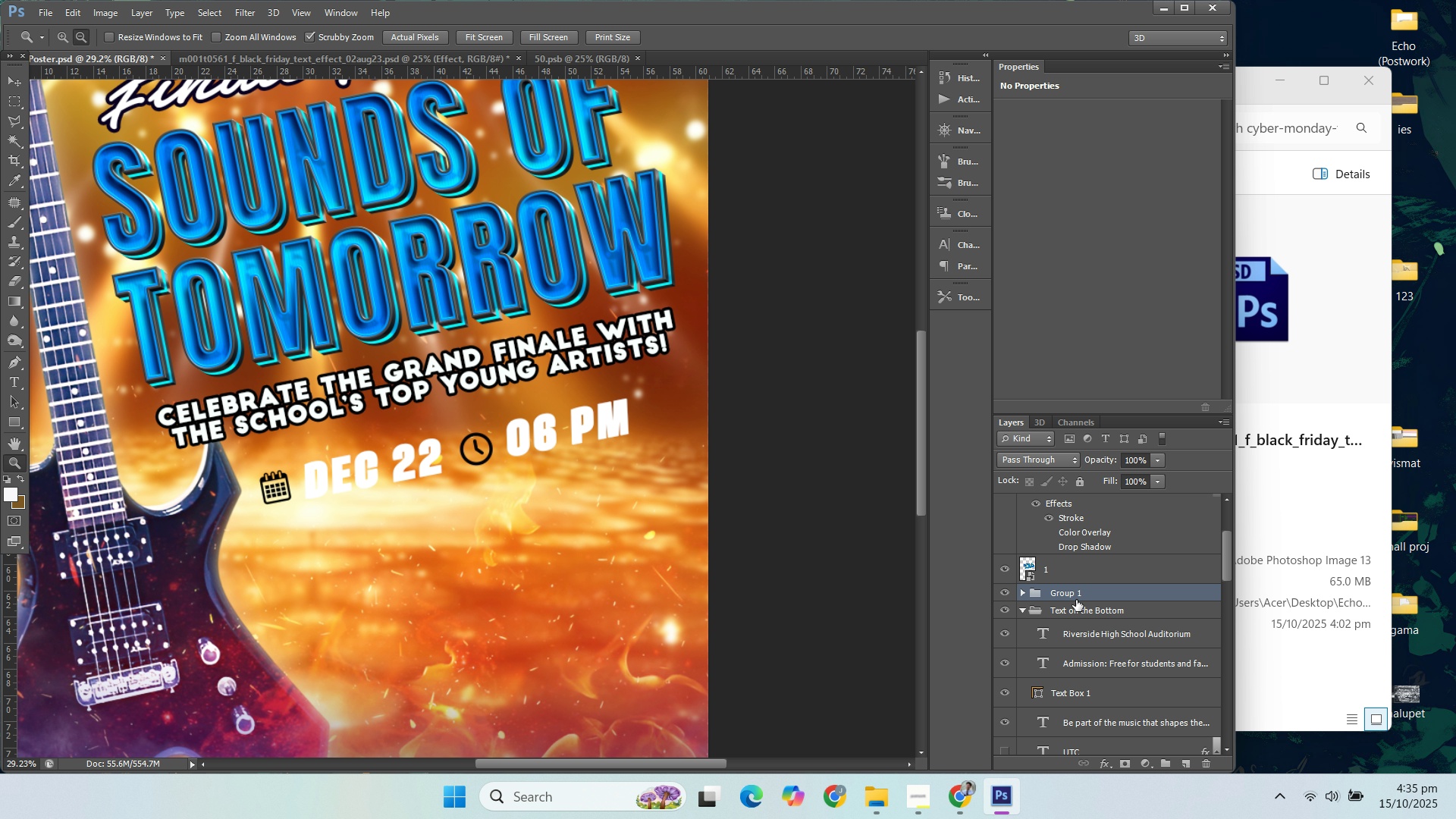 
key(Control+G)
 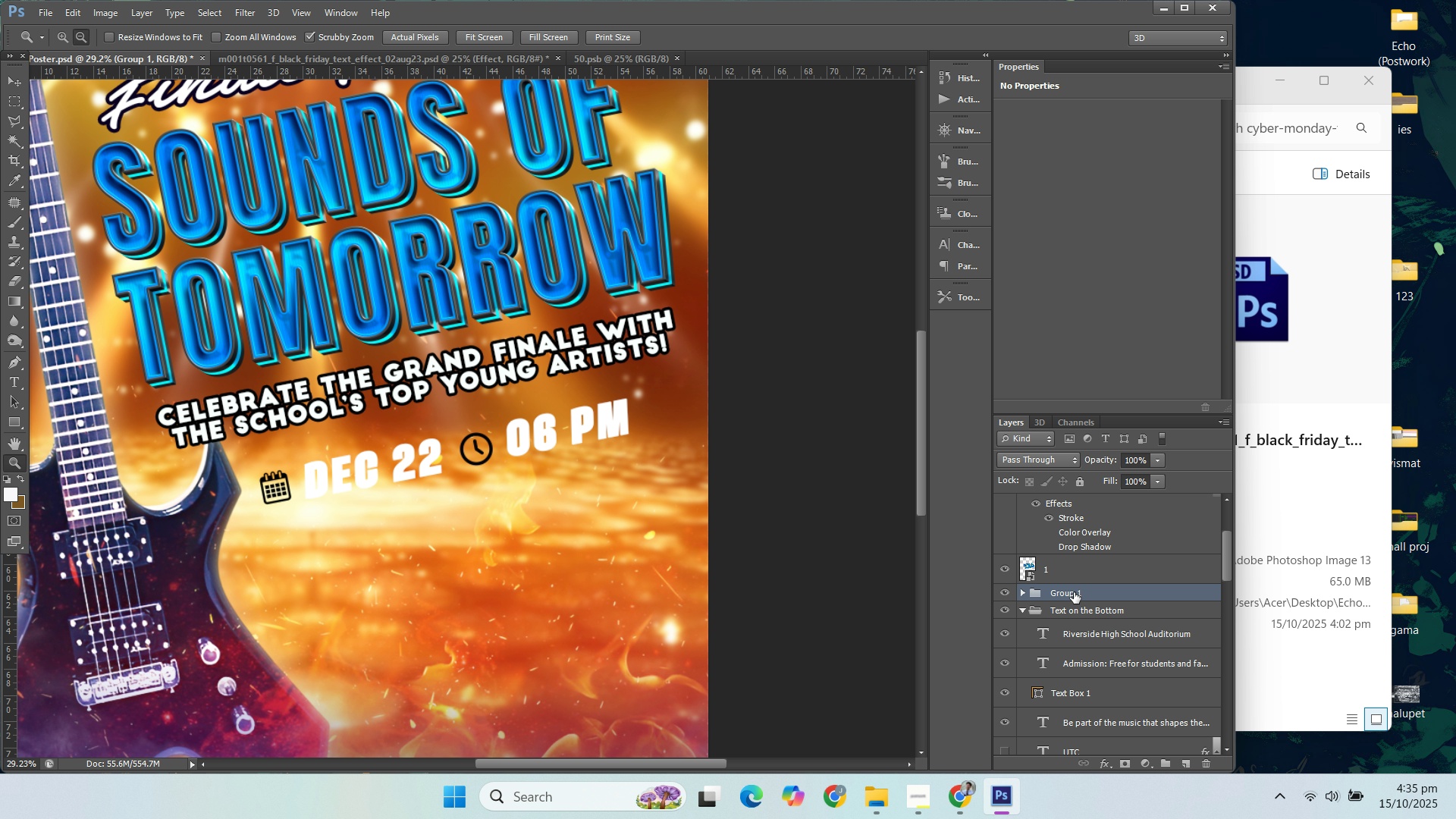 
double_click([1074, 592])
 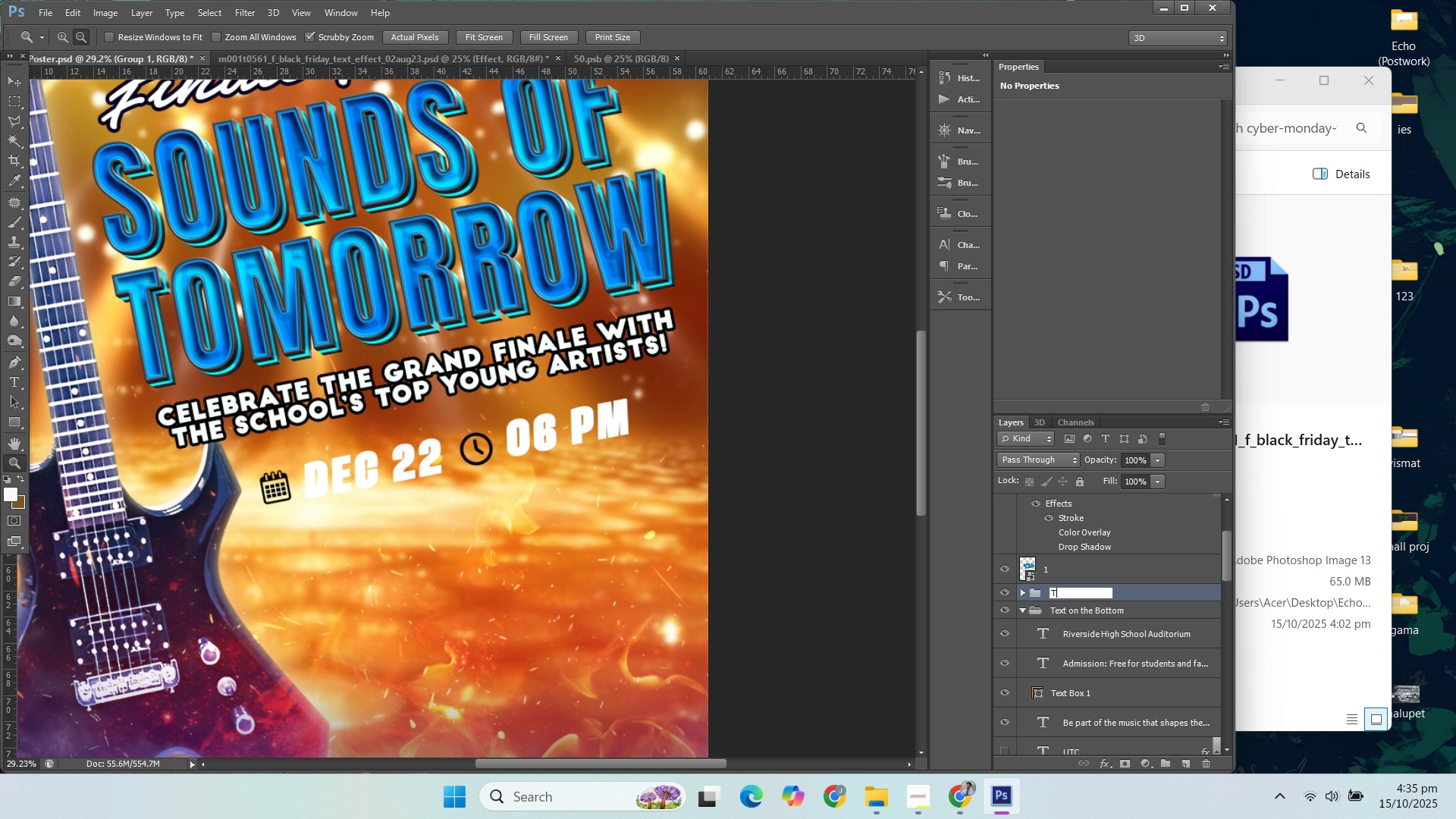 
type(Time and Dae)
key(Backspace)
type(te)
 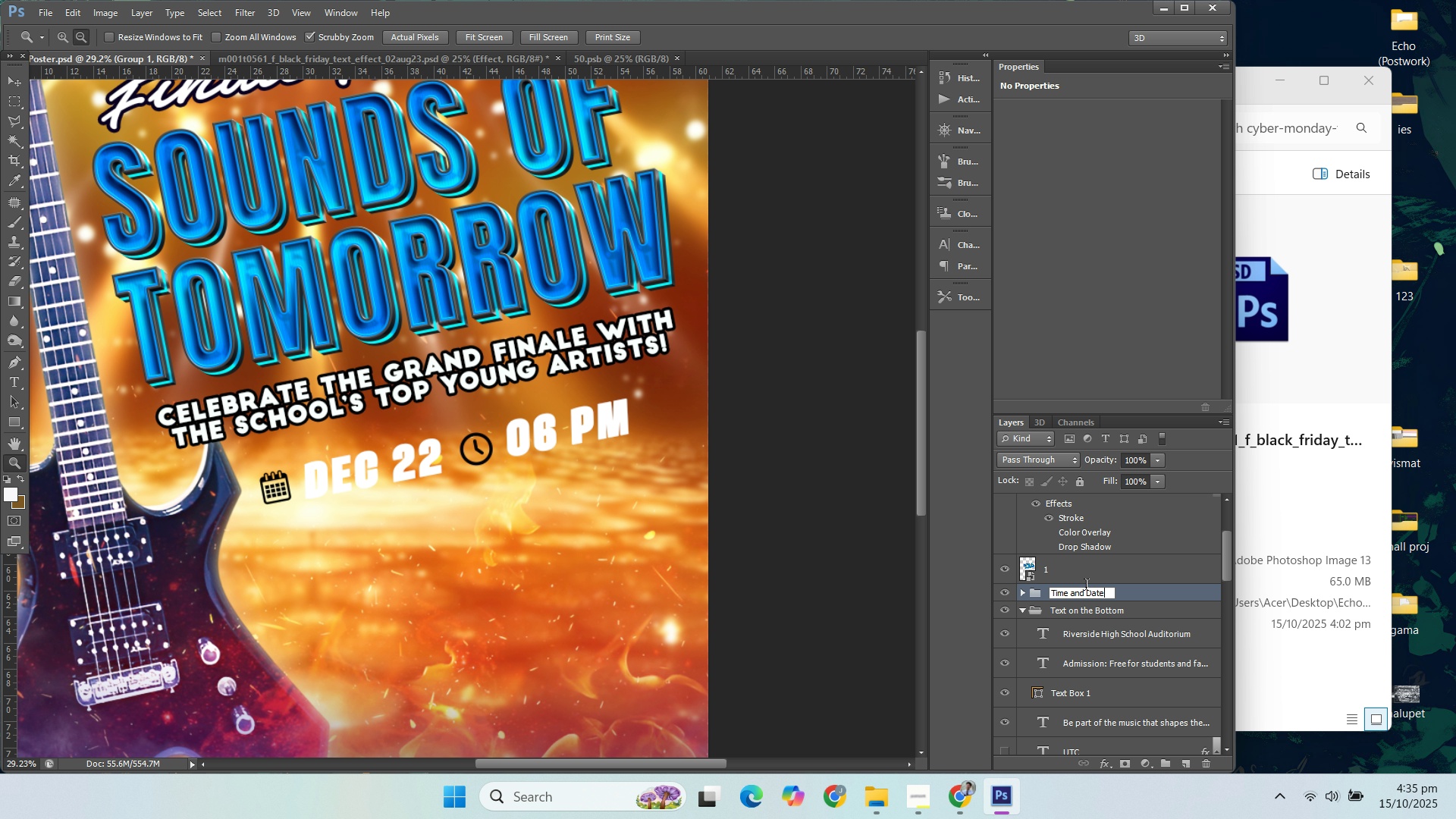 
key(Enter)
 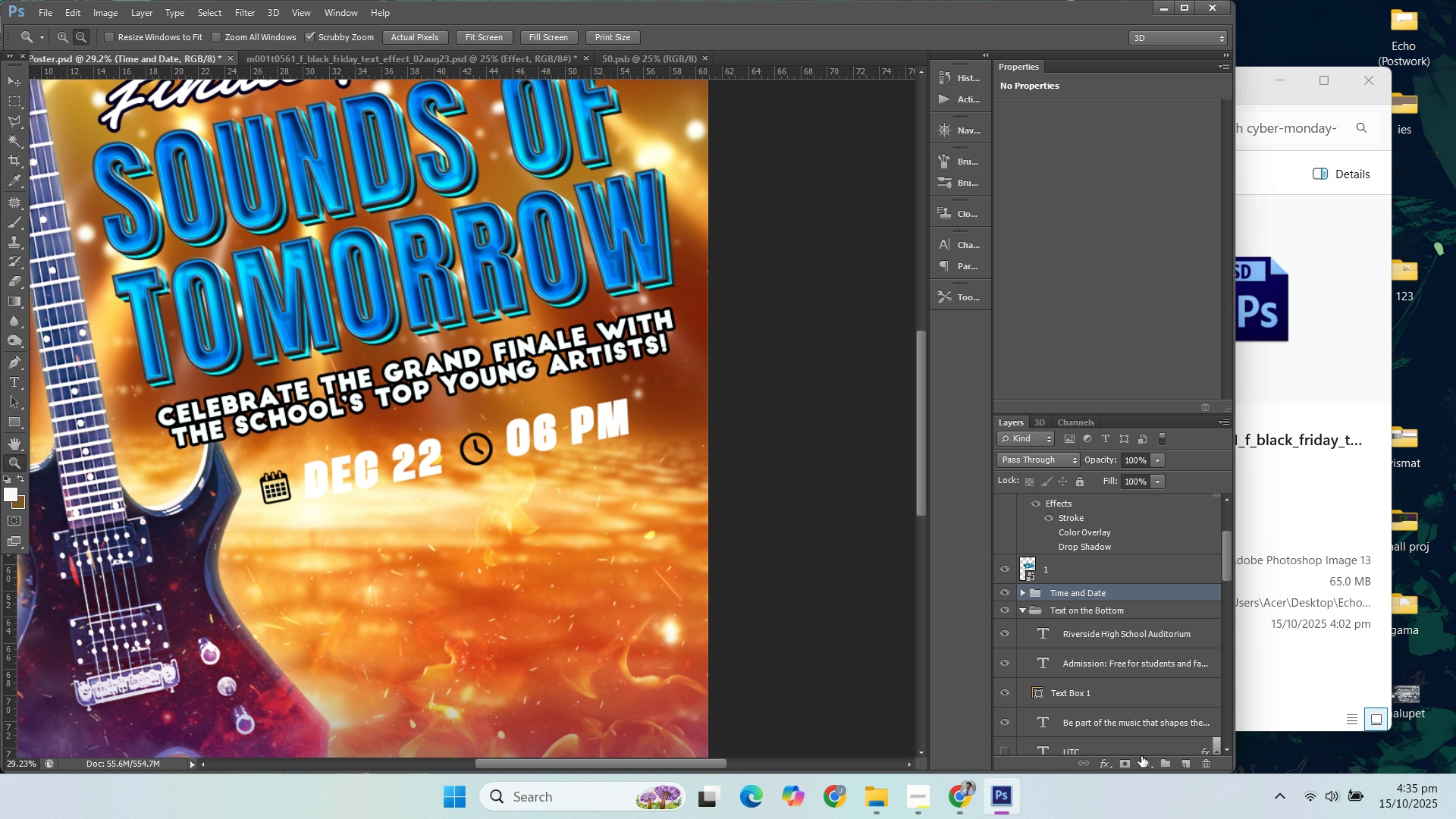 
left_click([1101, 763])
 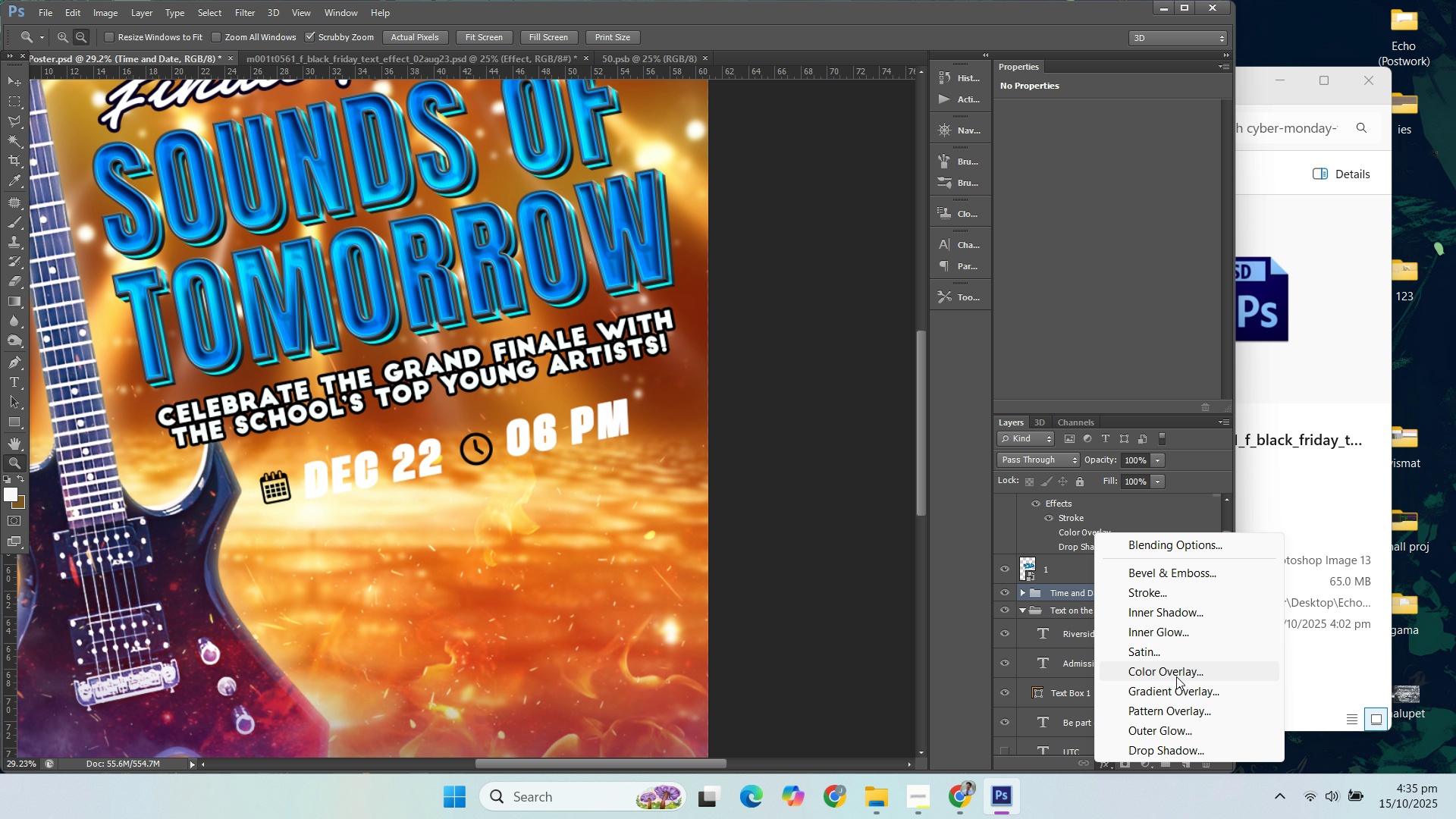 
left_click([1176, 676])
 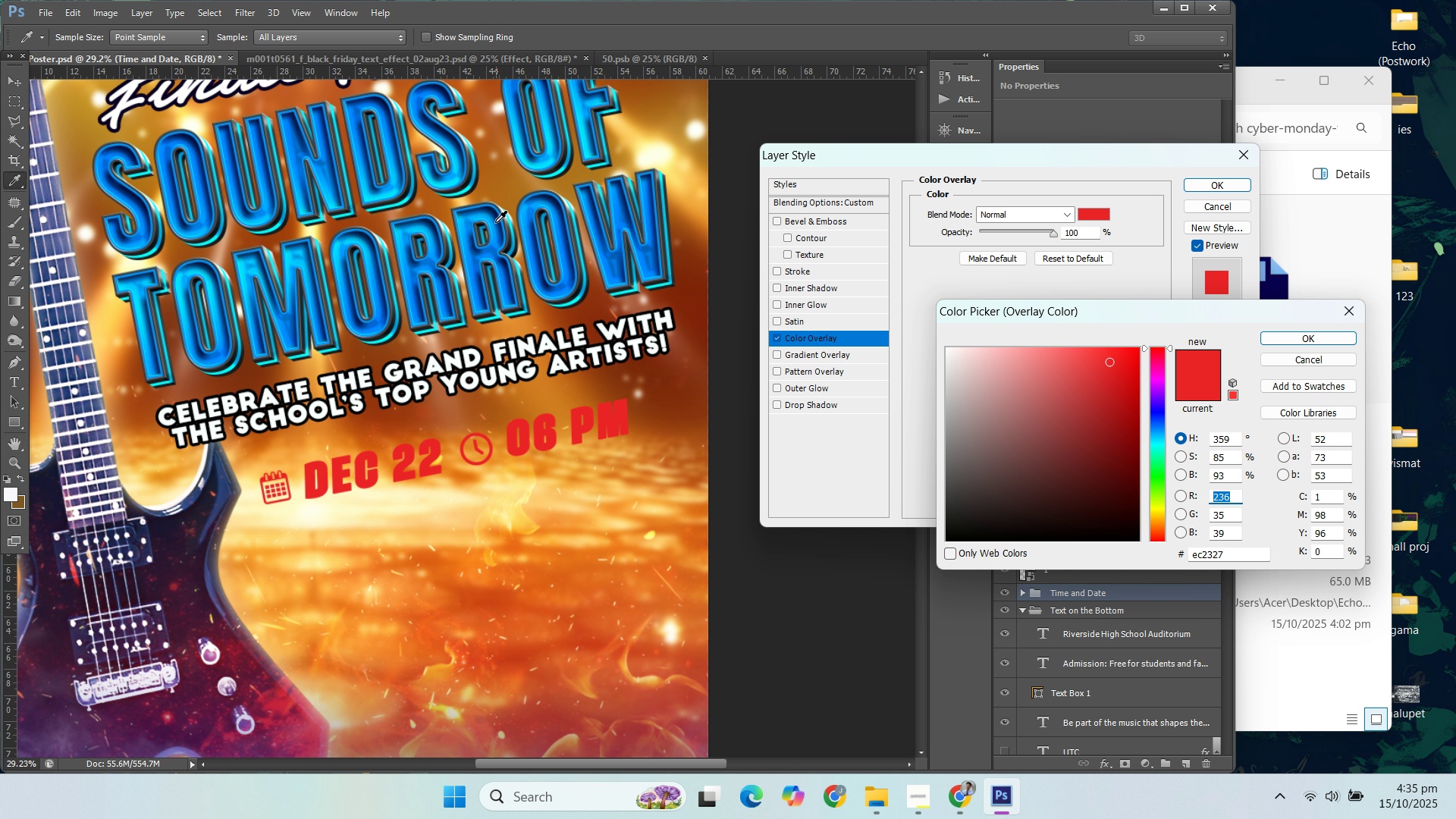 
left_click([463, 218])
 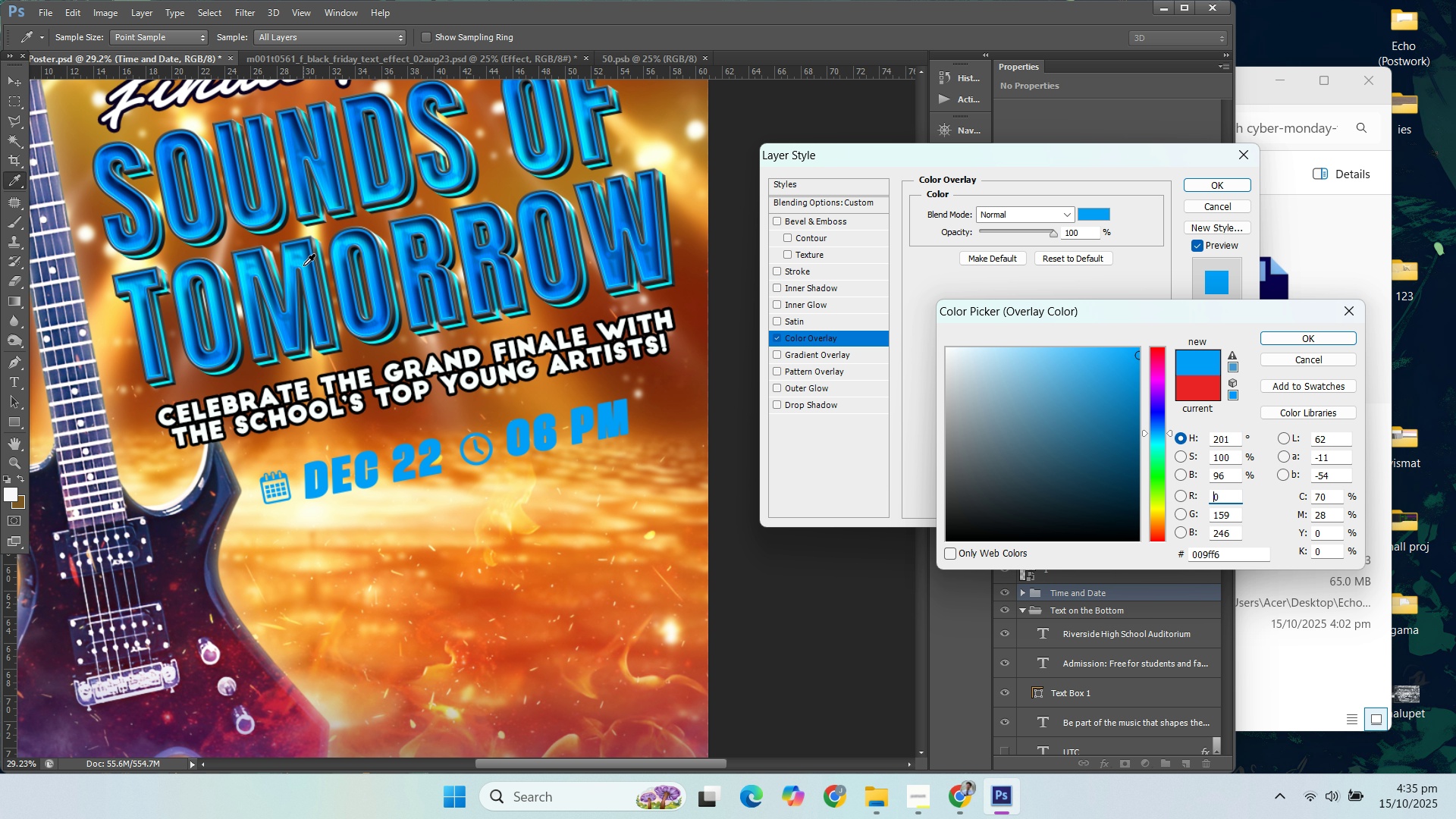 
left_click([303, 266])
 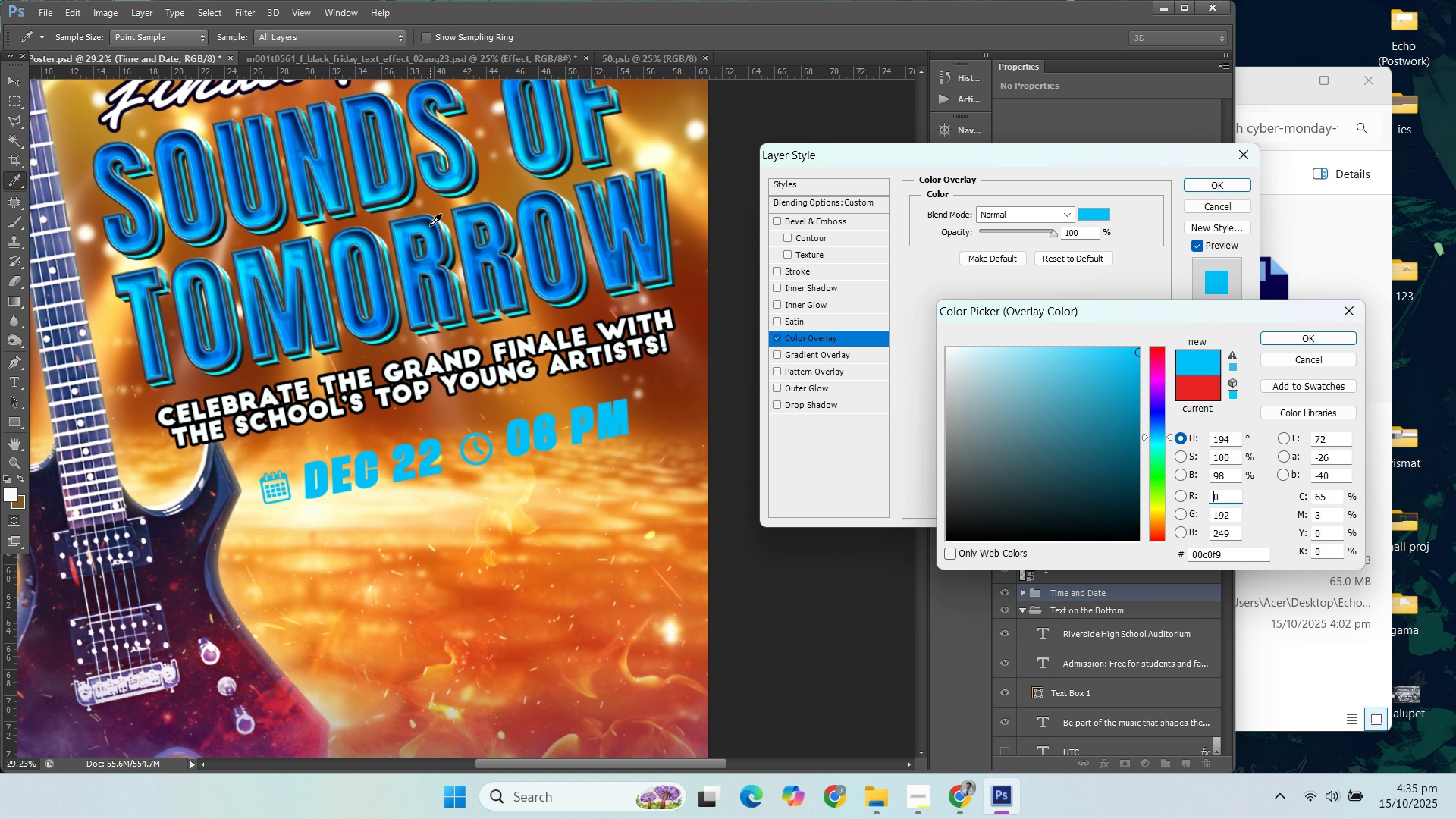 
left_click([427, 223])
 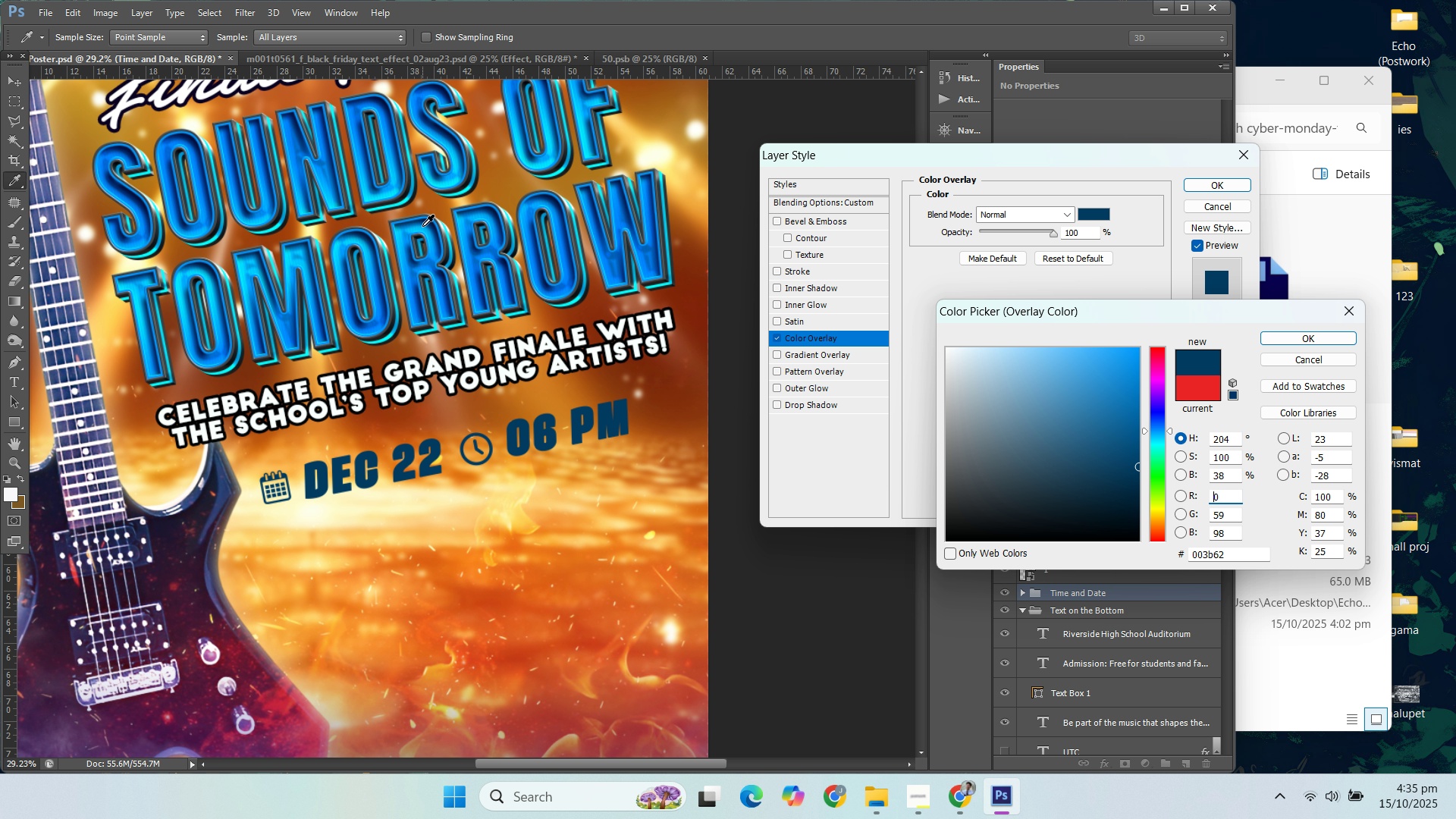 
left_click([422, 226])
 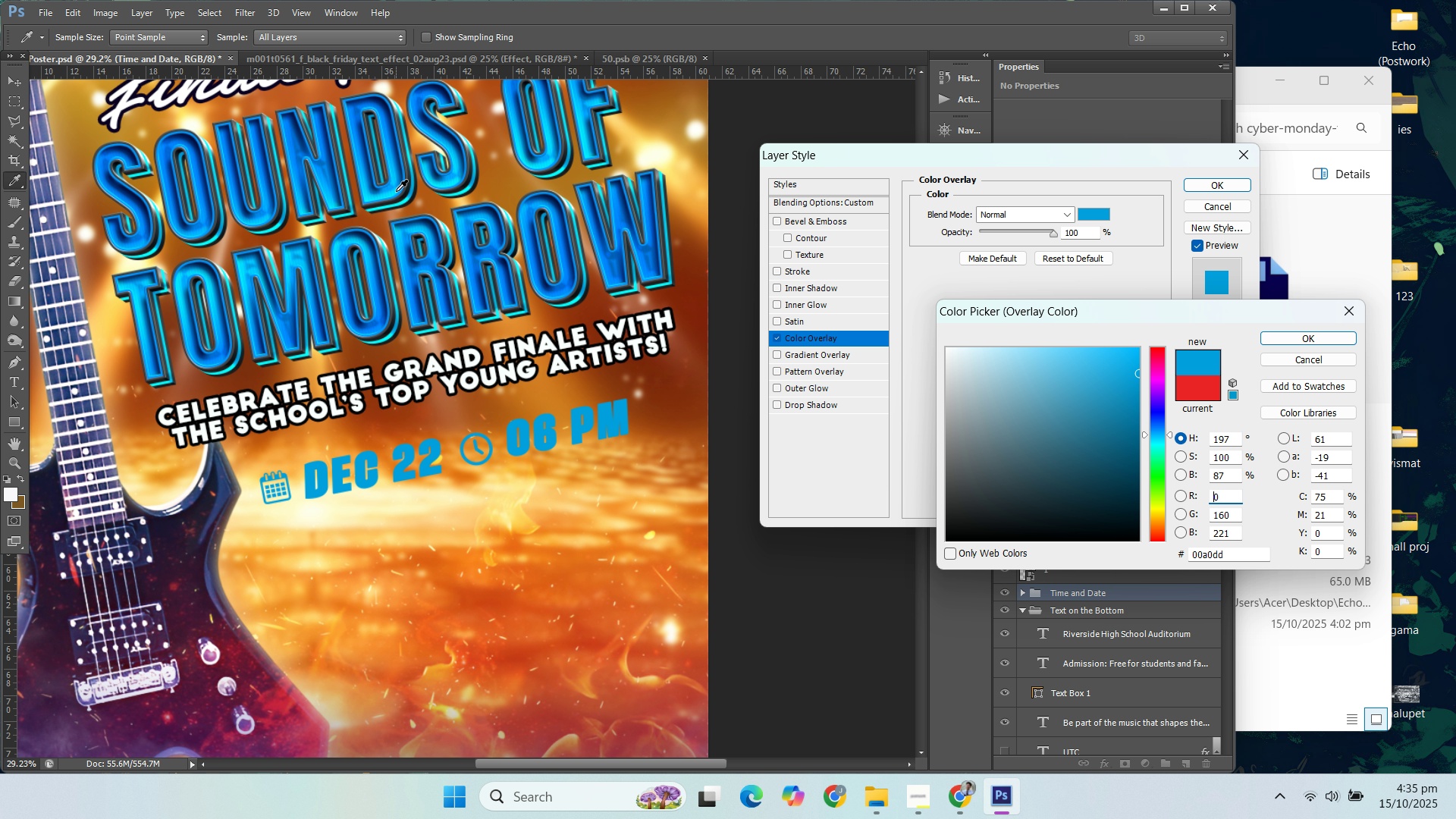 
left_click([393, 191])
 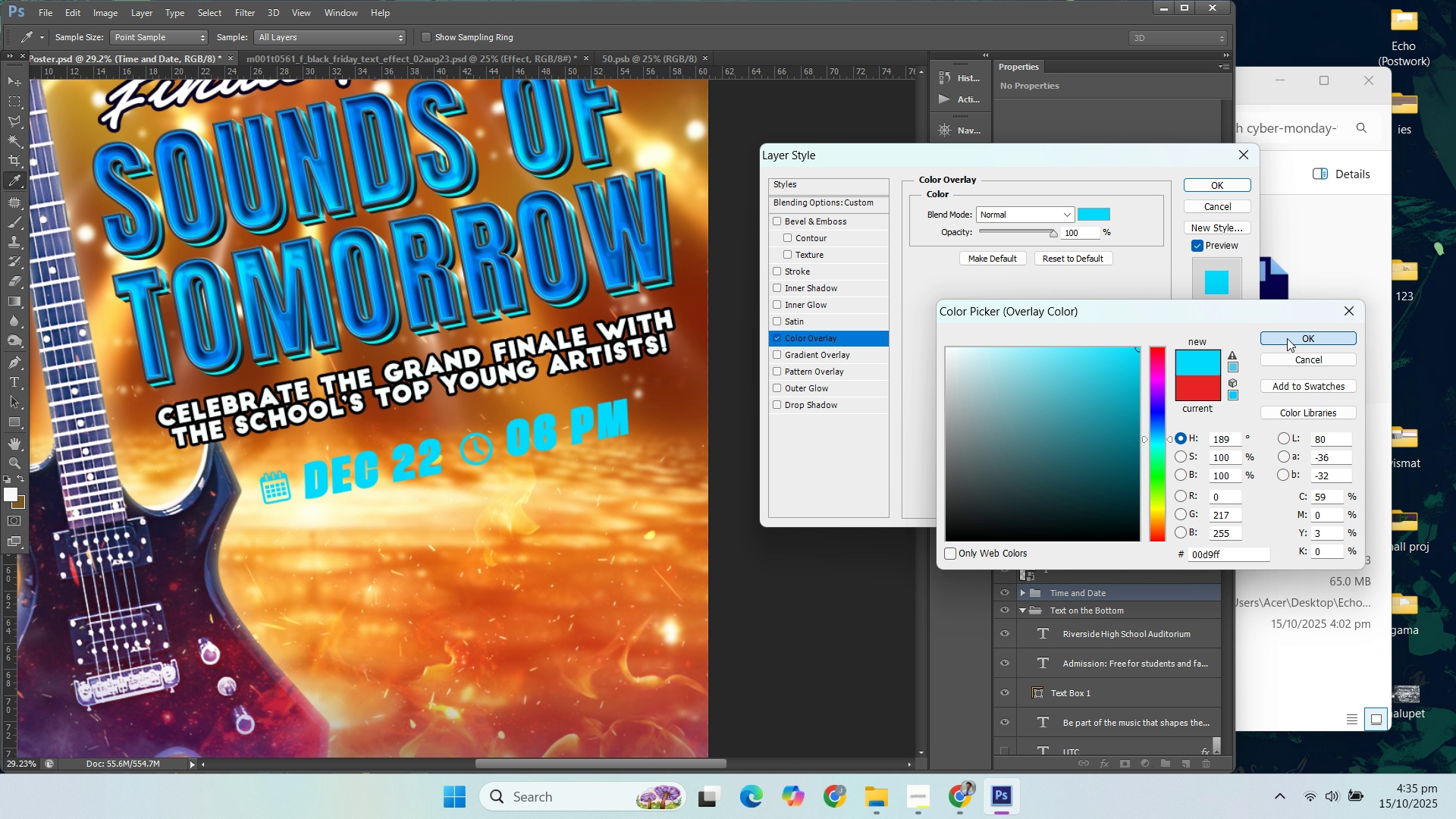 
left_click([821, 273])
 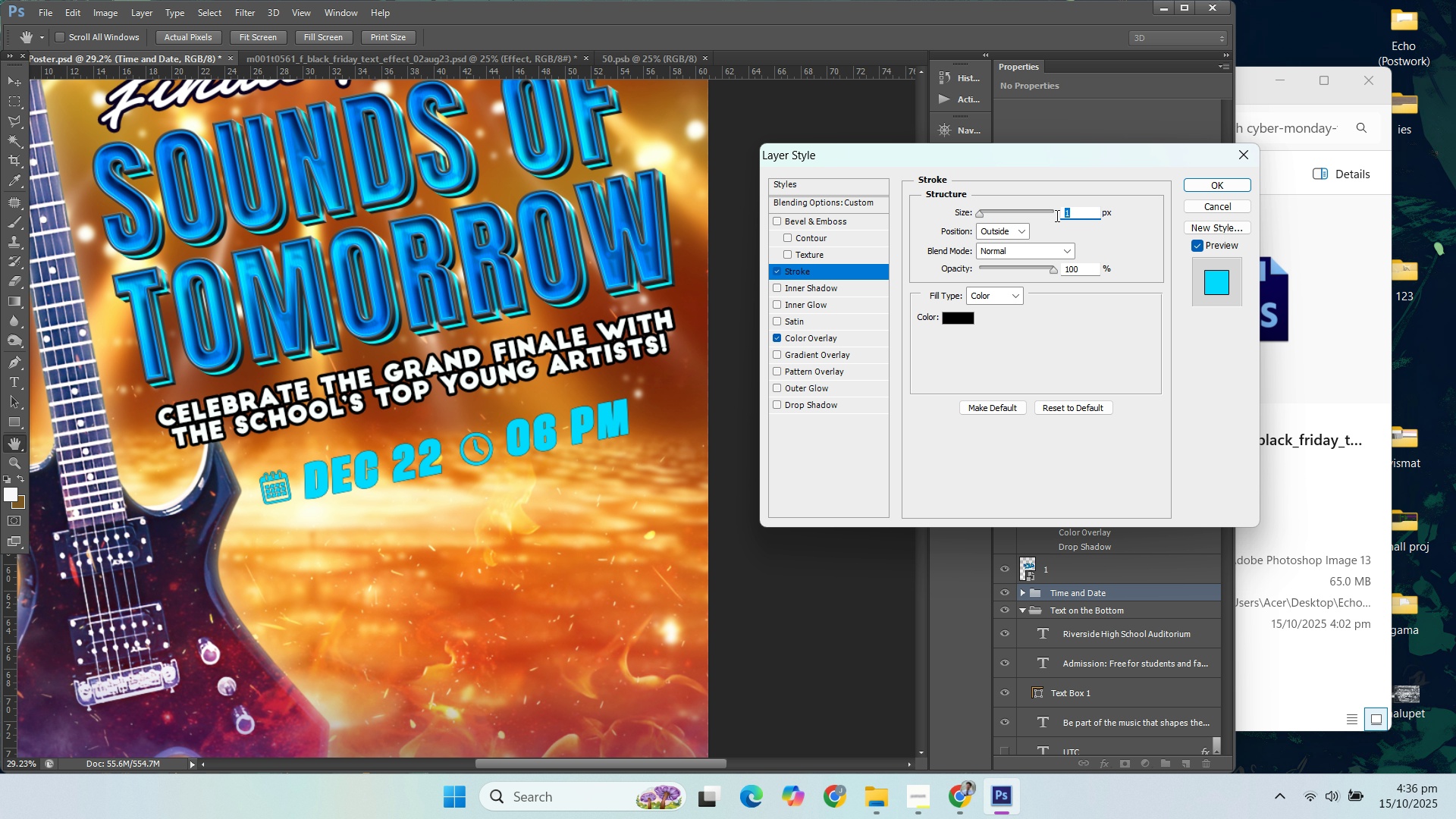 
key(ArrowUp)
 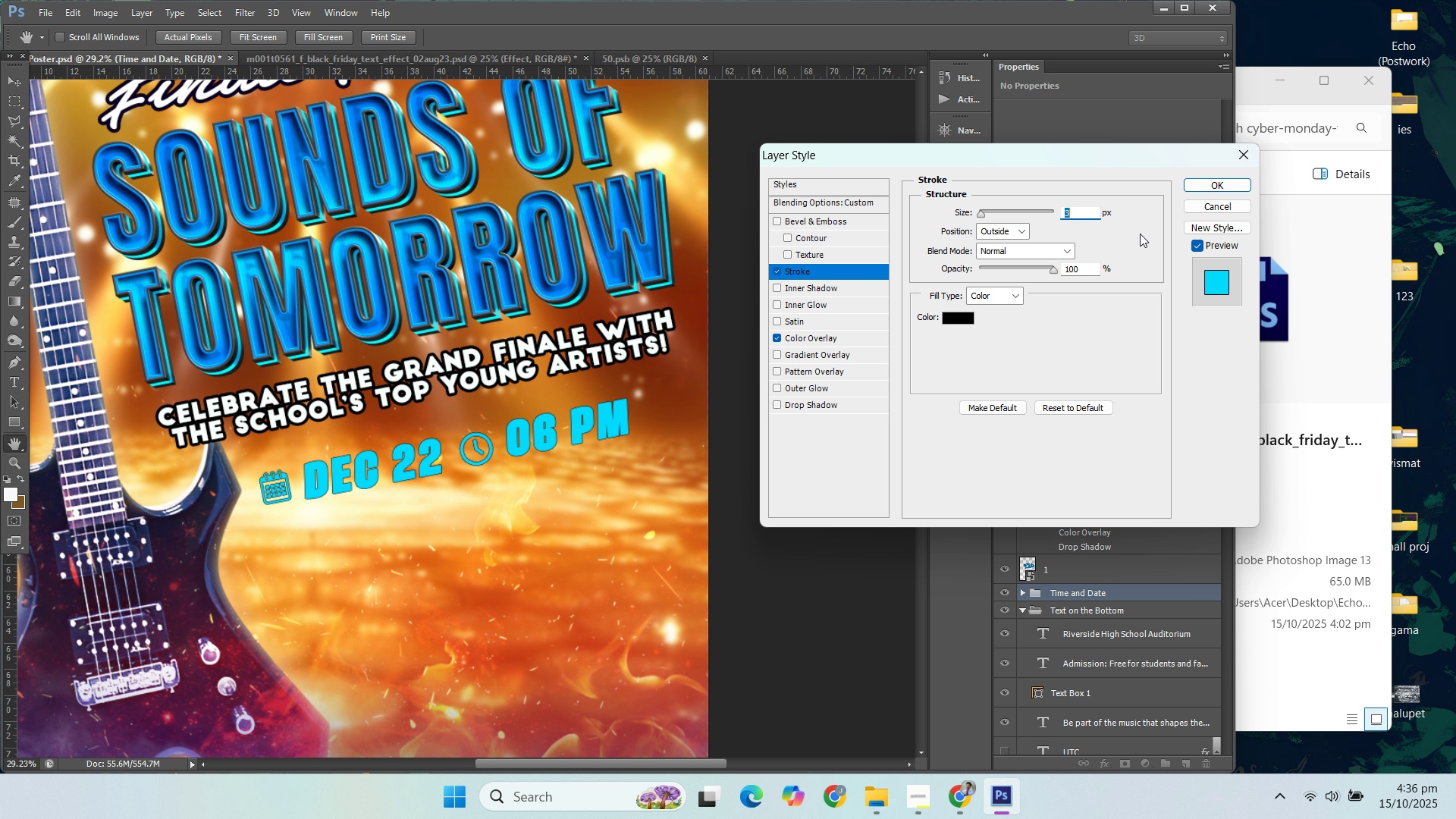 
key(ArrowUp)
 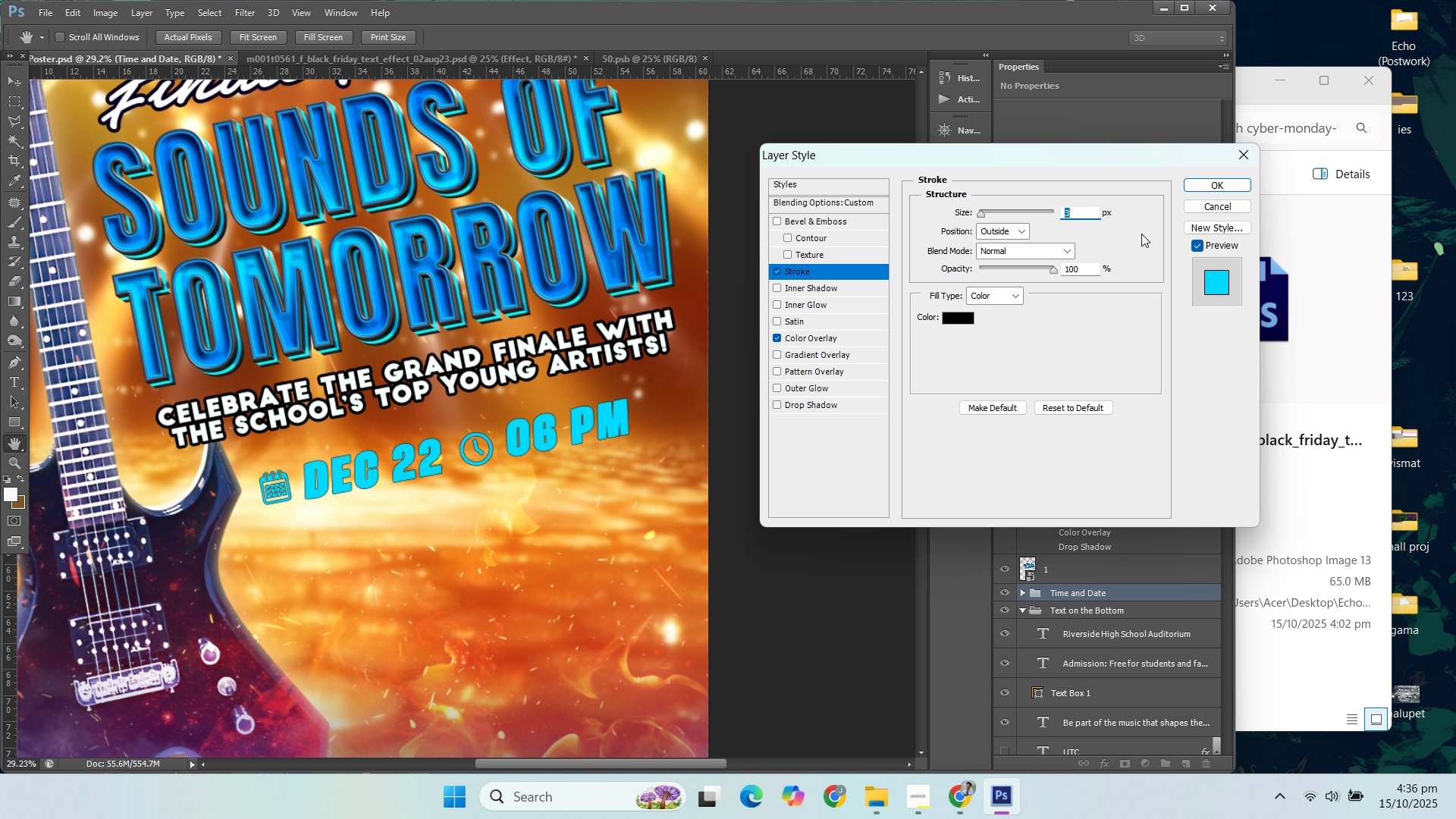 
key(ArrowUp)
 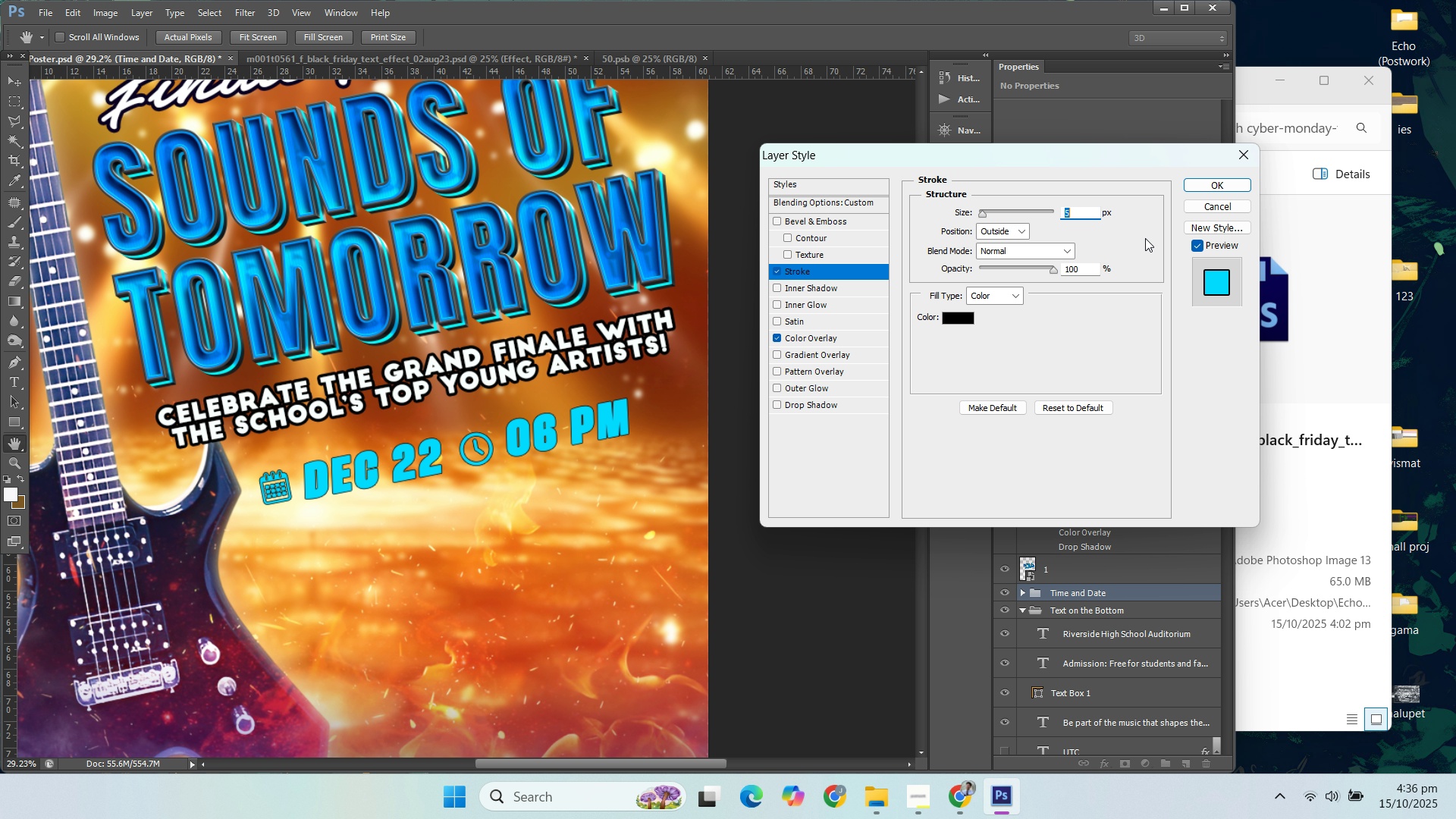 
key(ArrowUp)
 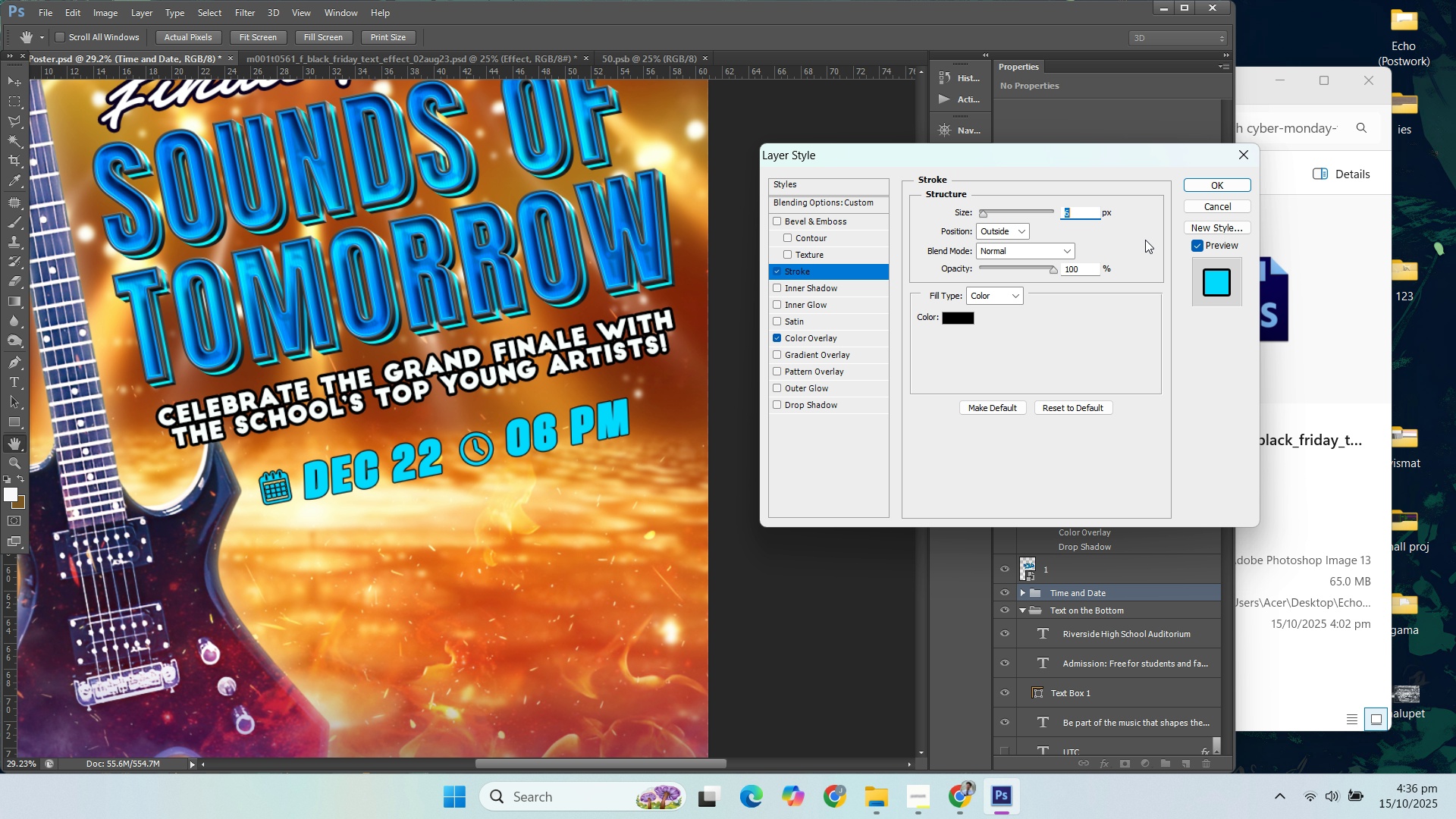 
key(ArrowUp)
 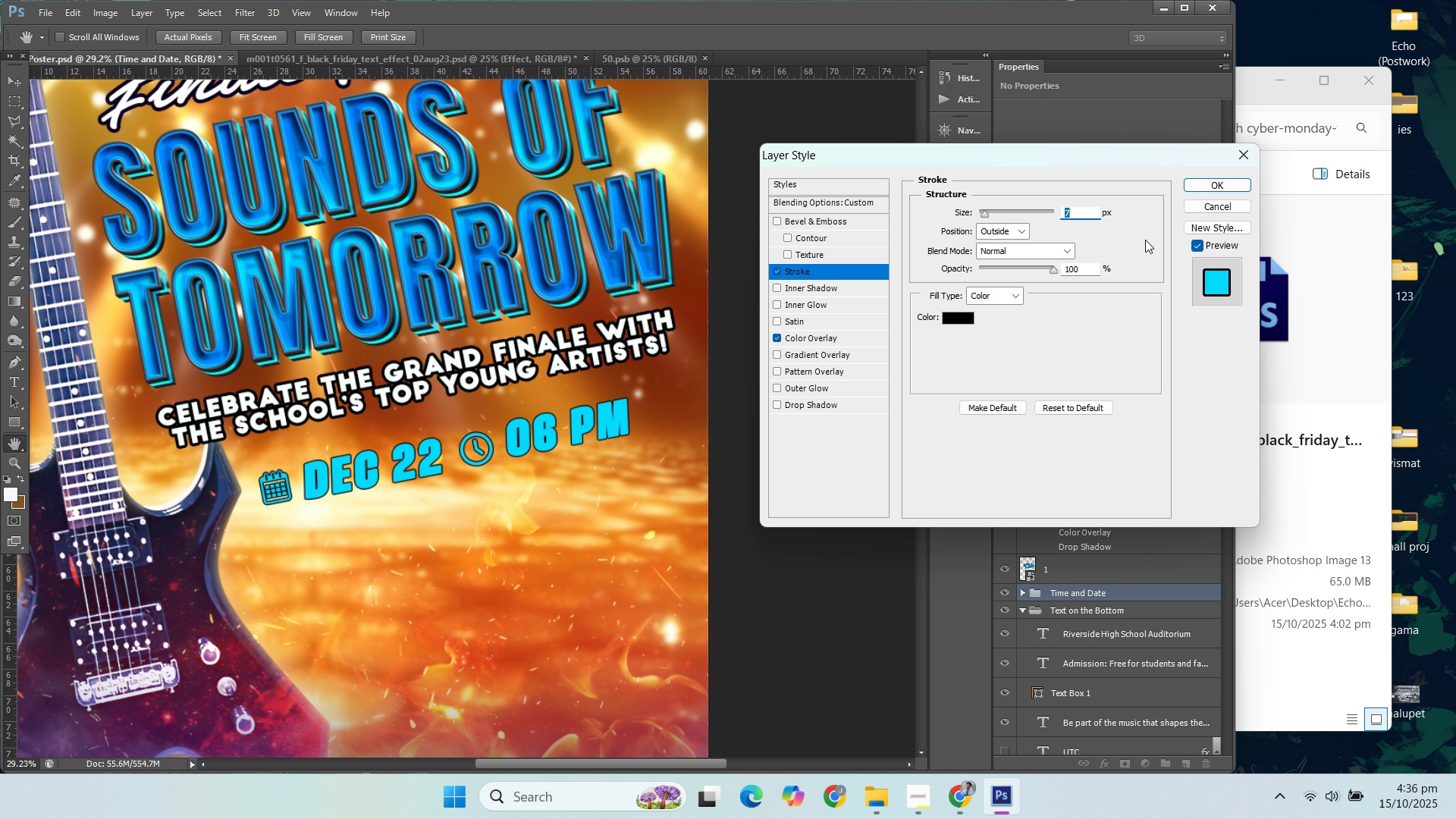 
key(ArrowUp)
 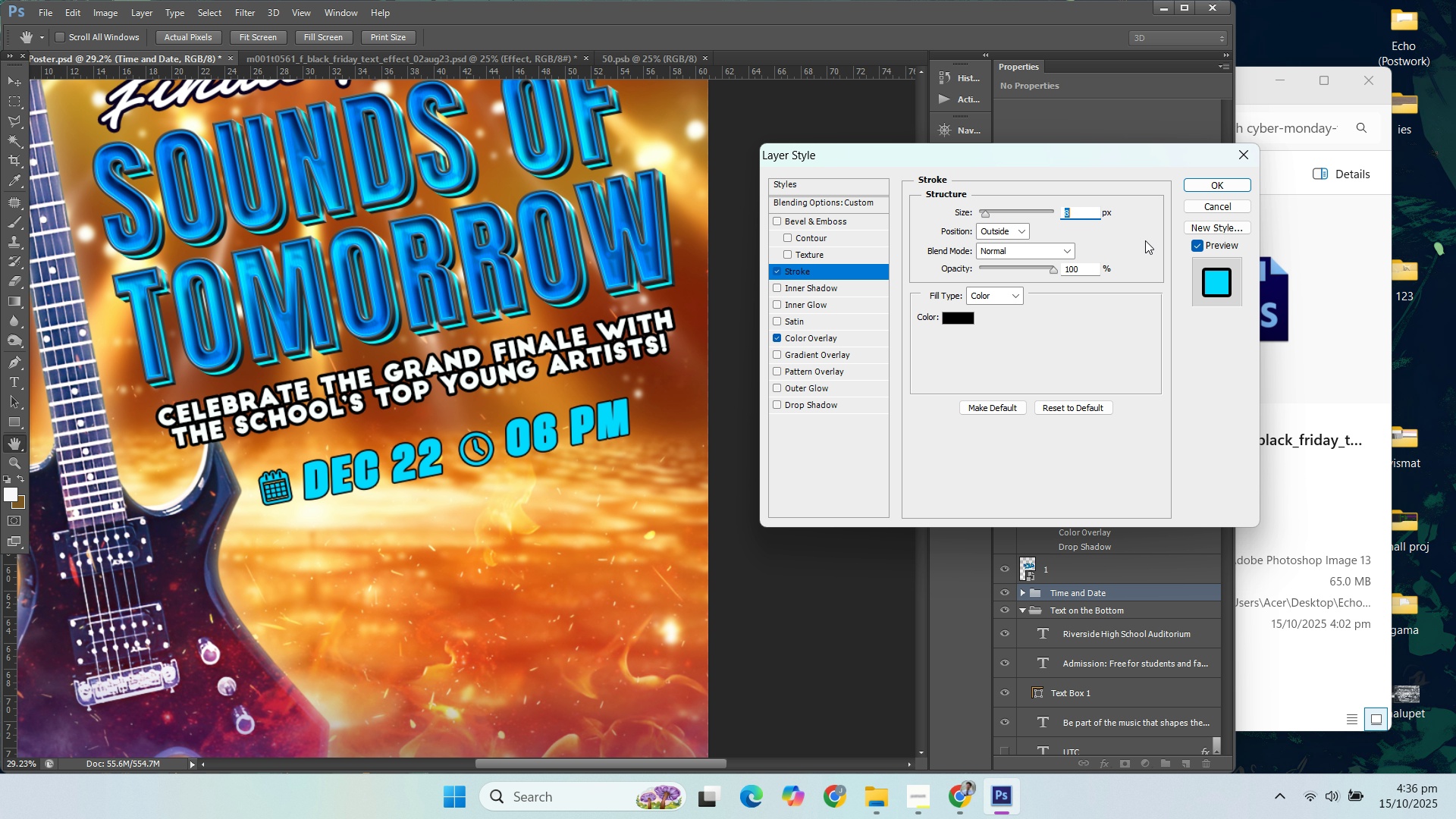 
key(ArrowUp)
 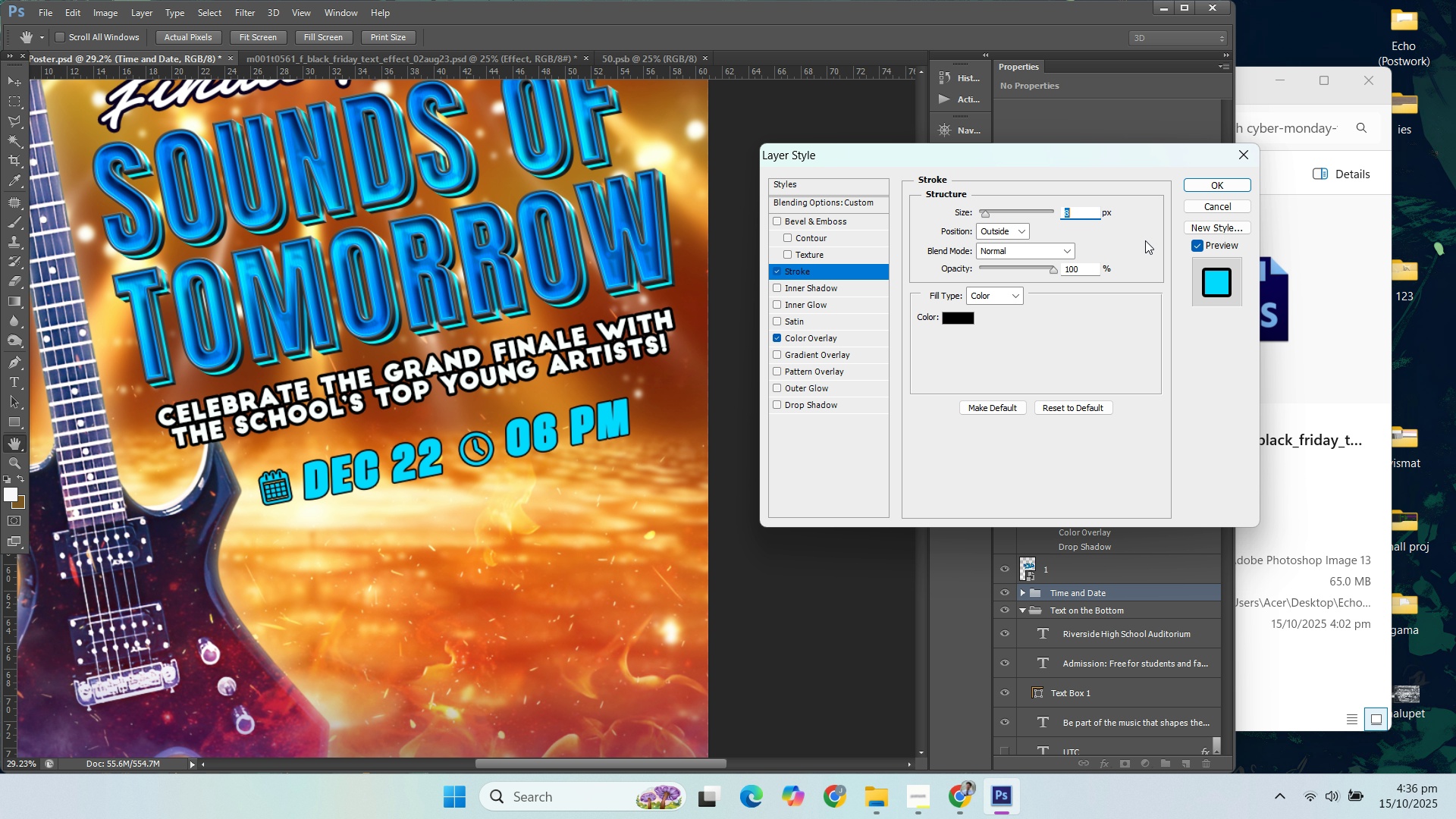 
key(ArrowUp)
 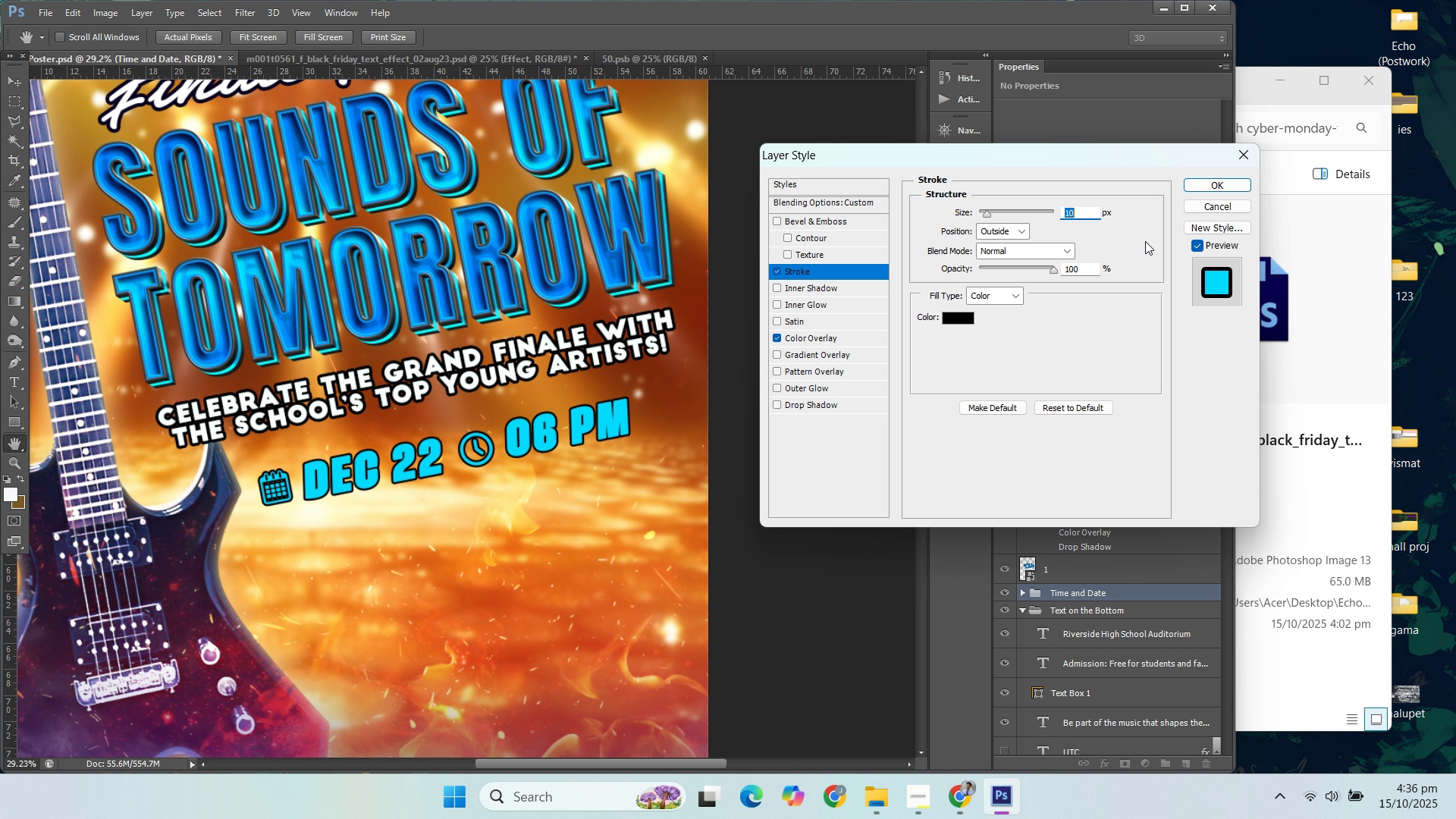 
key(ArrowUp)
 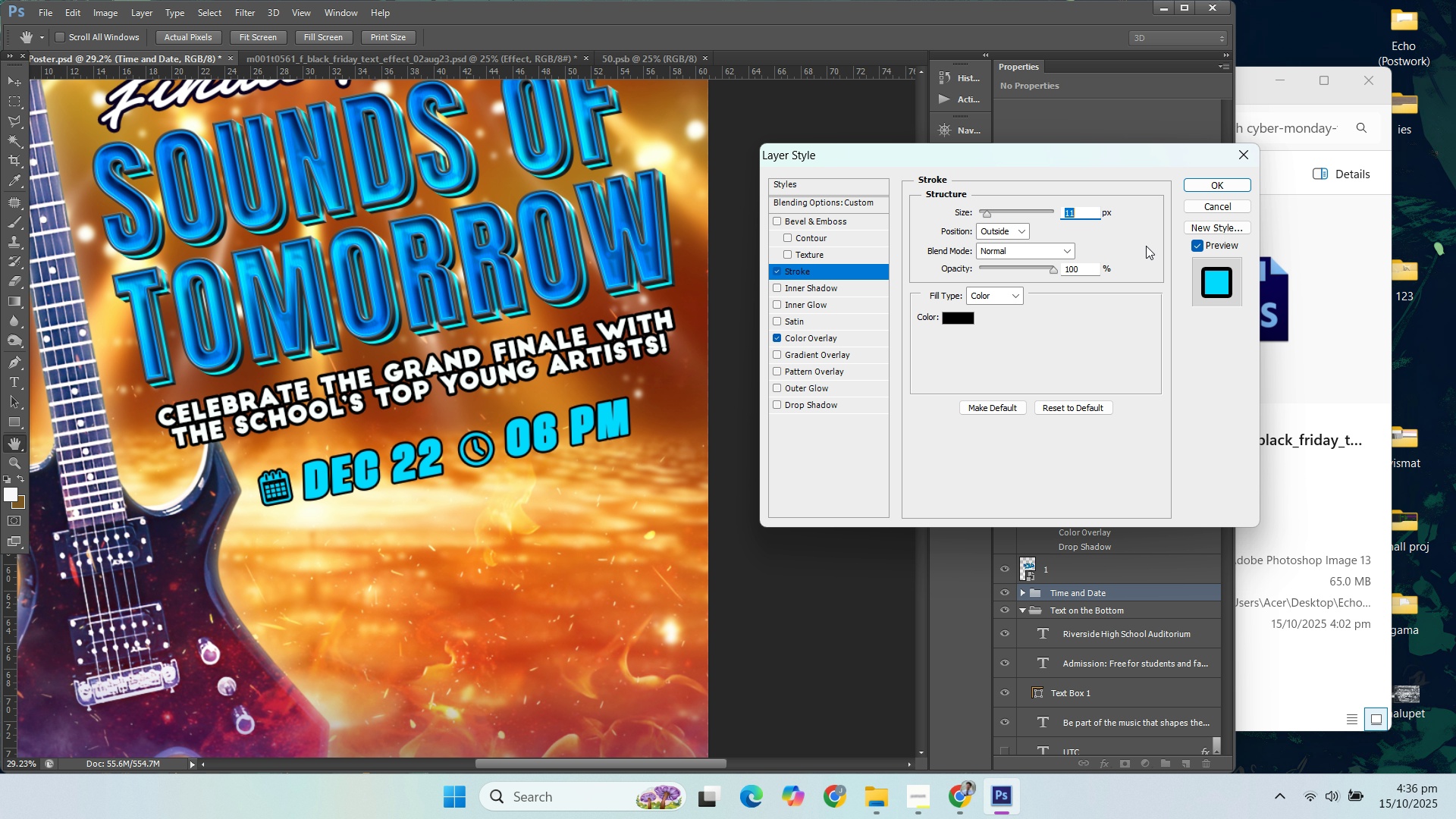 
key(ArrowUp)
 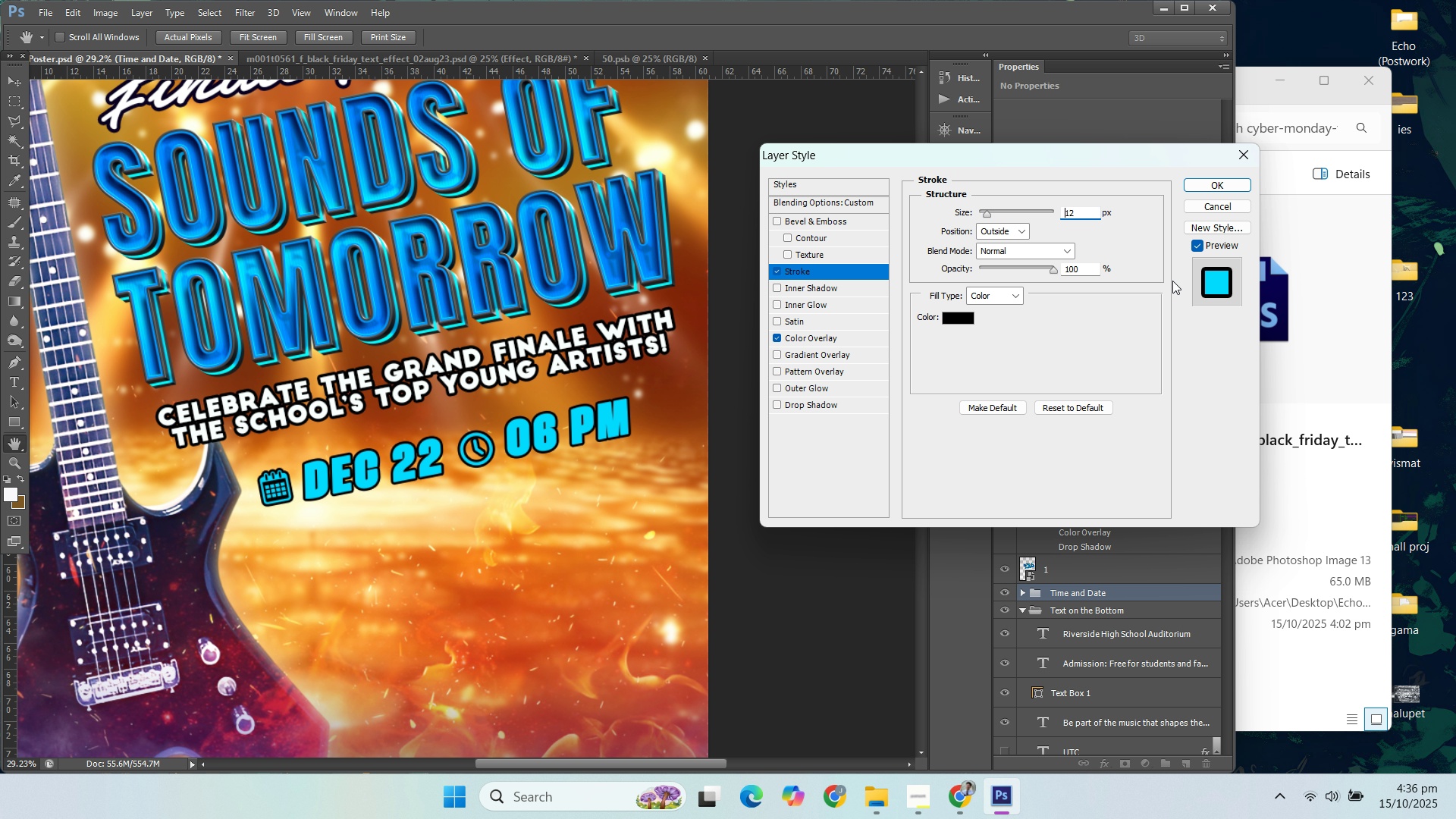 
key(ArrowUp)
 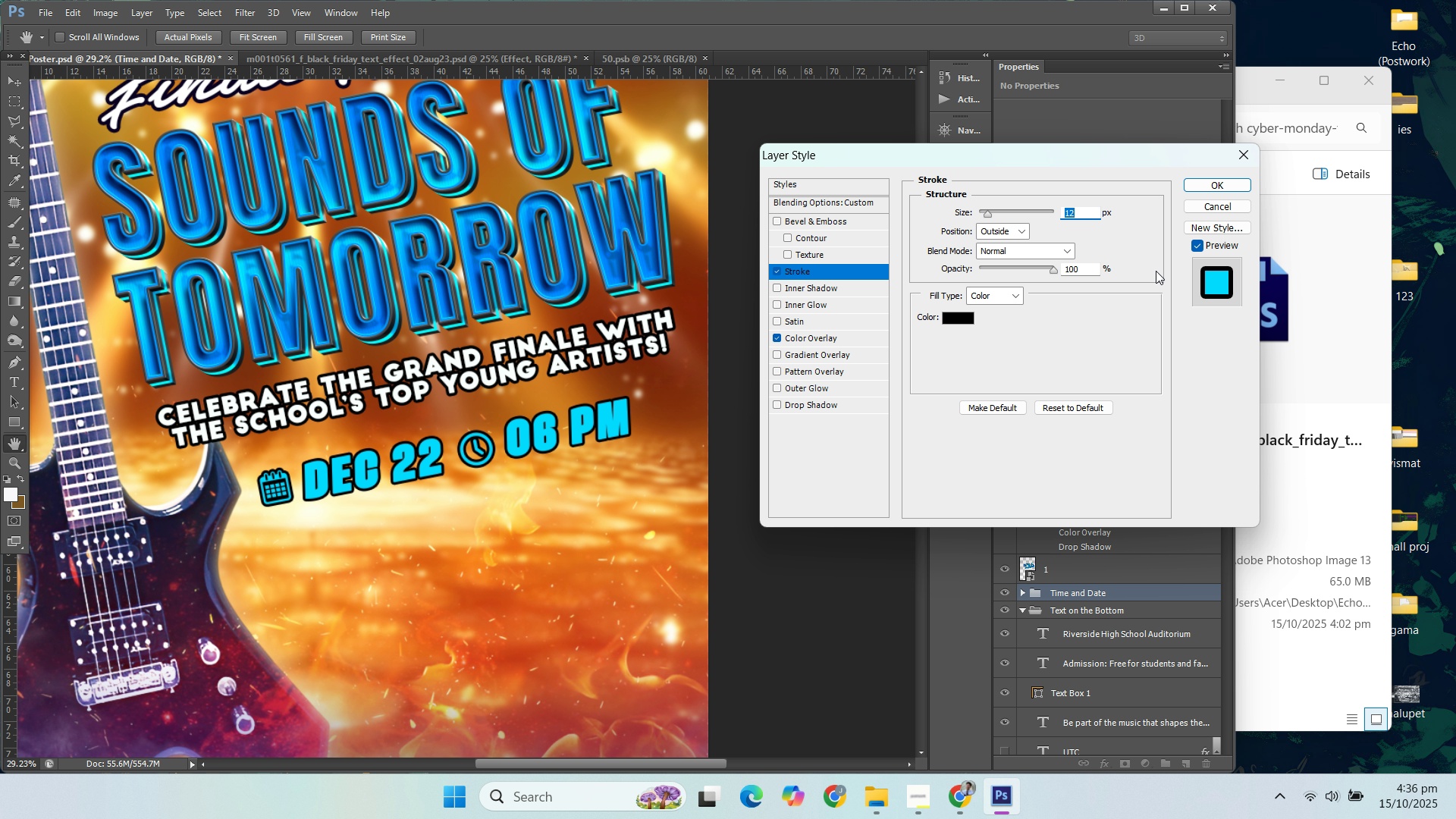 
key(ArrowUp)
 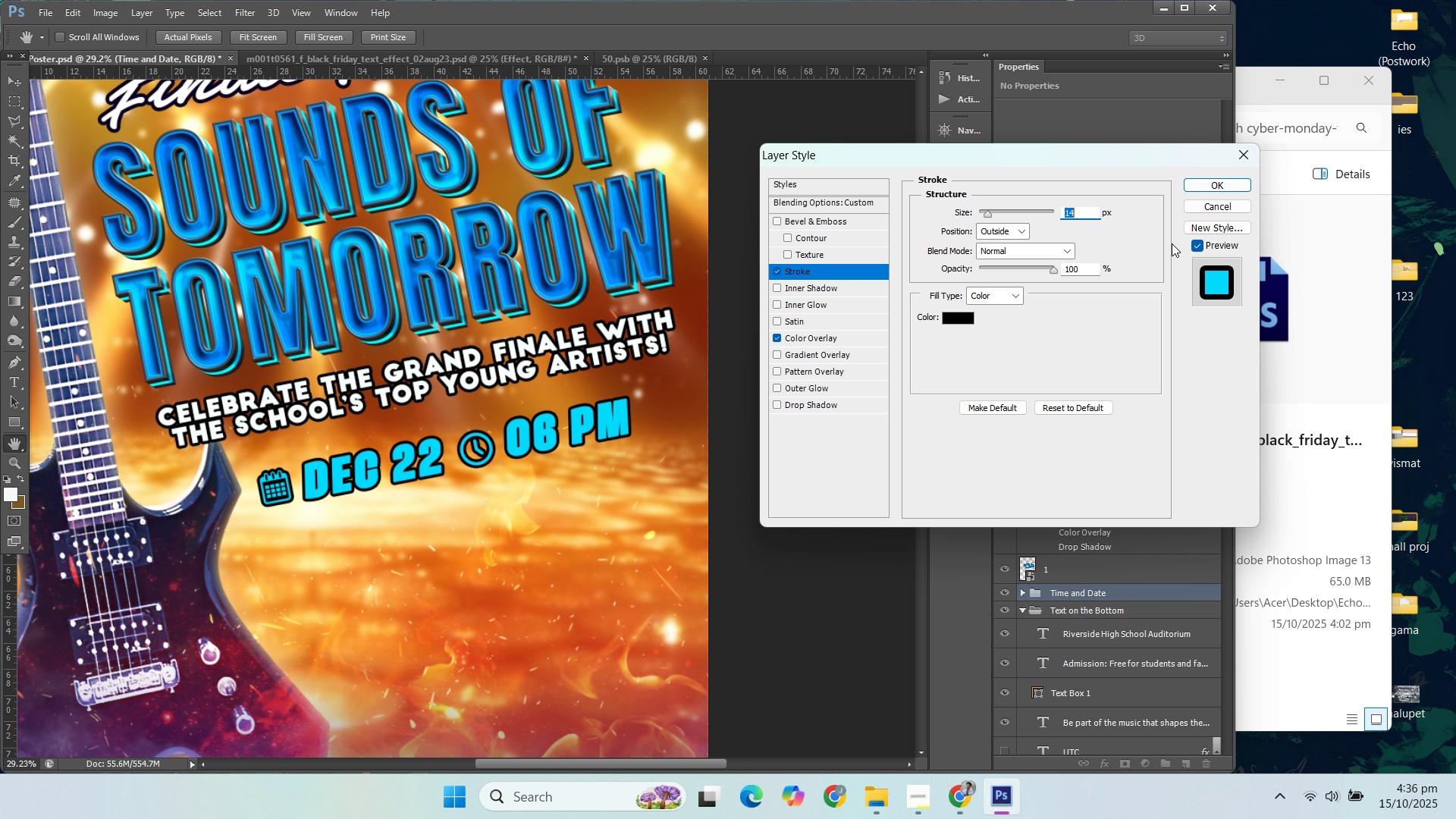 
key(ArrowUp)
 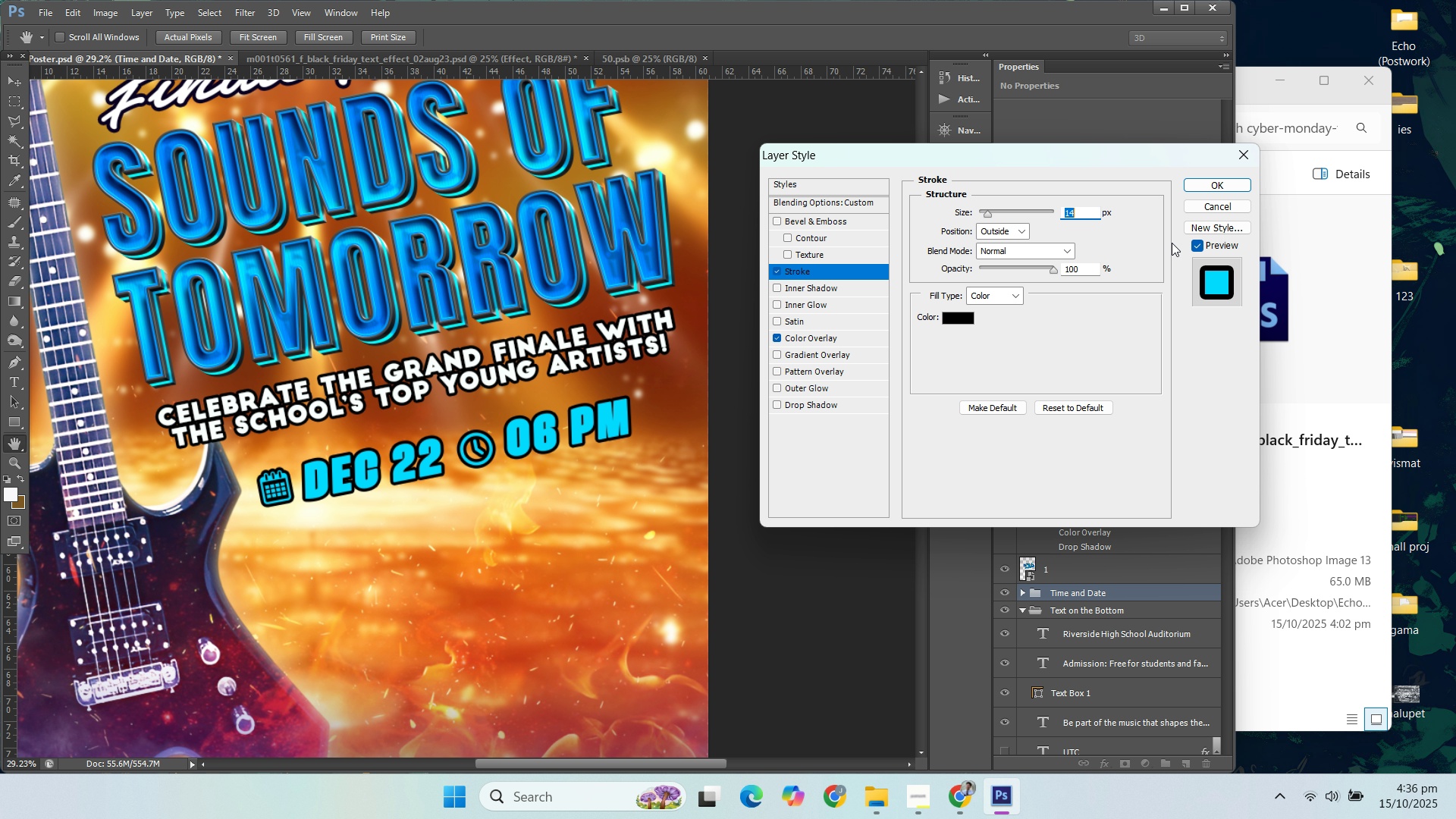 
key(ArrowUp)
 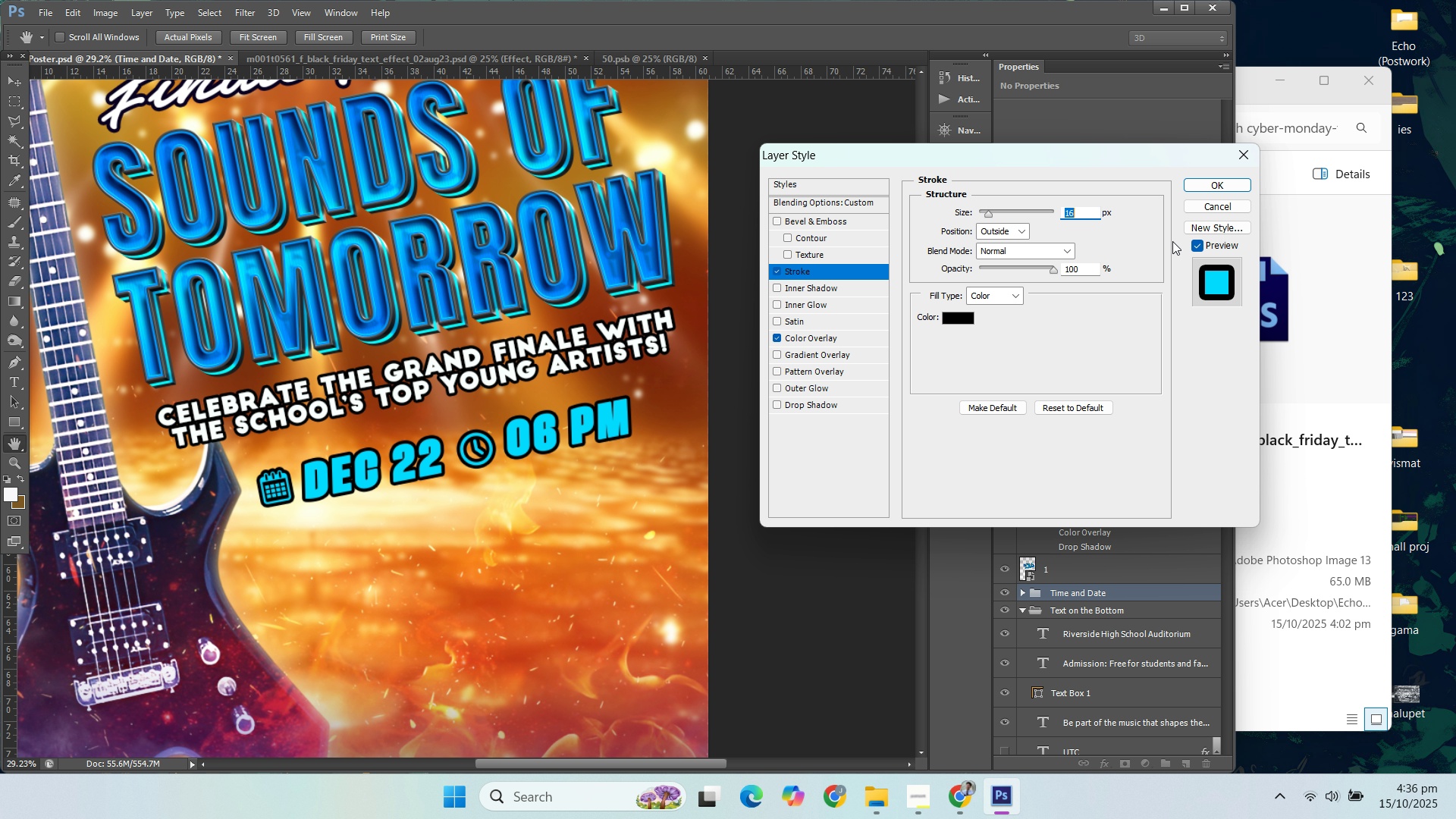 
key(ArrowUp)
 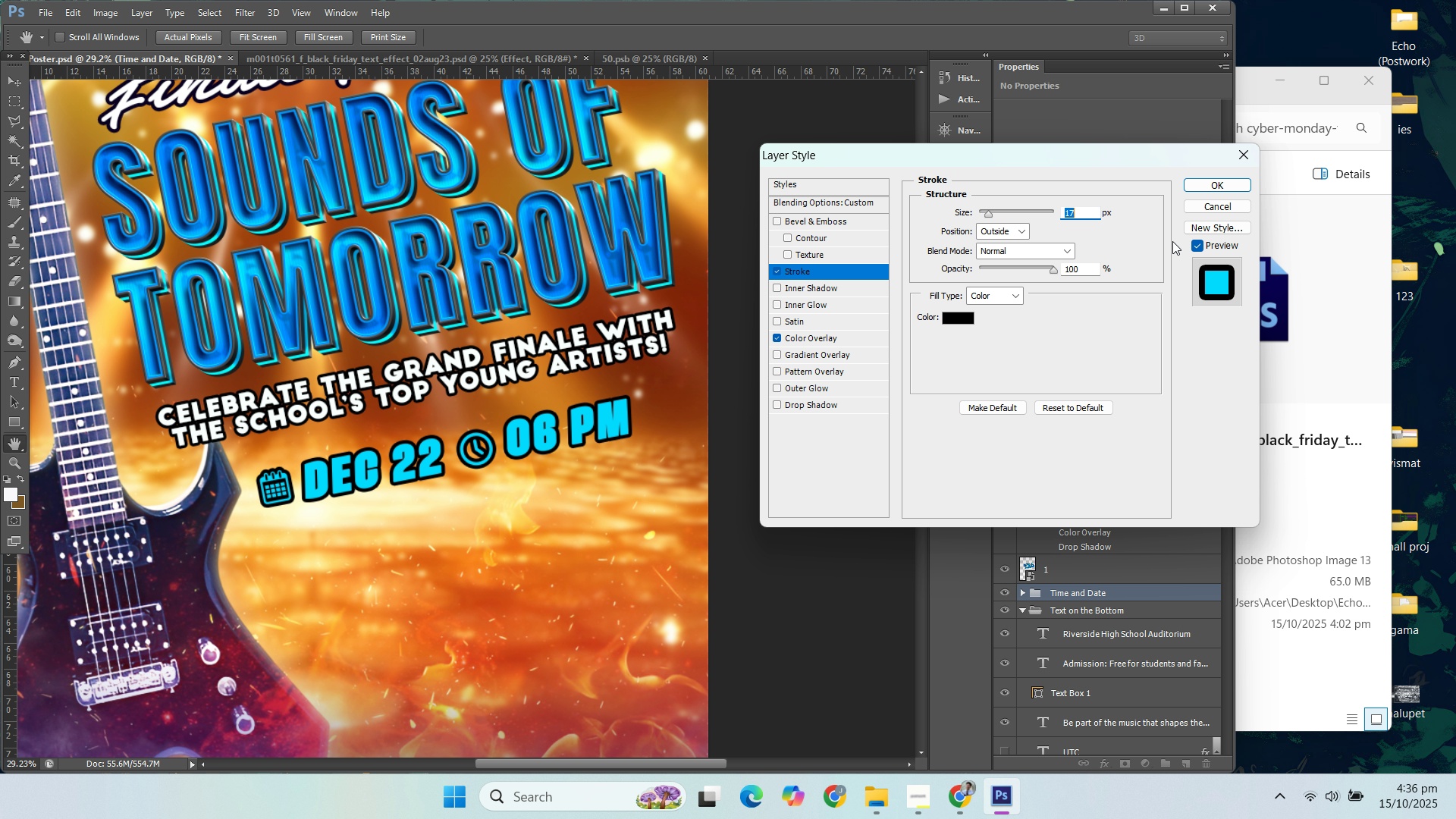 
key(ArrowUp)
 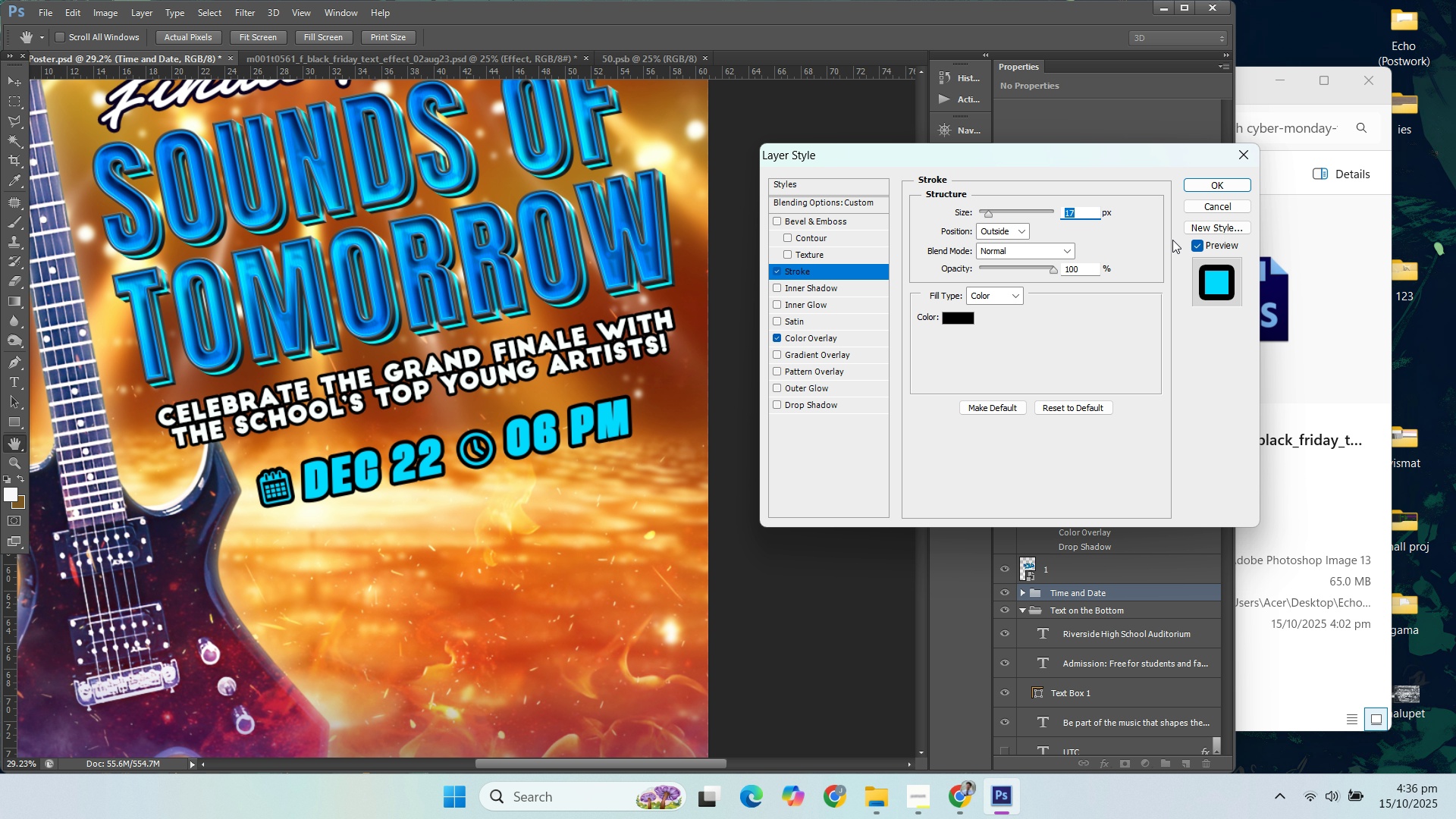 
key(ArrowDown)
 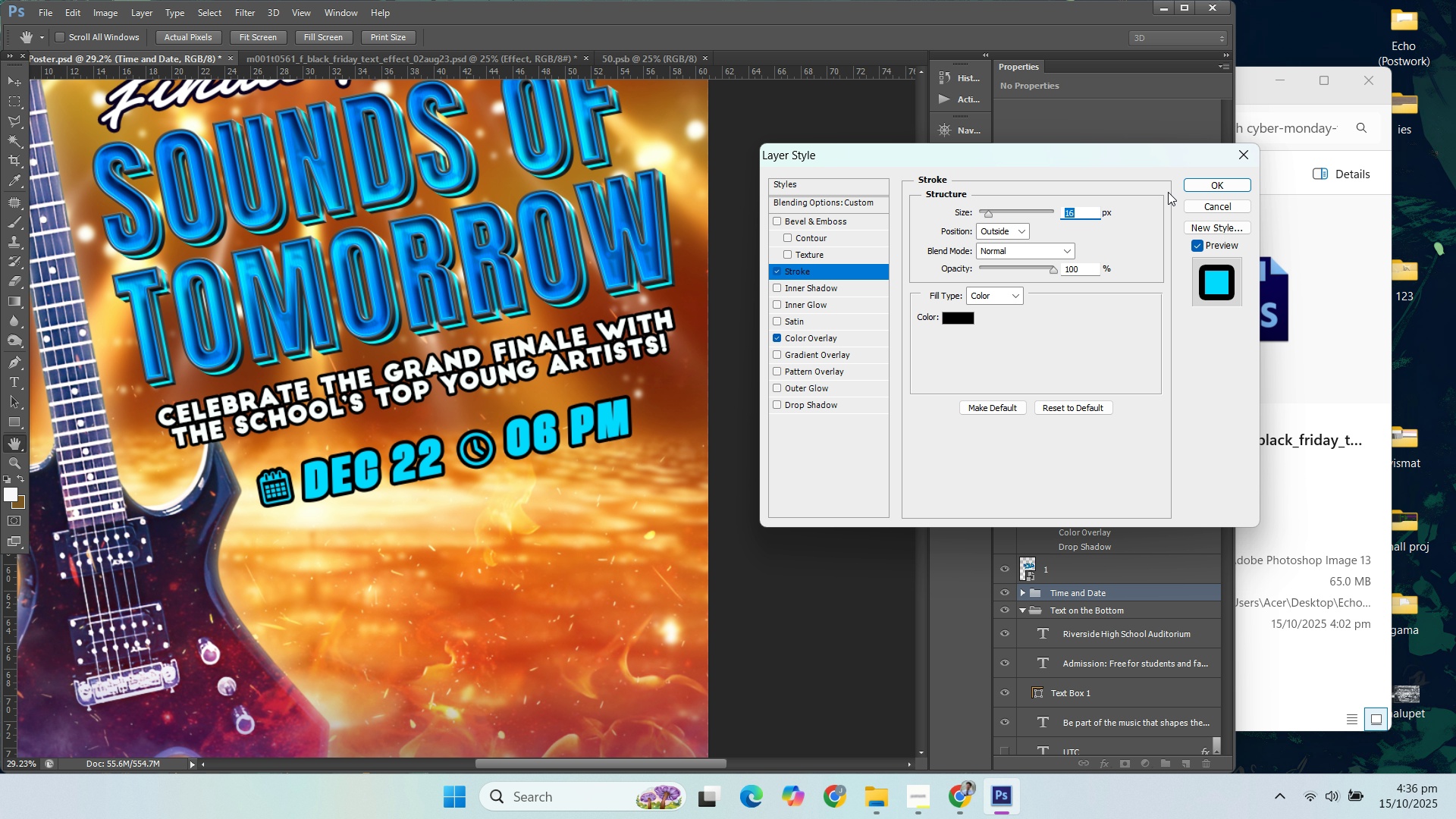 
left_click([1210, 190])
 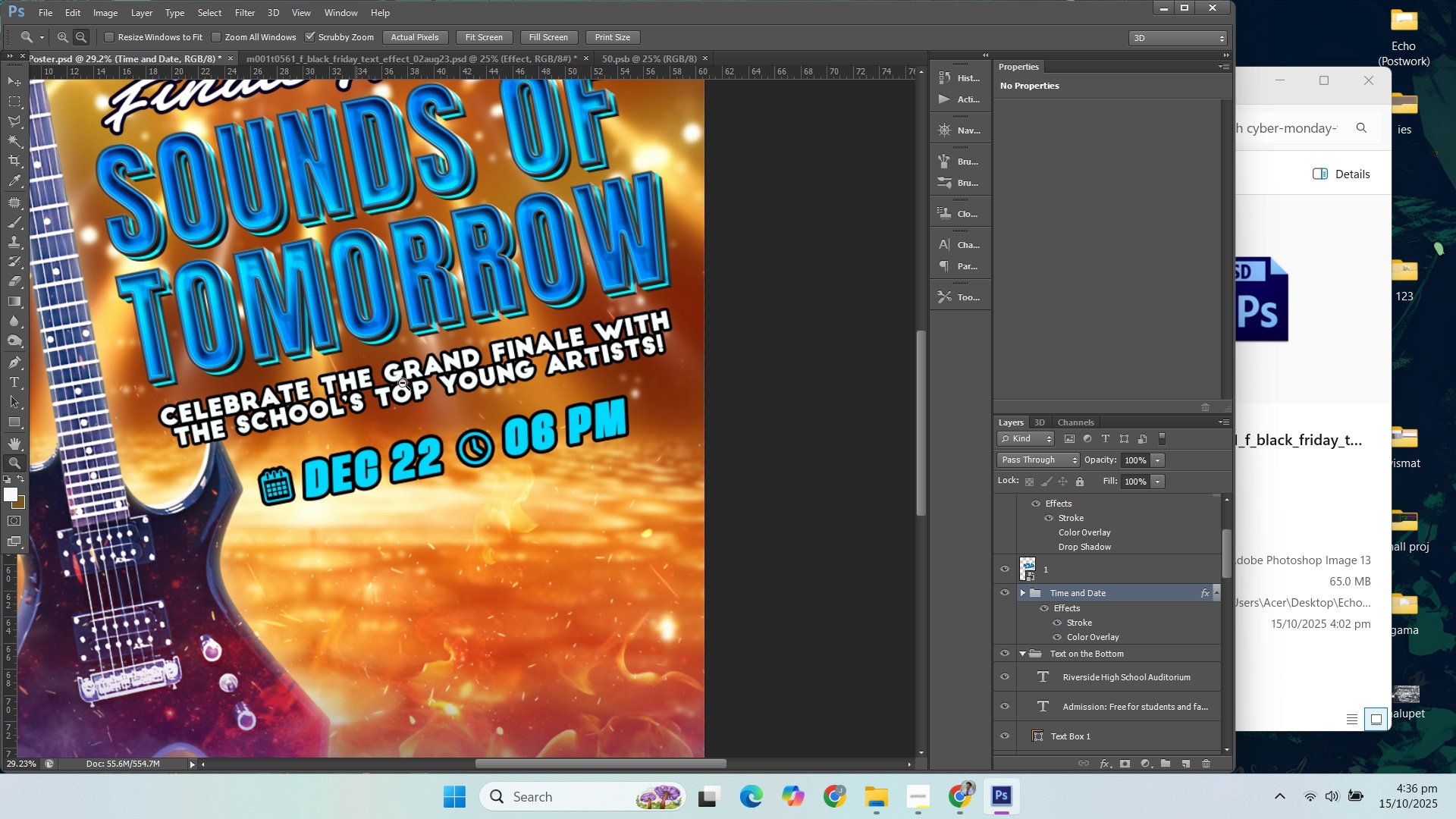 
key(Control+S)
 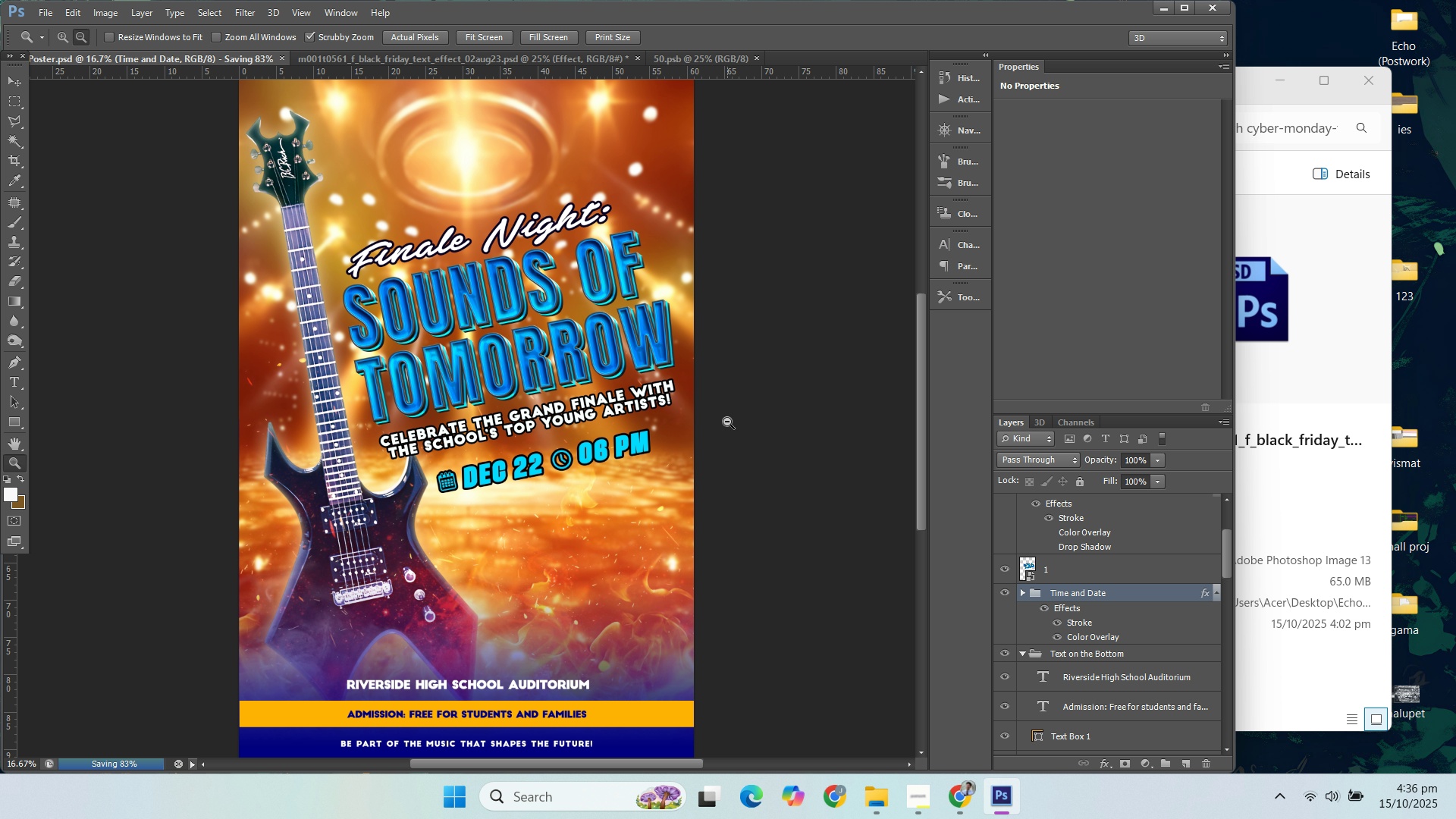 
wait(9.41)
 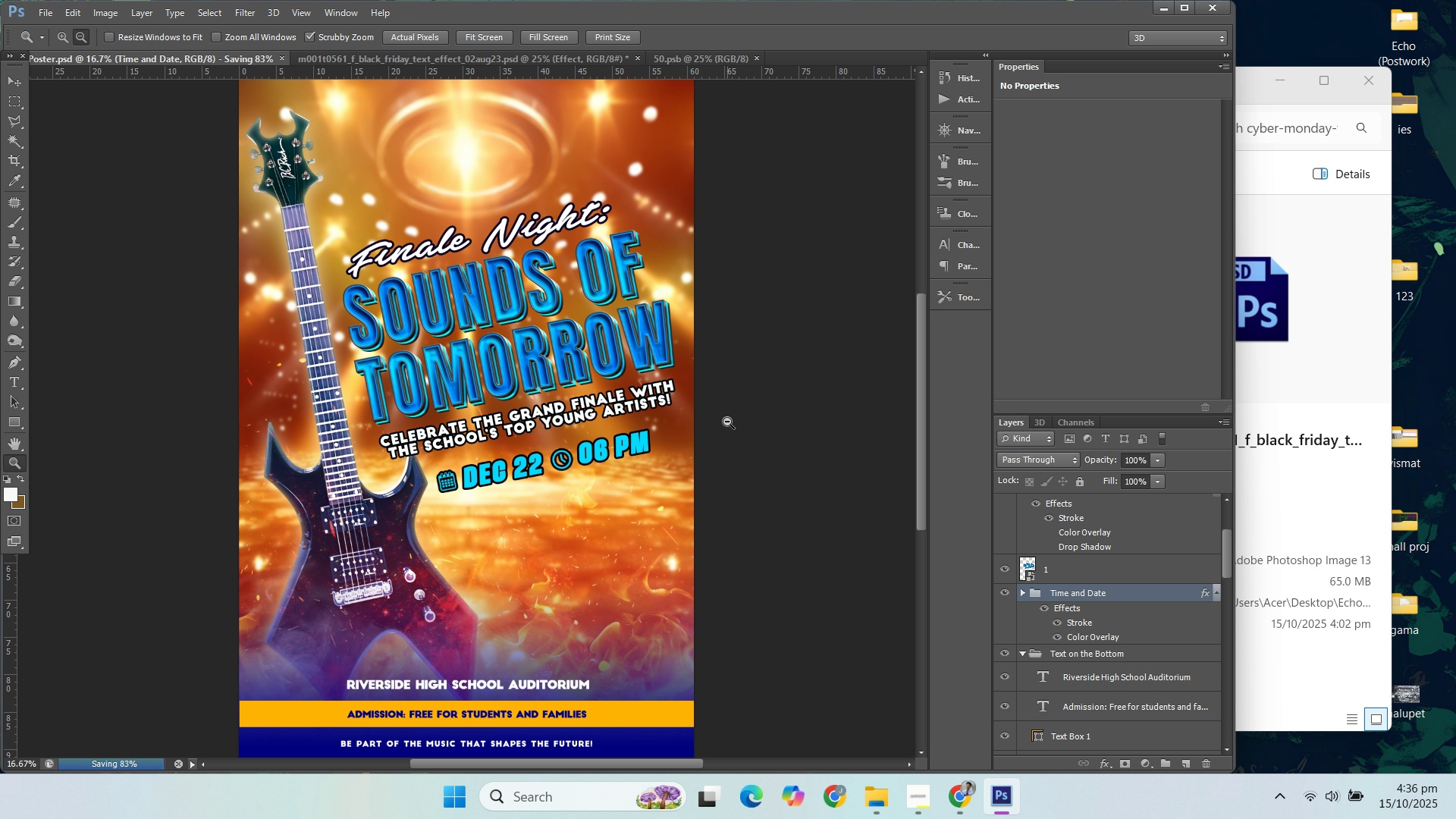 
scroll: coordinate [1107, 550], scroll_direction: up, amount: 1.0
 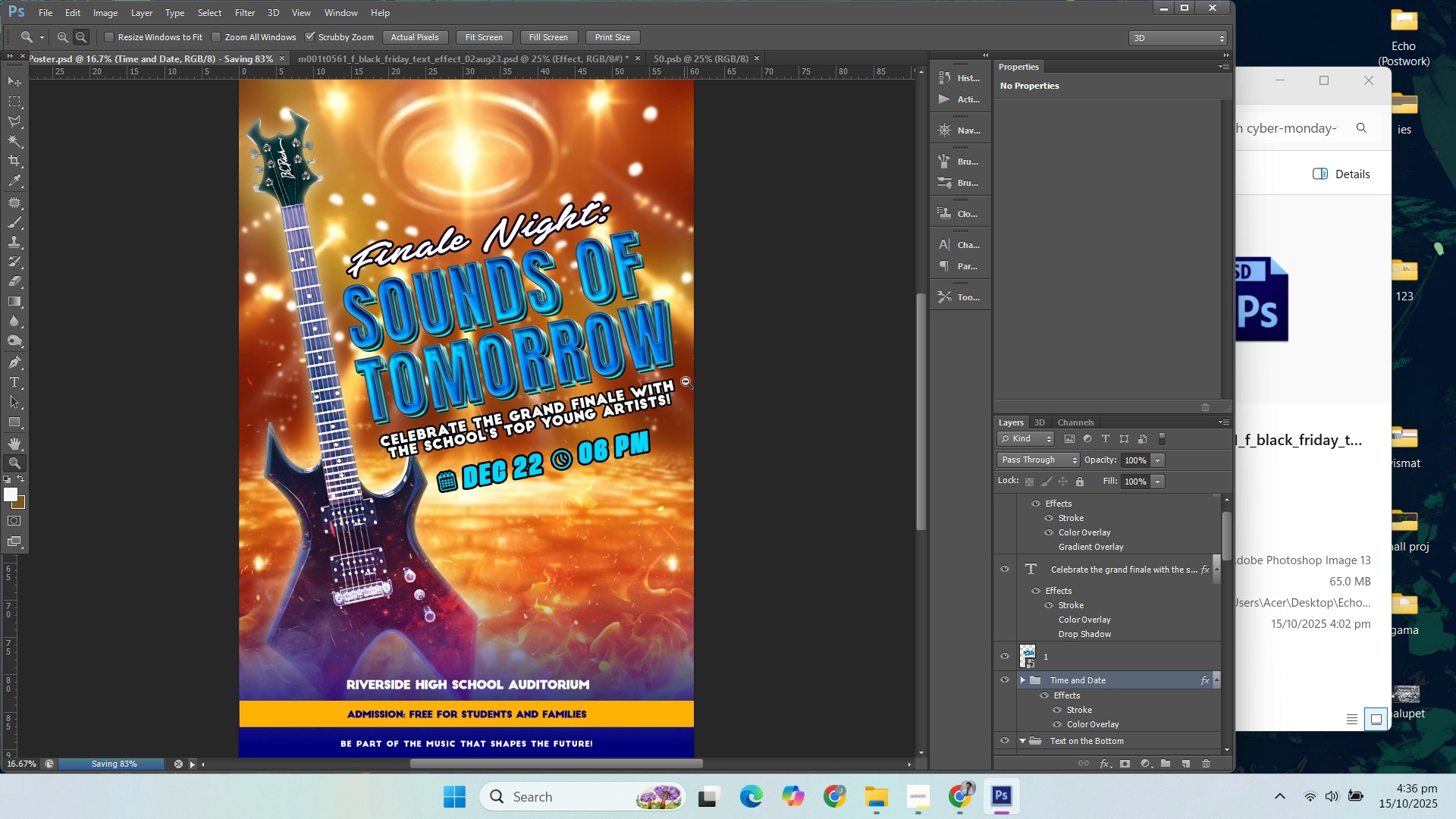 
hold_key(key=AltLeft, duration=1.52)
scroll: coordinate [610, 429], scroll_direction: up, amount: 1.0
 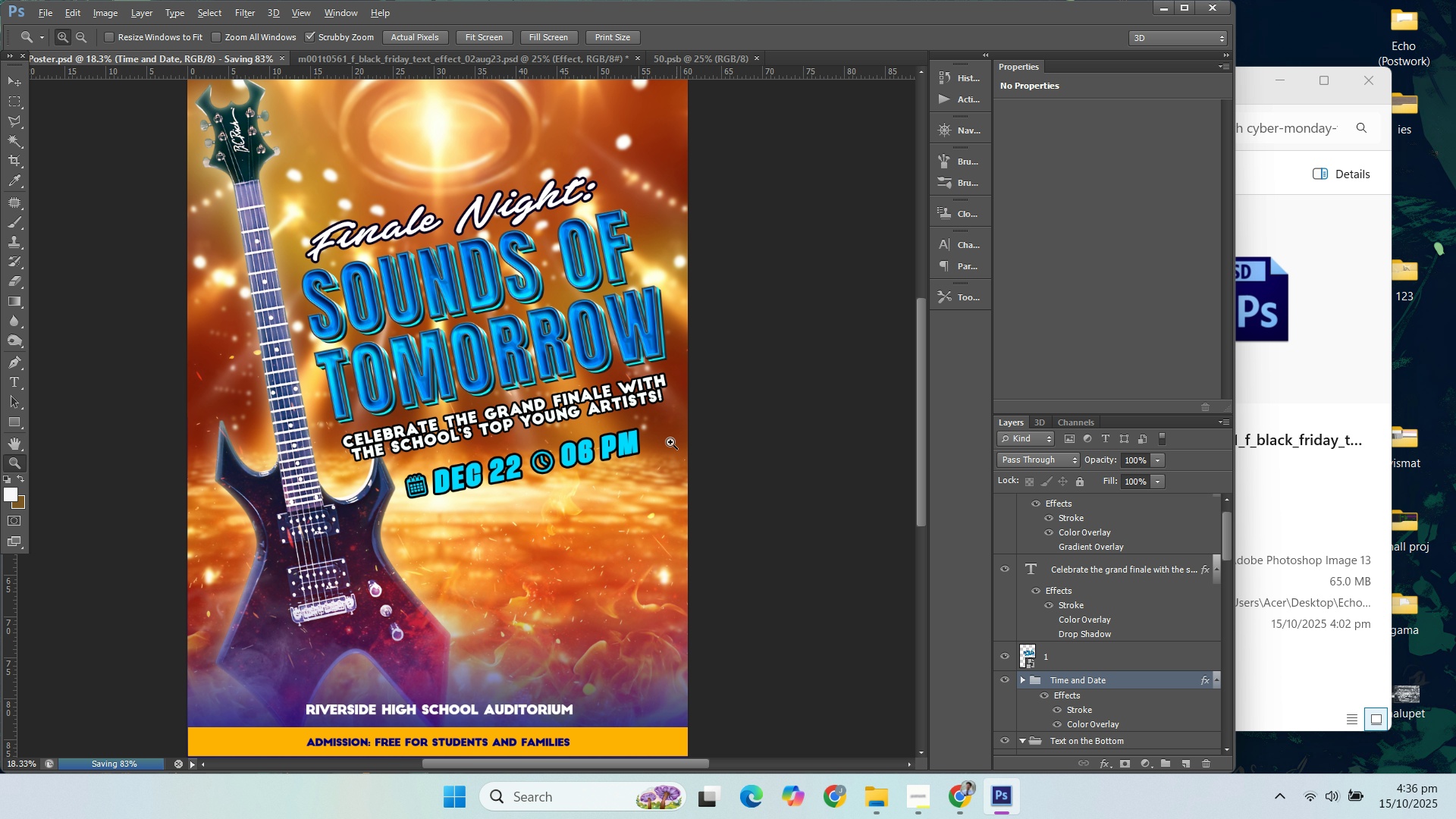 
scroll: coordinate [668, 443], scroll_direction: down, amount: 2.0
 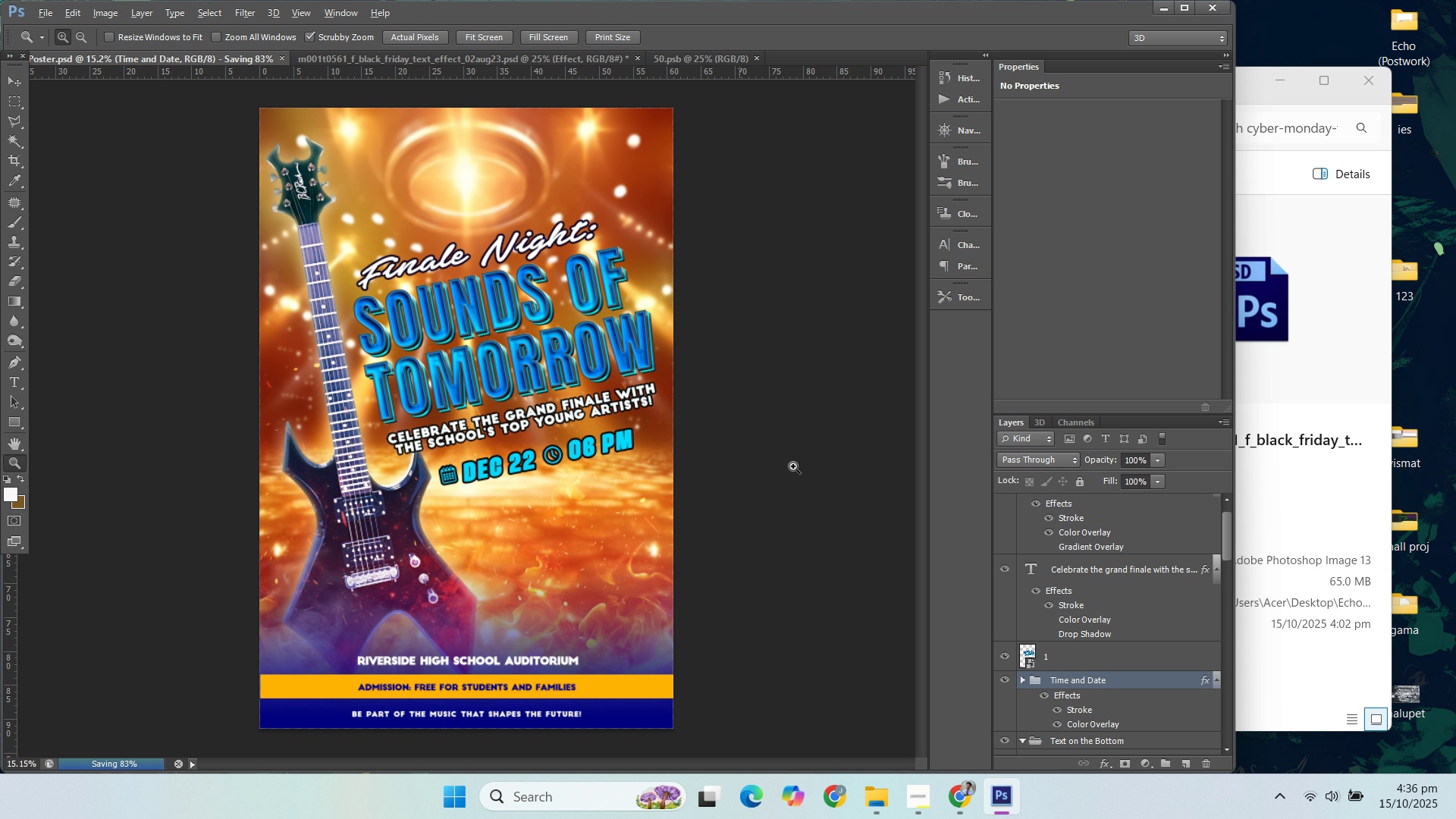 
key(Alt+AltLeft)
 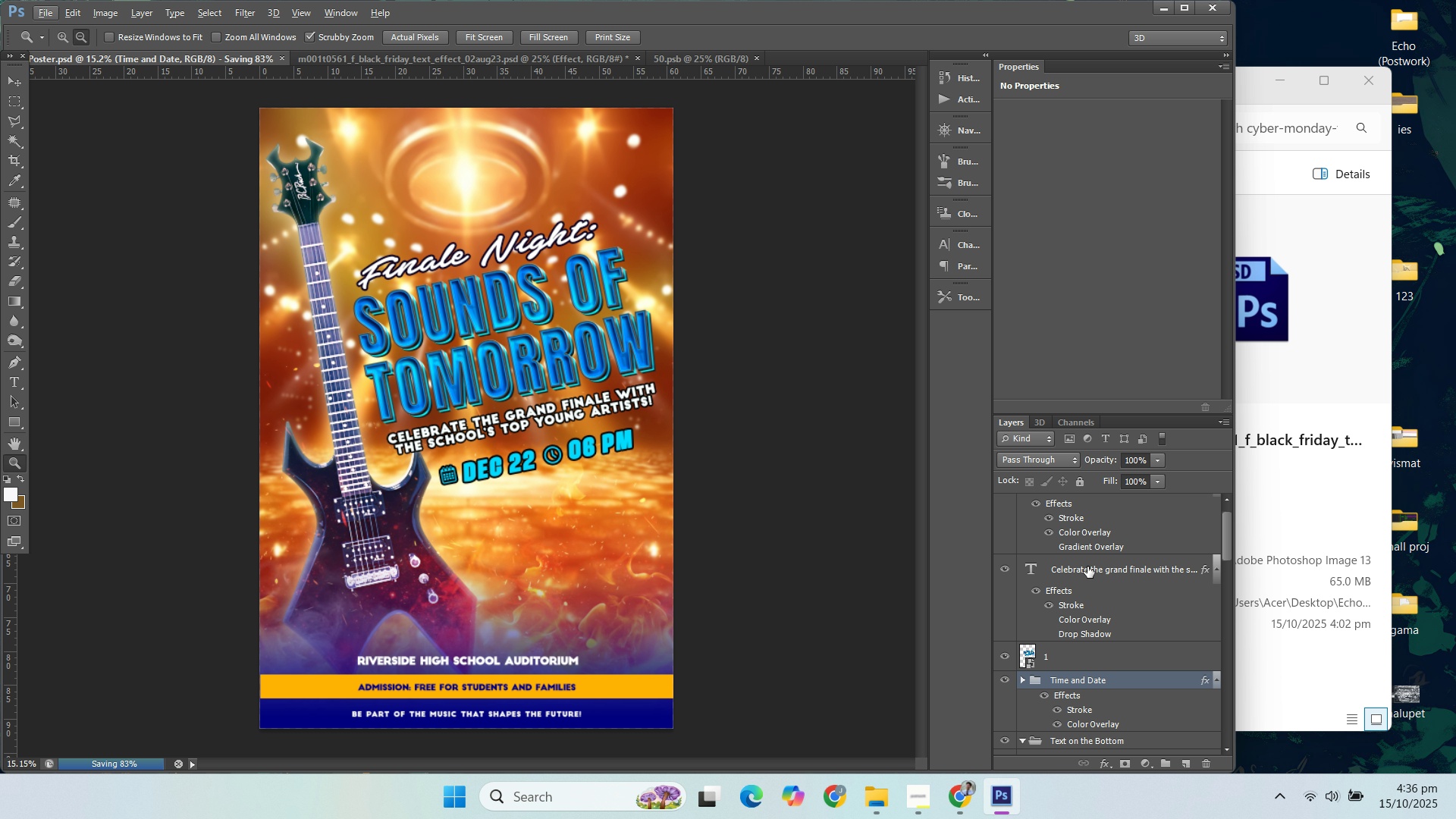 
key(Alt+AltLeft)
 